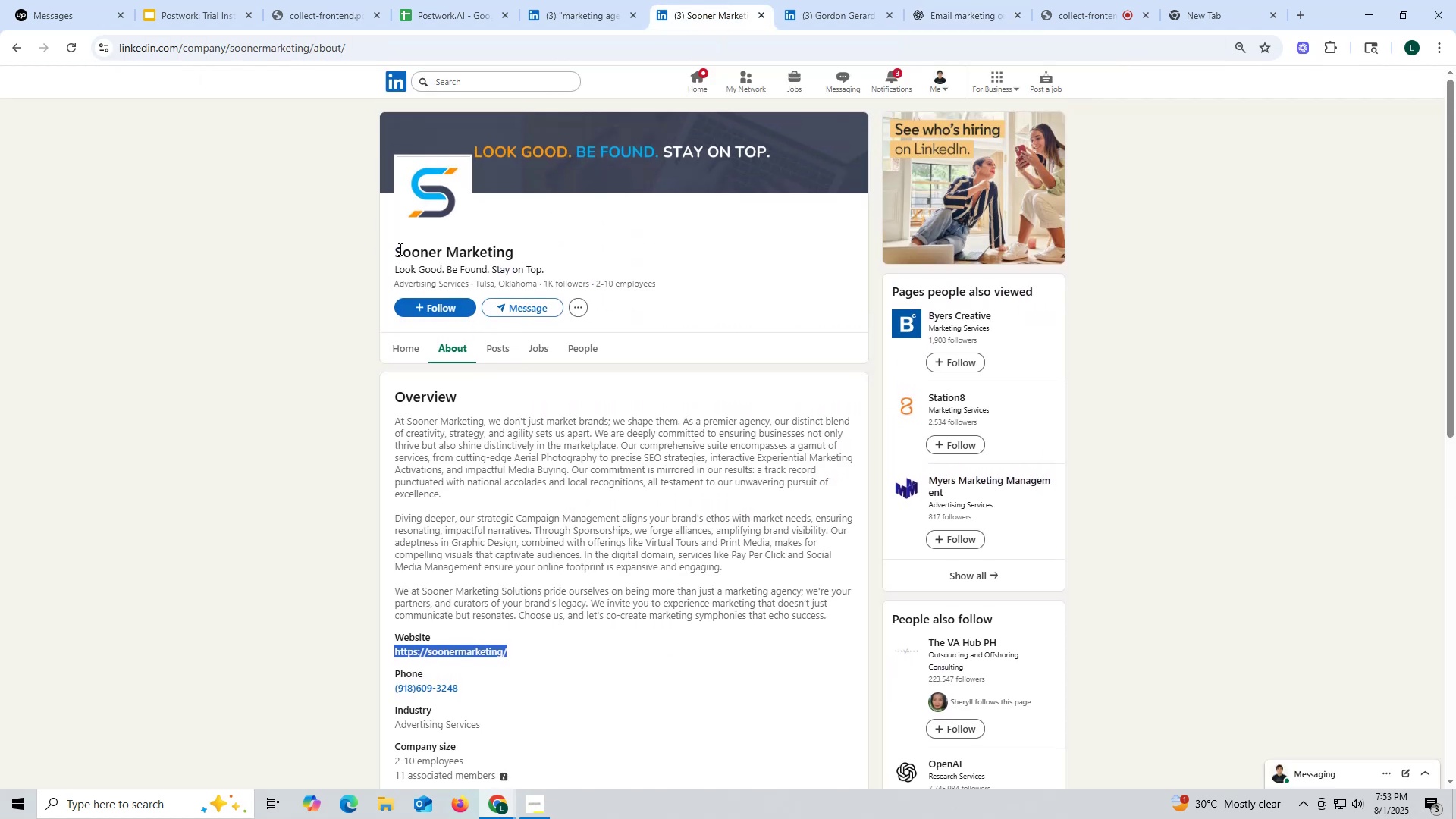 
left_click_drag(start_coordinate=[386, 246], to_coordinate=[565, 250])
 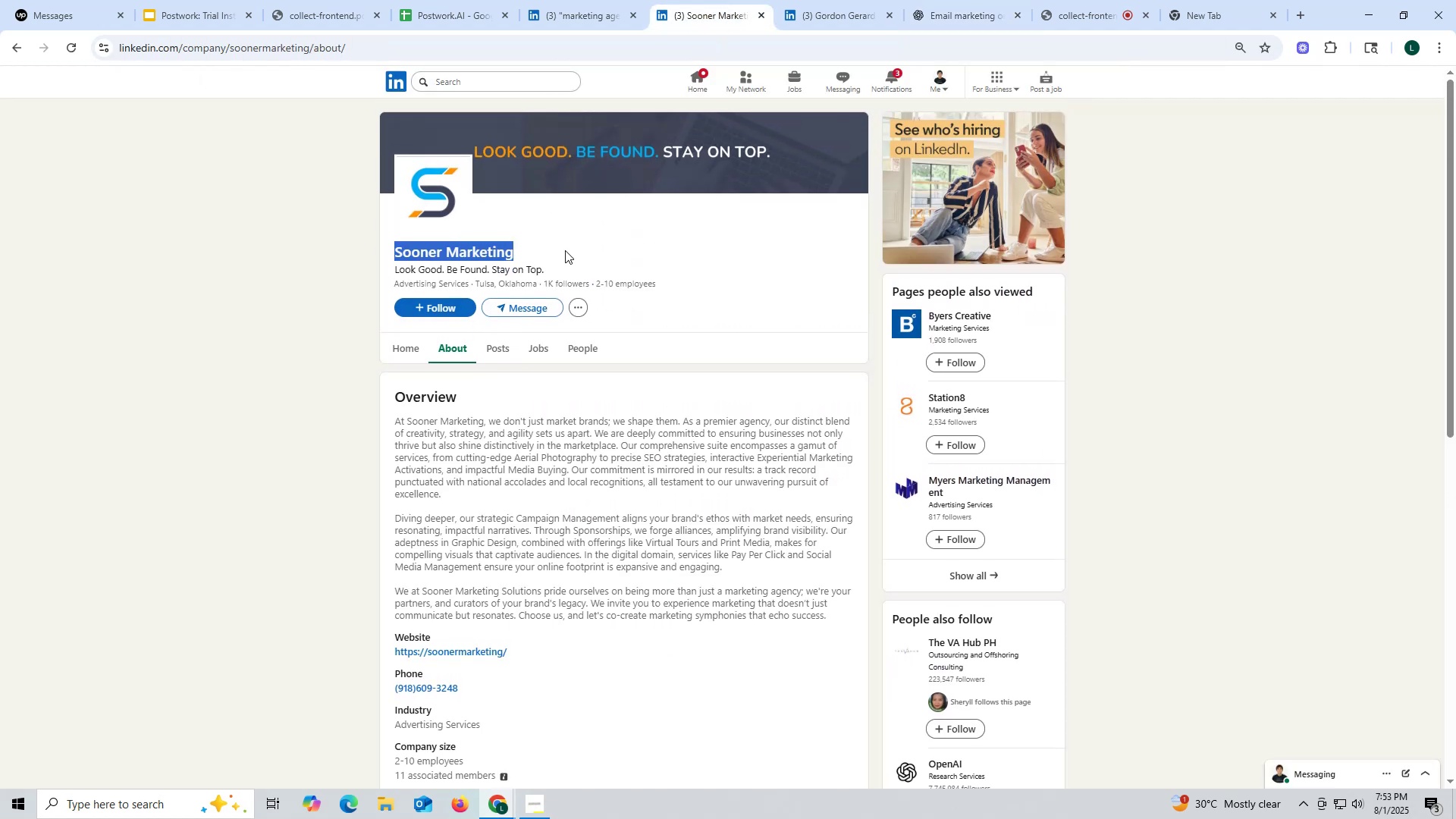 
key(Control+ControlLeft)
 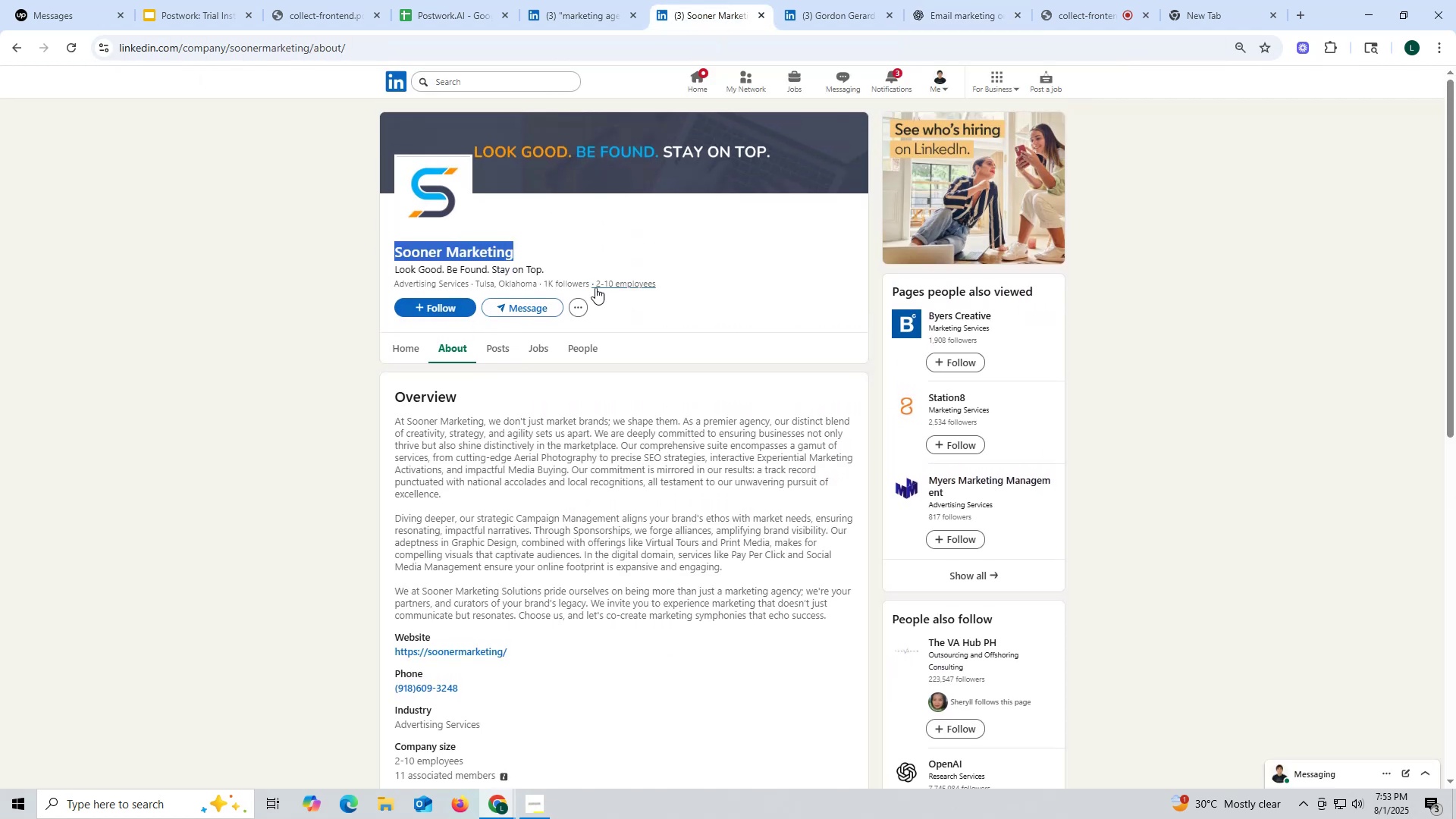 
key(Control+C)
 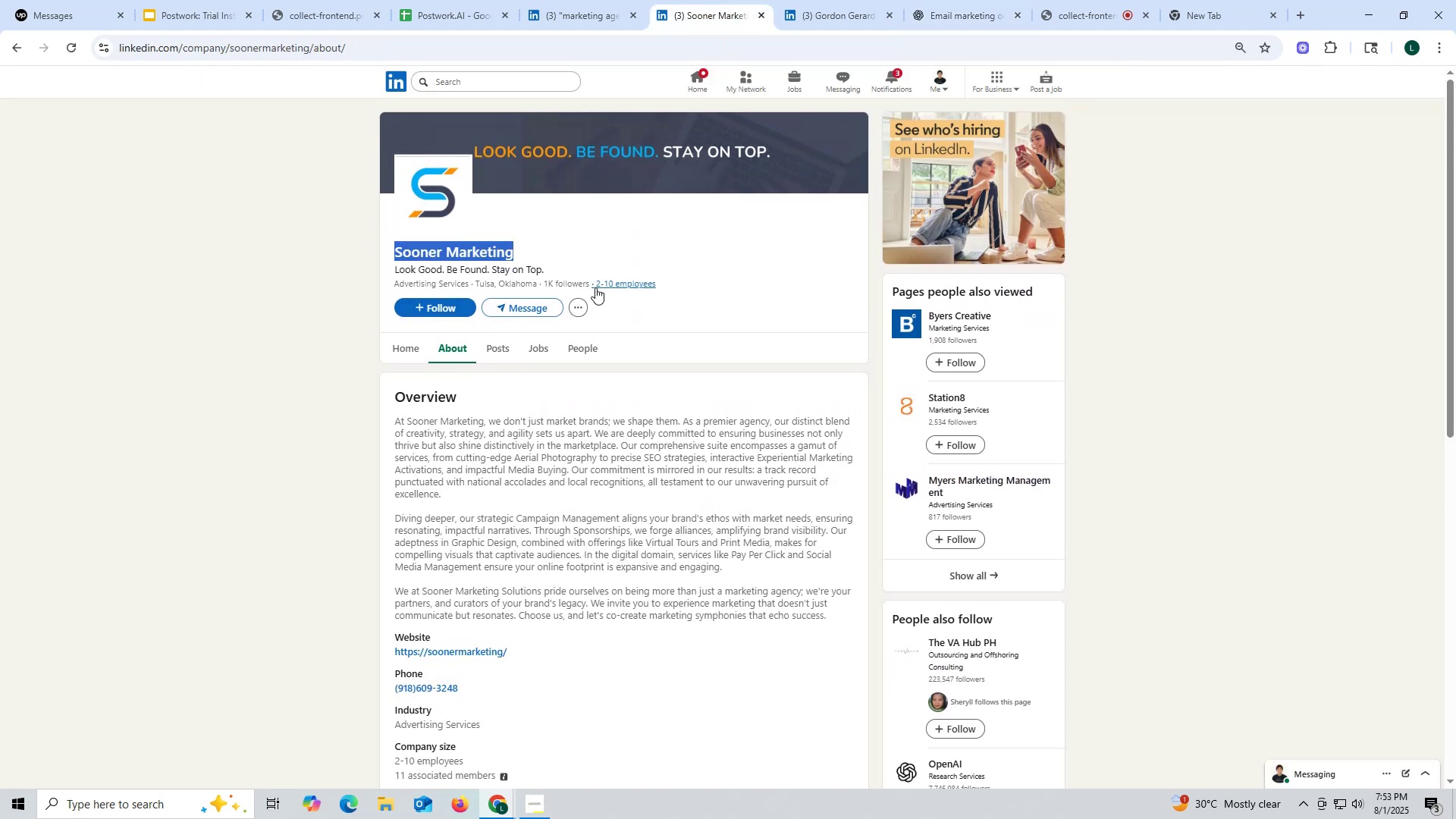 
key(Control+ControlLeft)
 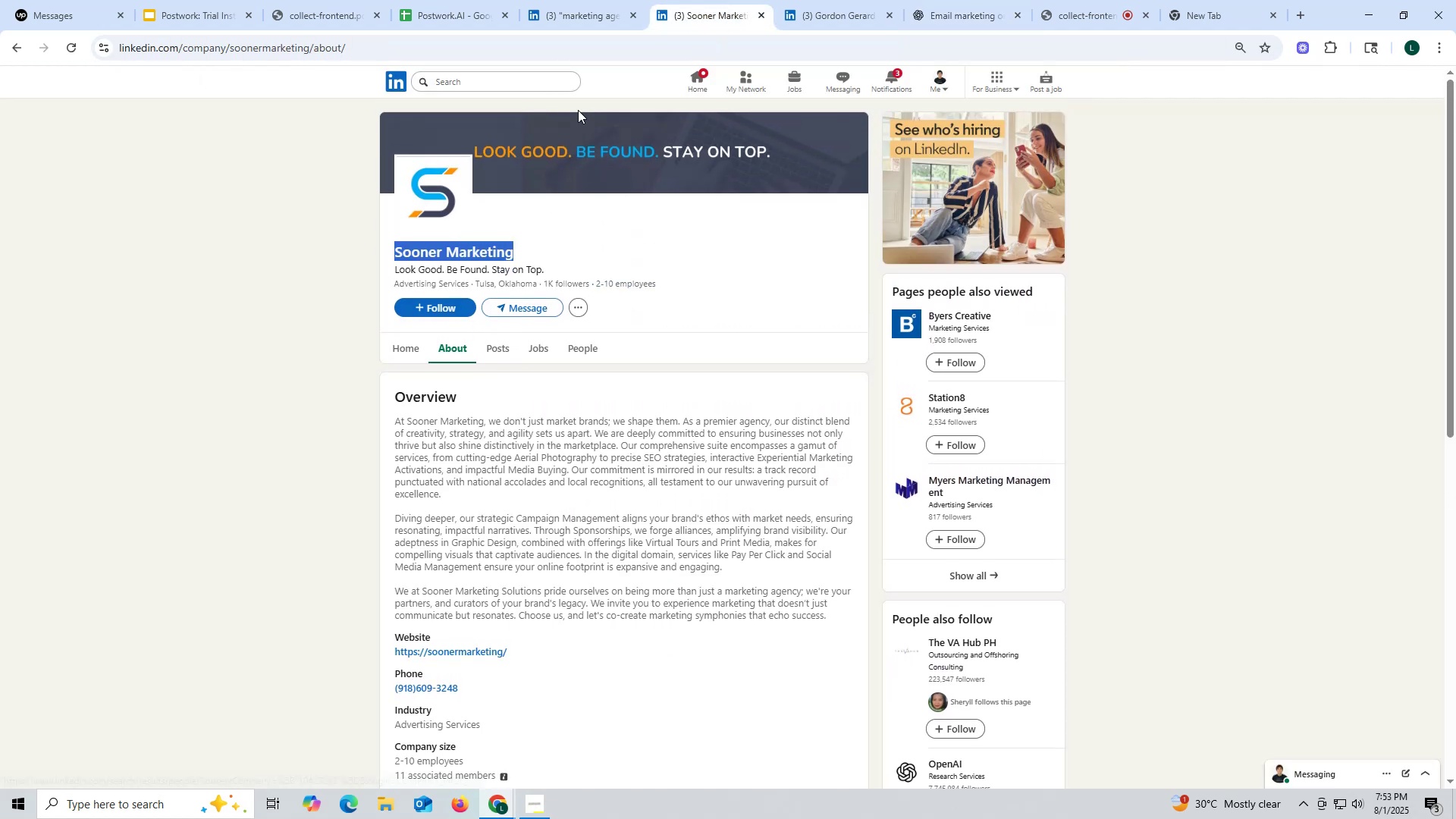 
key(Control+C)
 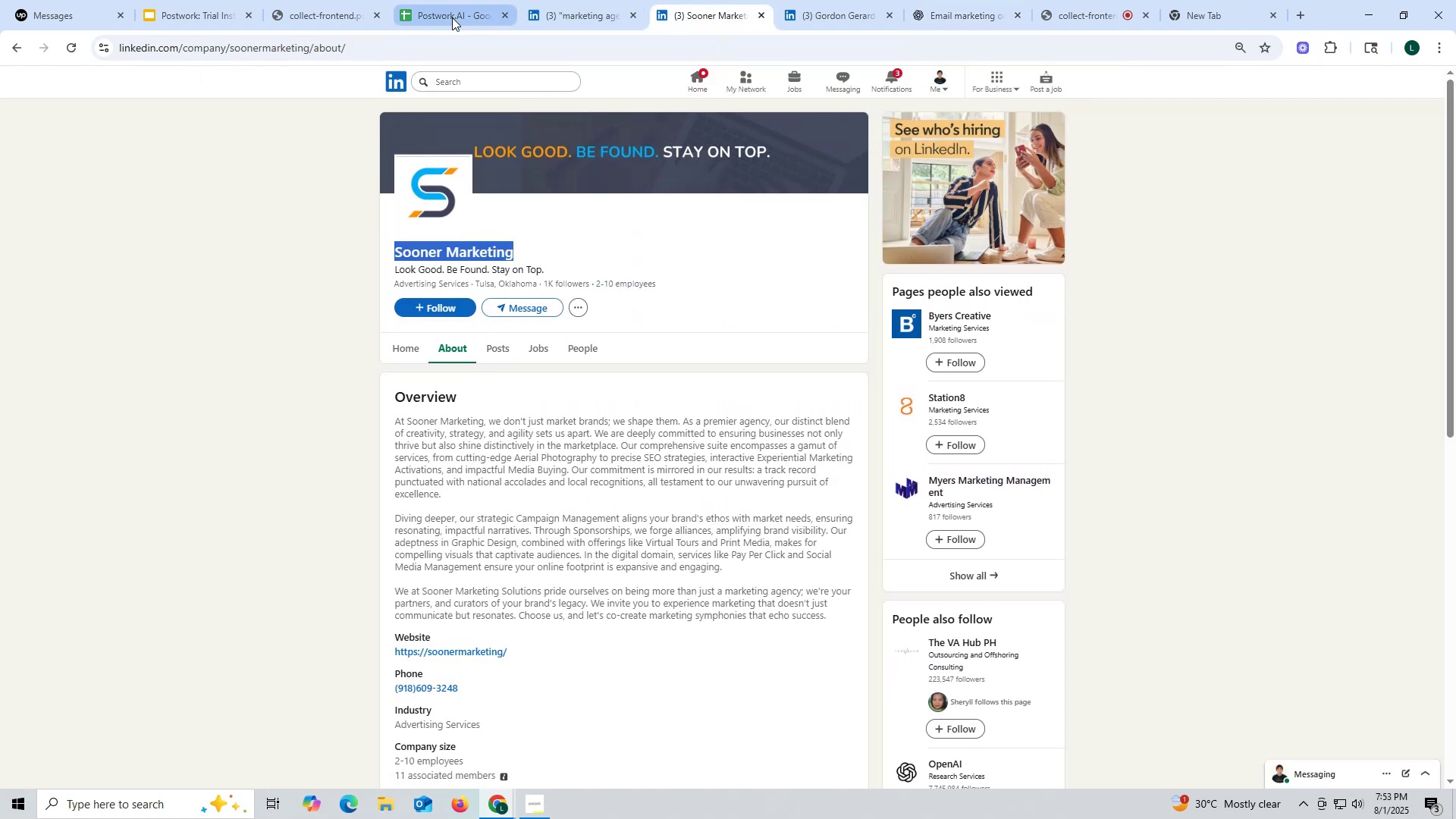 
left_click([452, 17])
 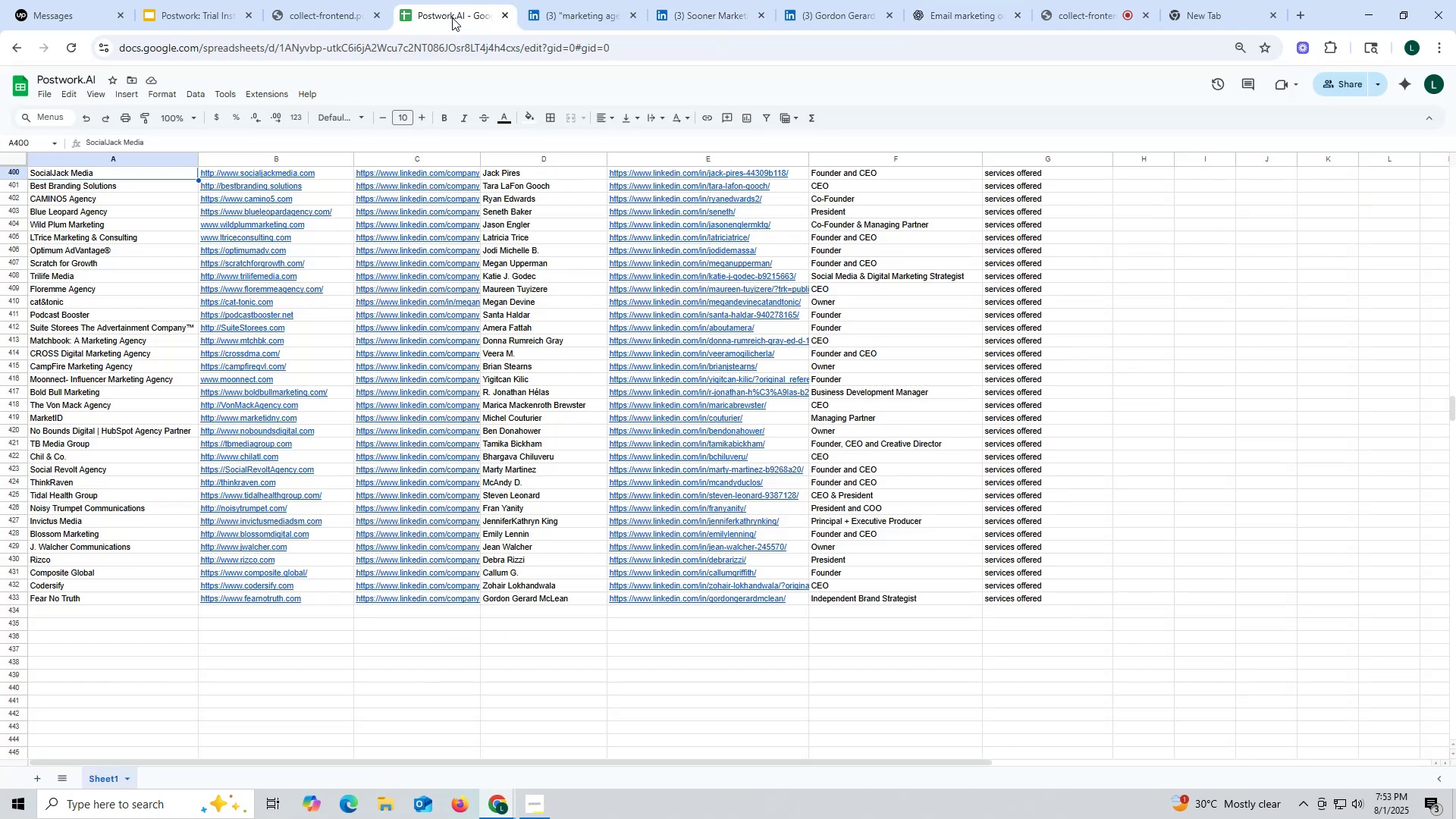 
key(Control+ControlLeft)
 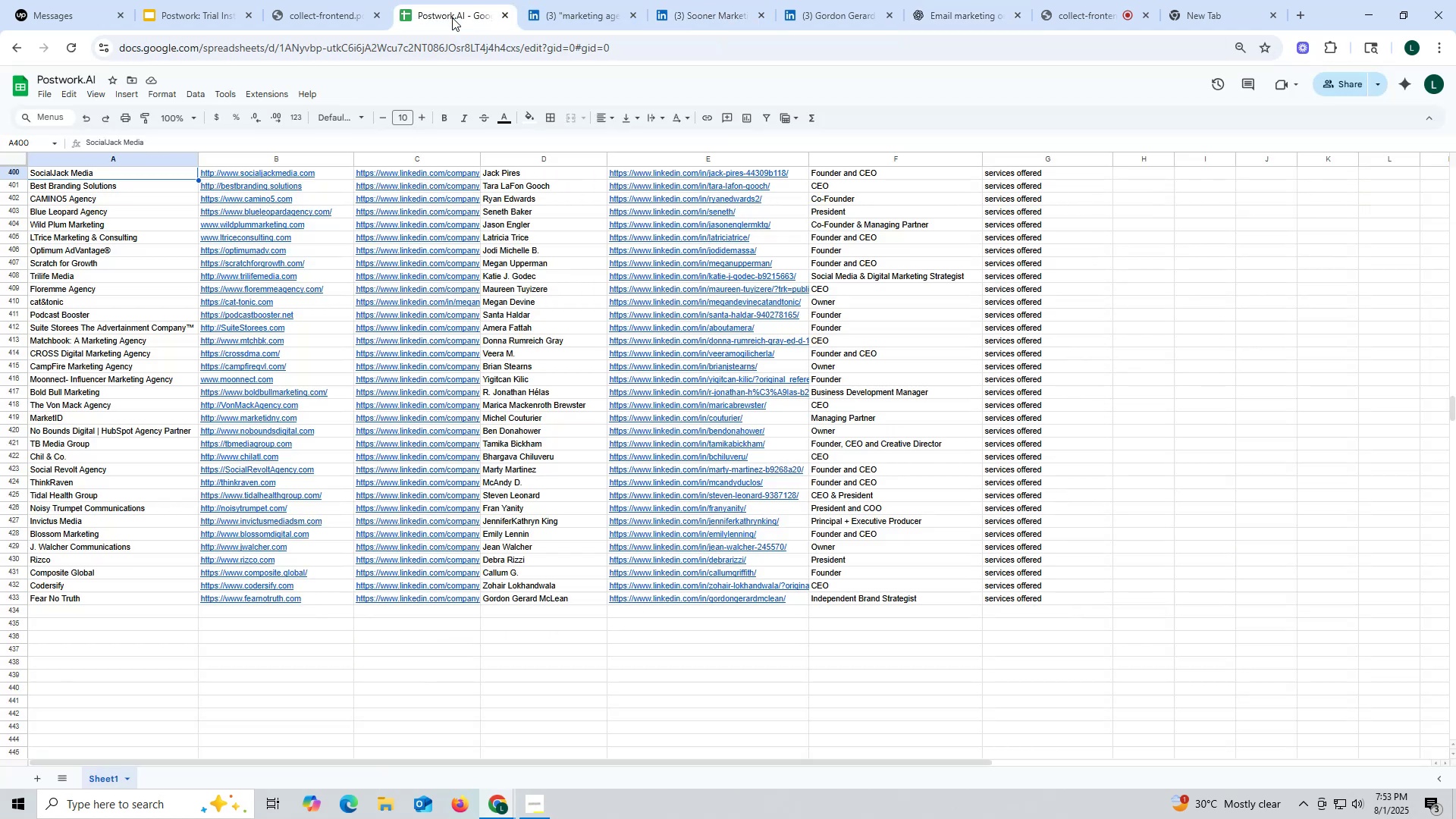 
key(Control+F)
 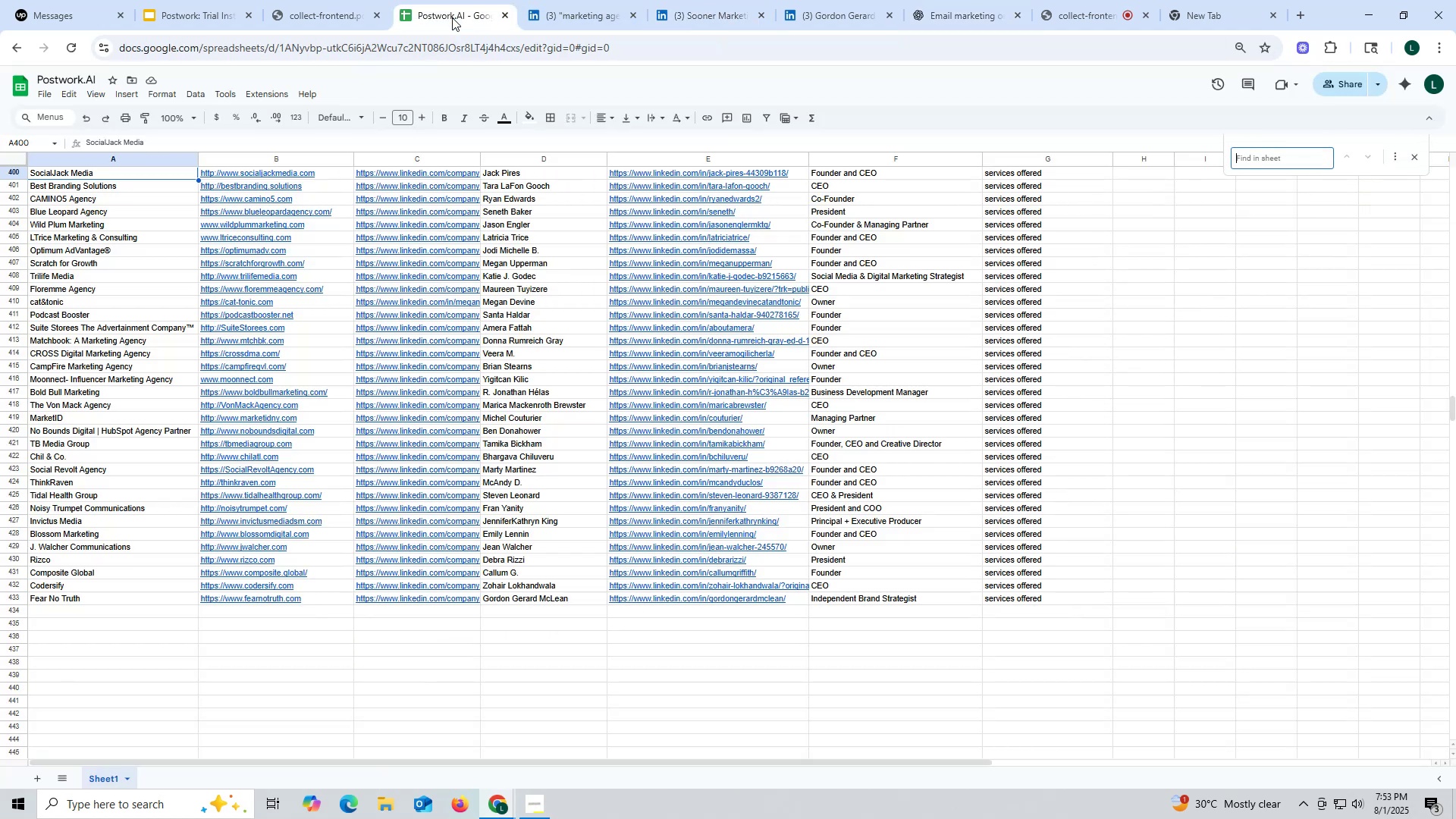 
key(Control+ControlLeft)
 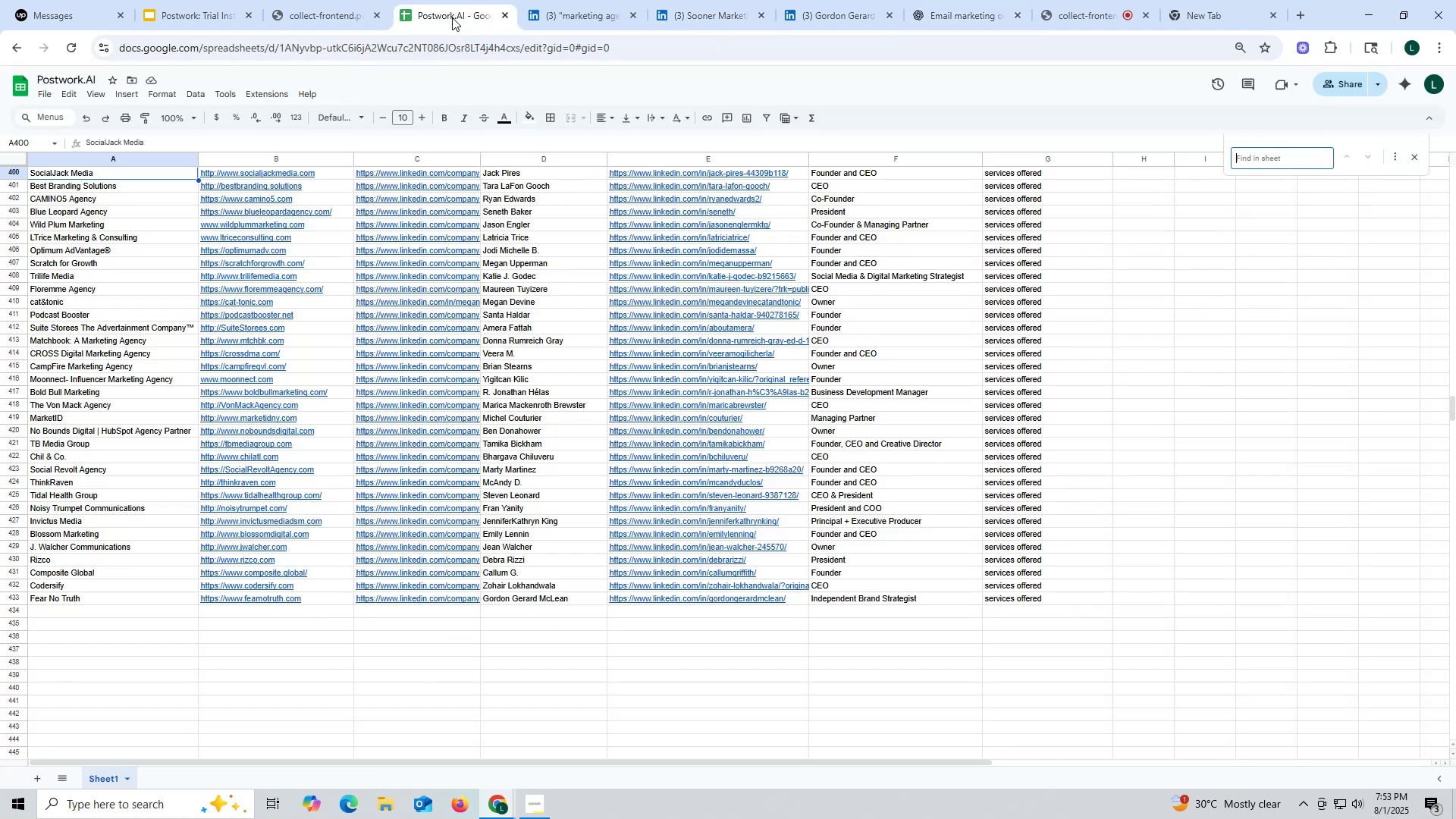 
key(Control+V)
 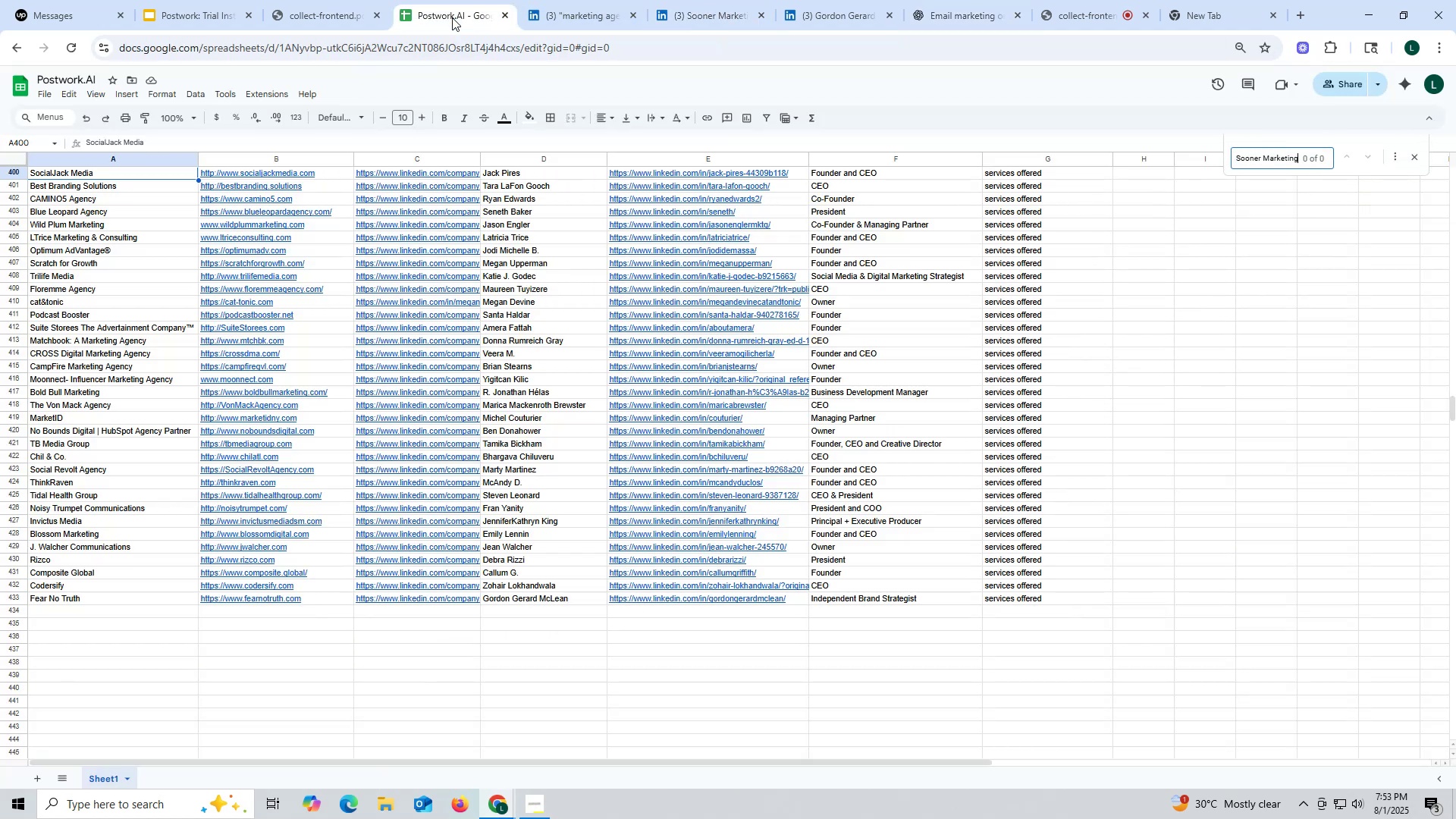 
key(Enter)
 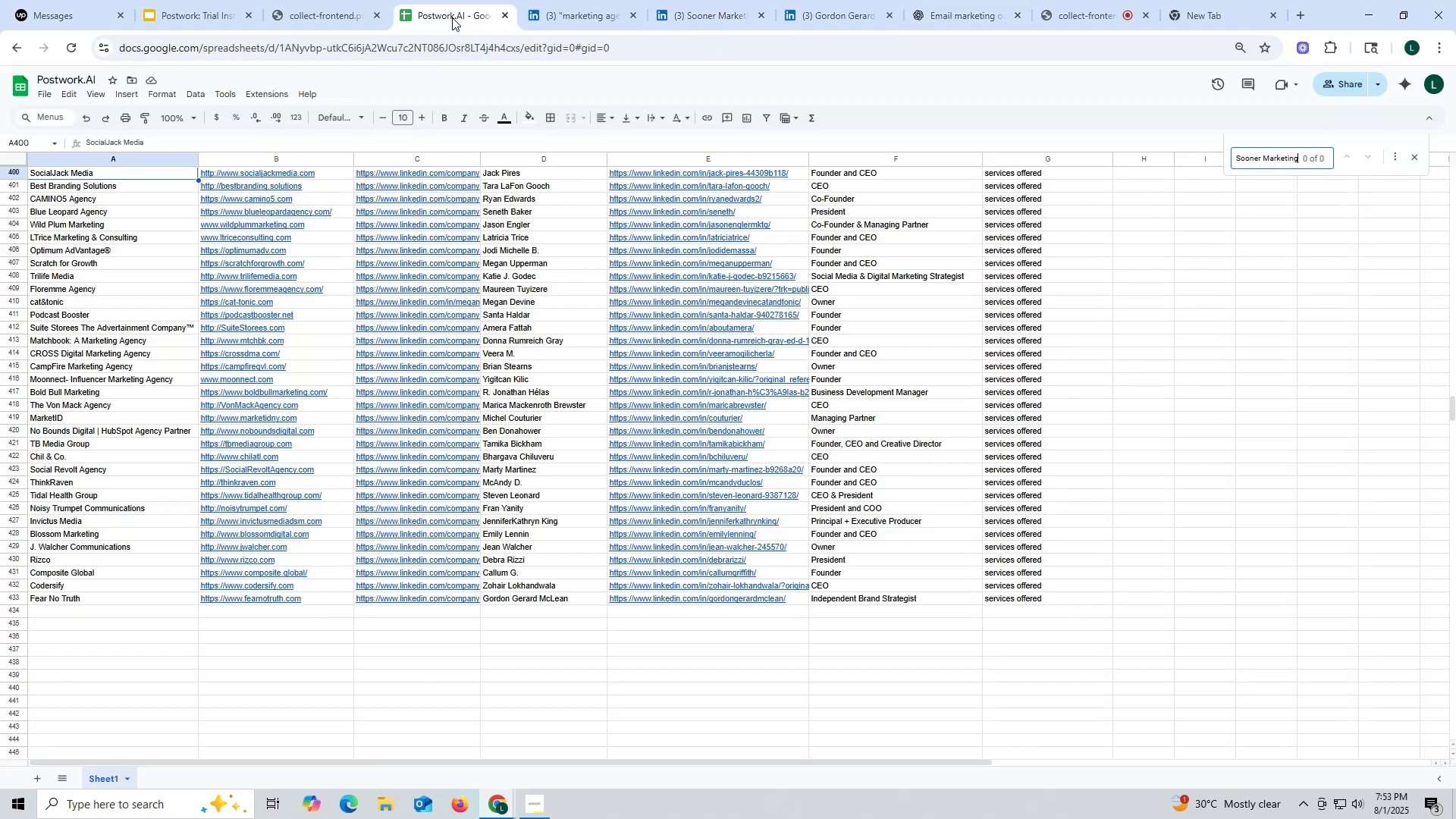 
key(Enter)
 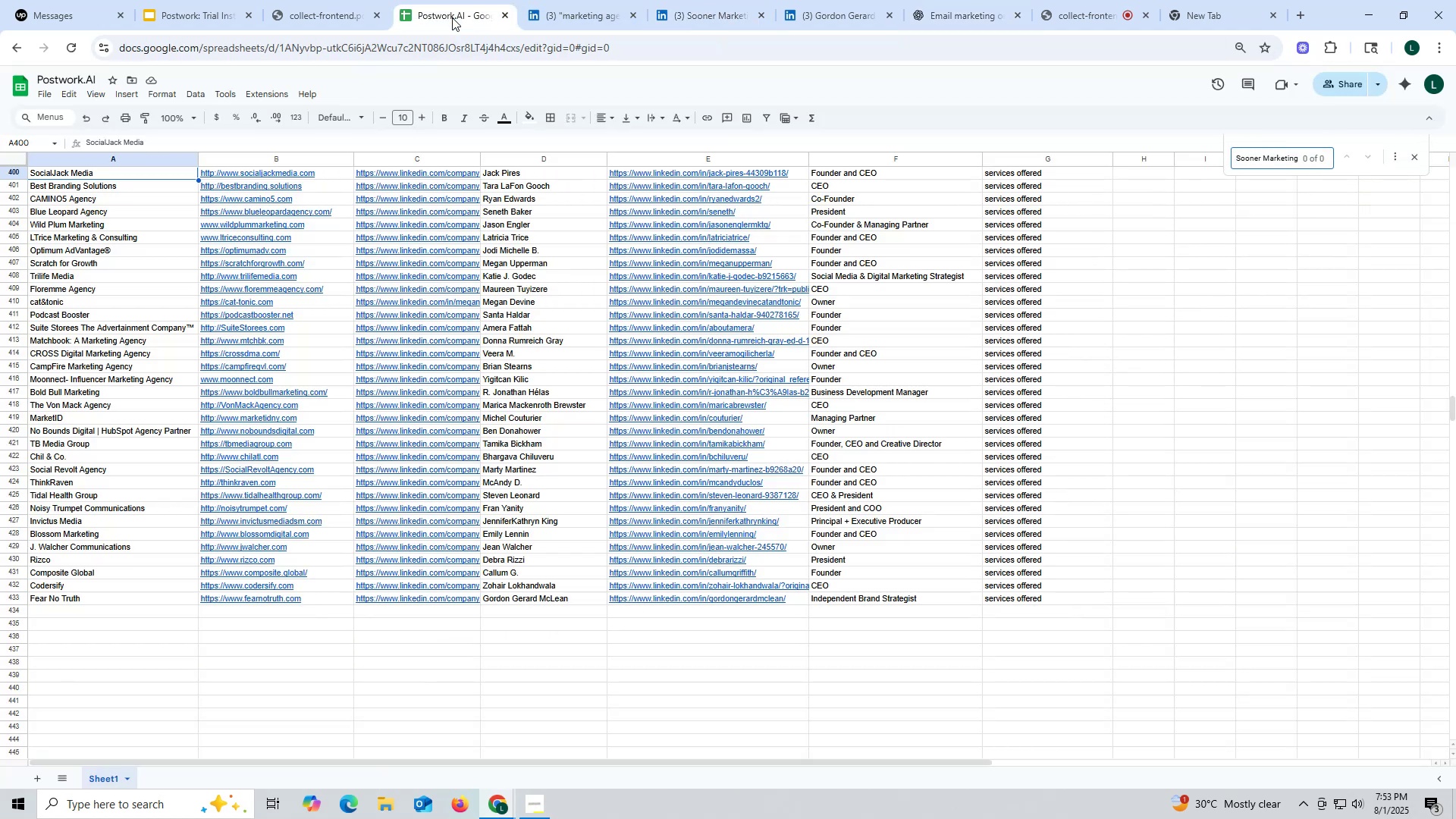 
key(Enter)
 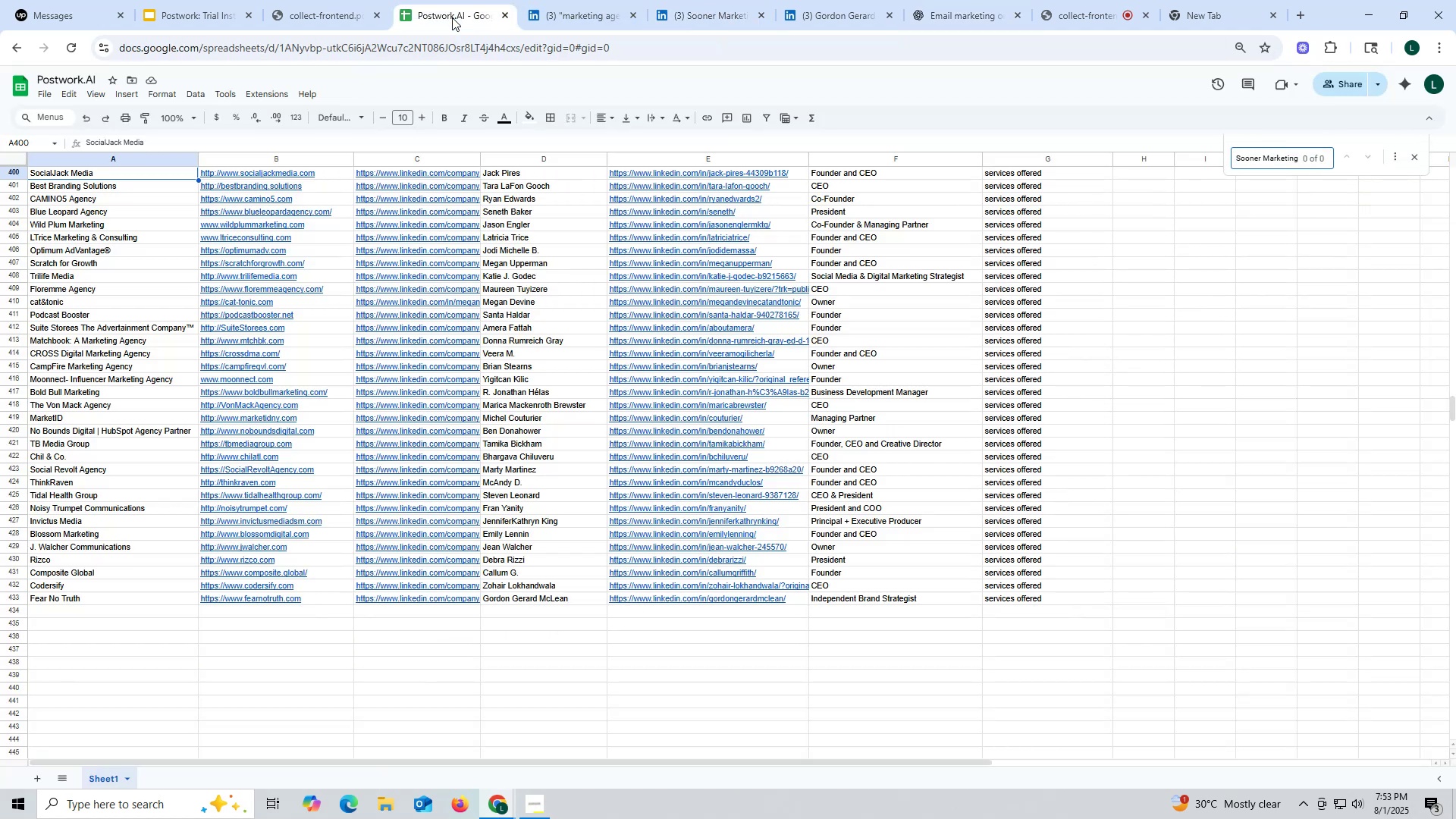 
key(Escape)
 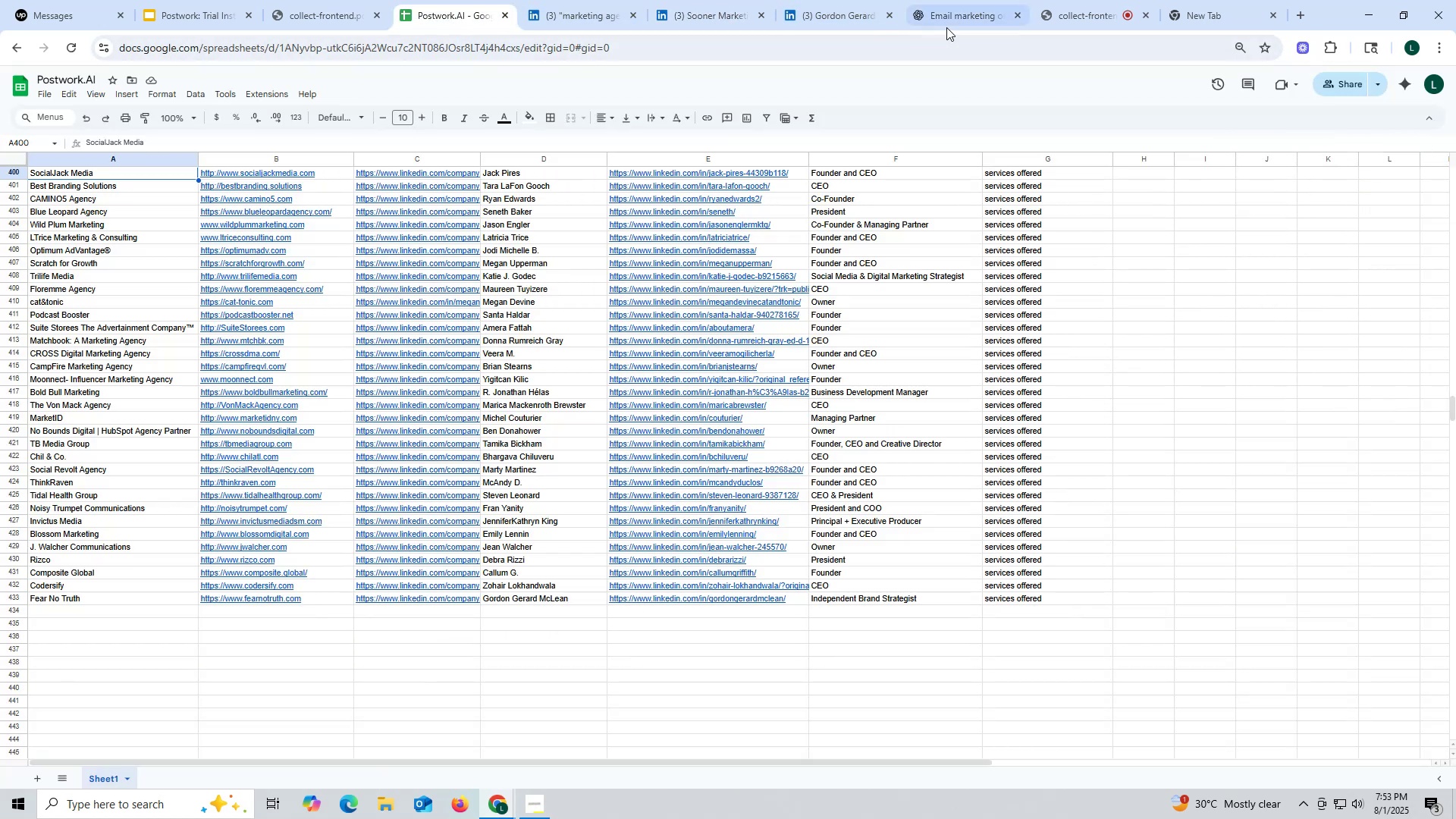 
left_click([957, 17])
 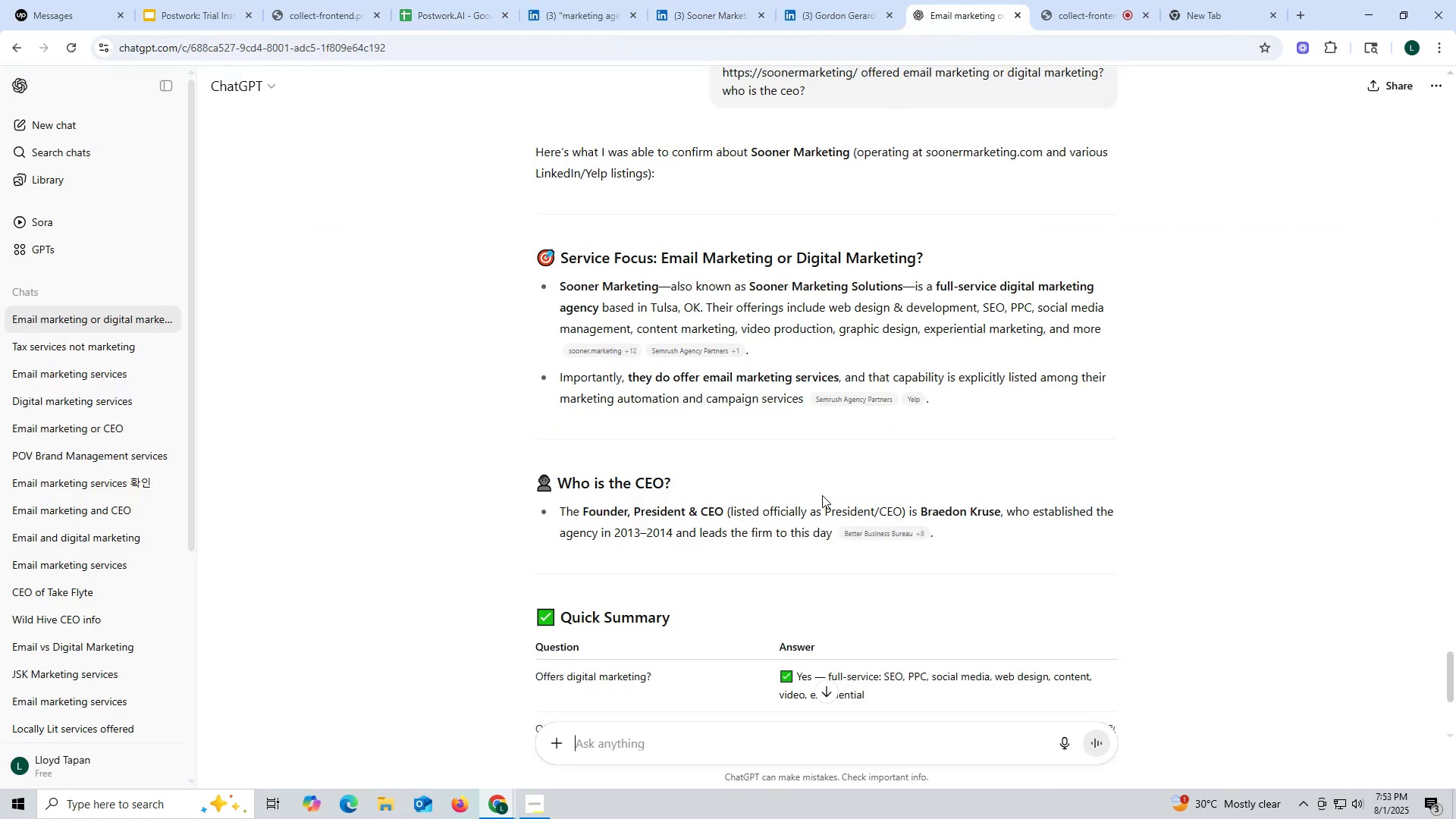 
left_click_drag(start_coordinate=[921, 510], to_coordinate=[1000, 508])
 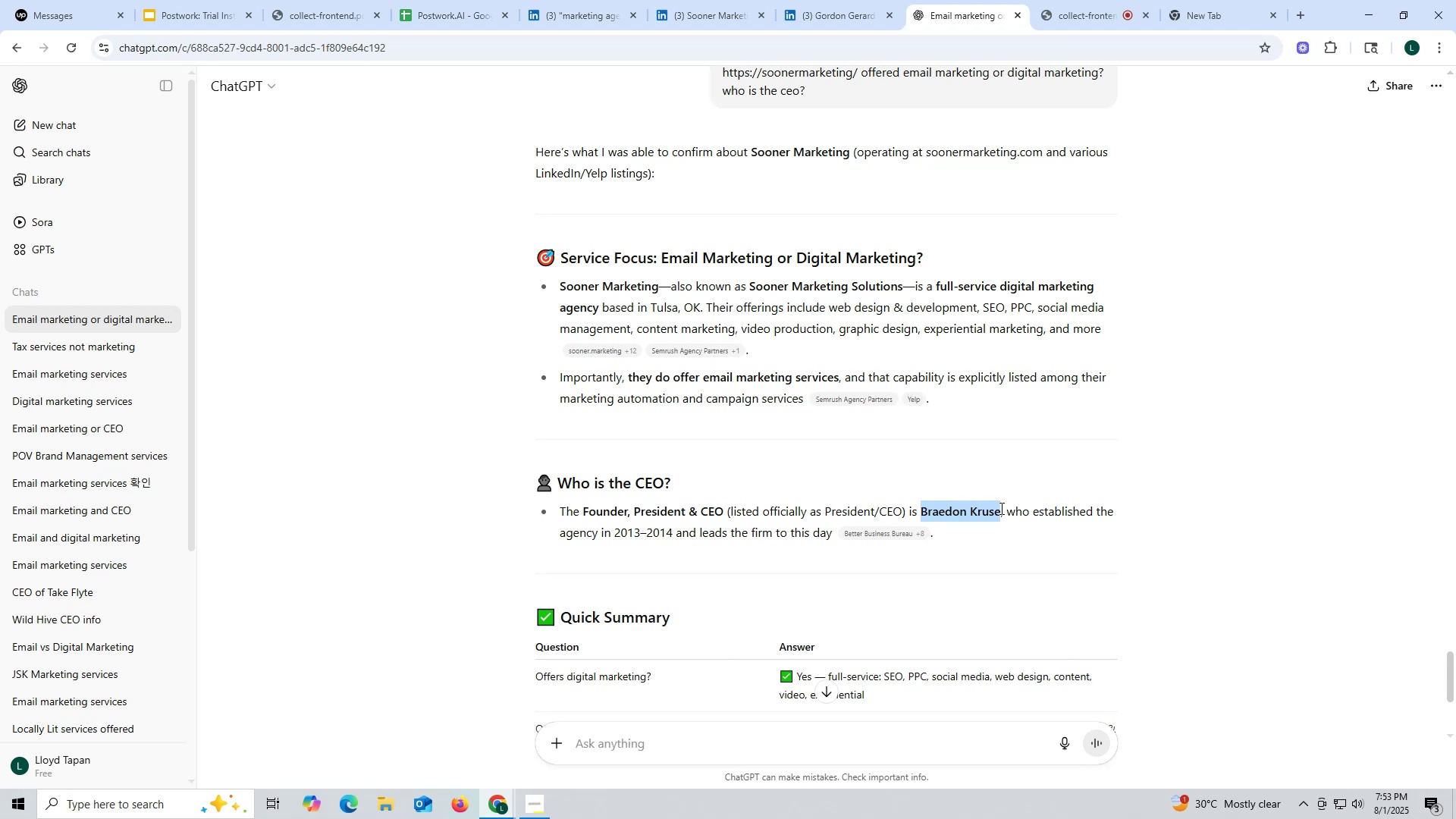 
key(Control+ControlLeft)
 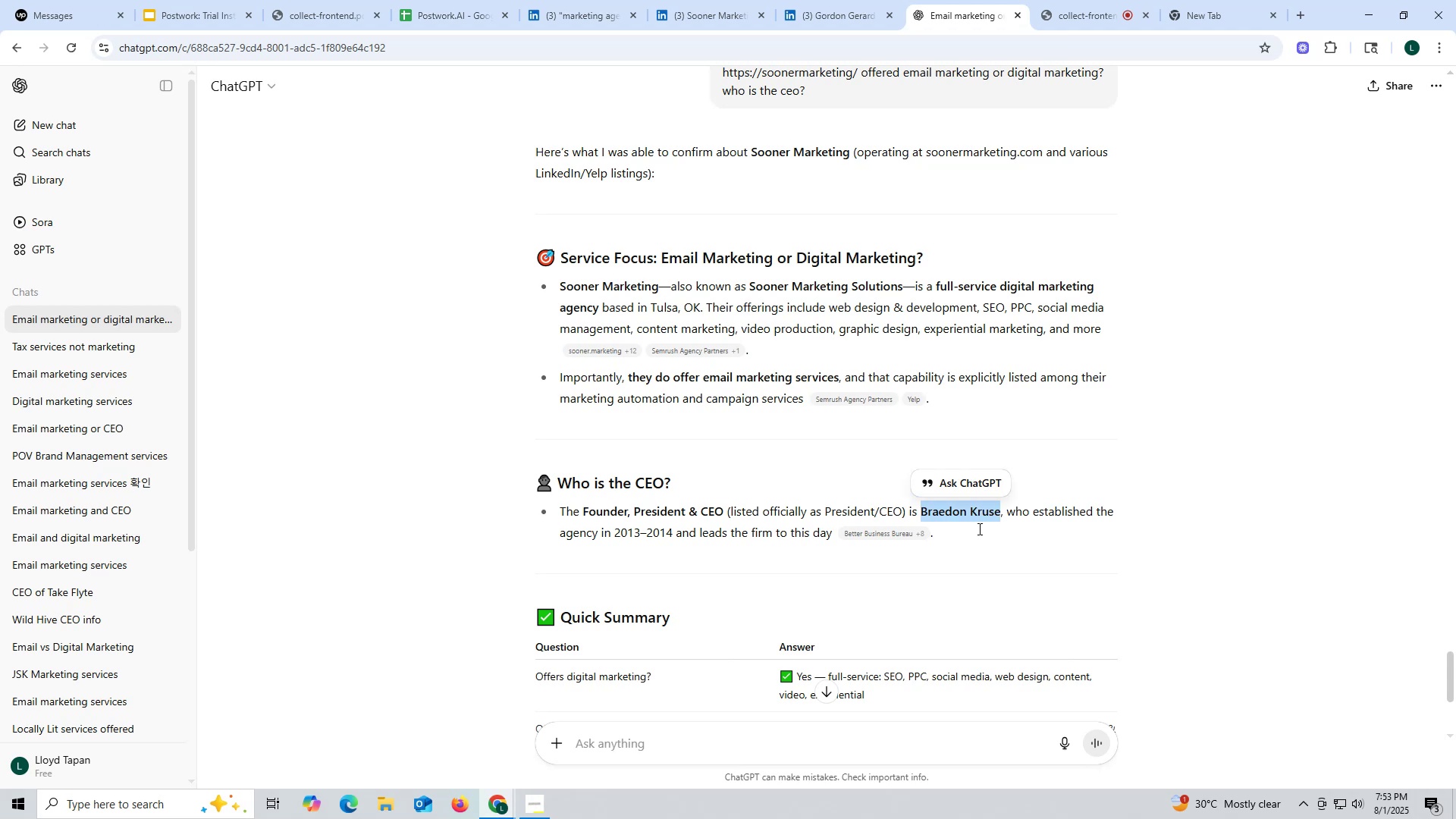 
key(Control+C)
 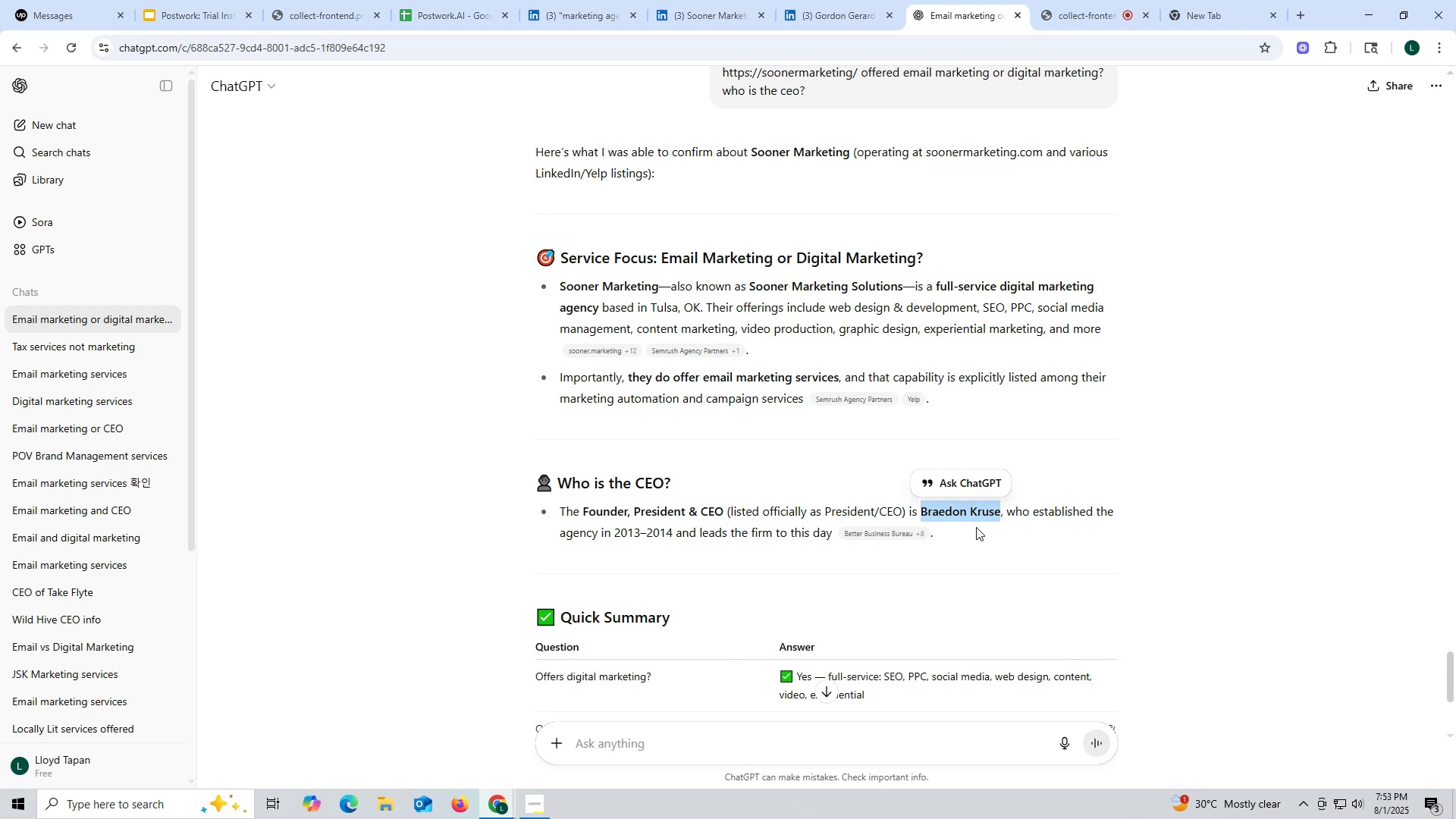 
key(Control+ControlLeft)
 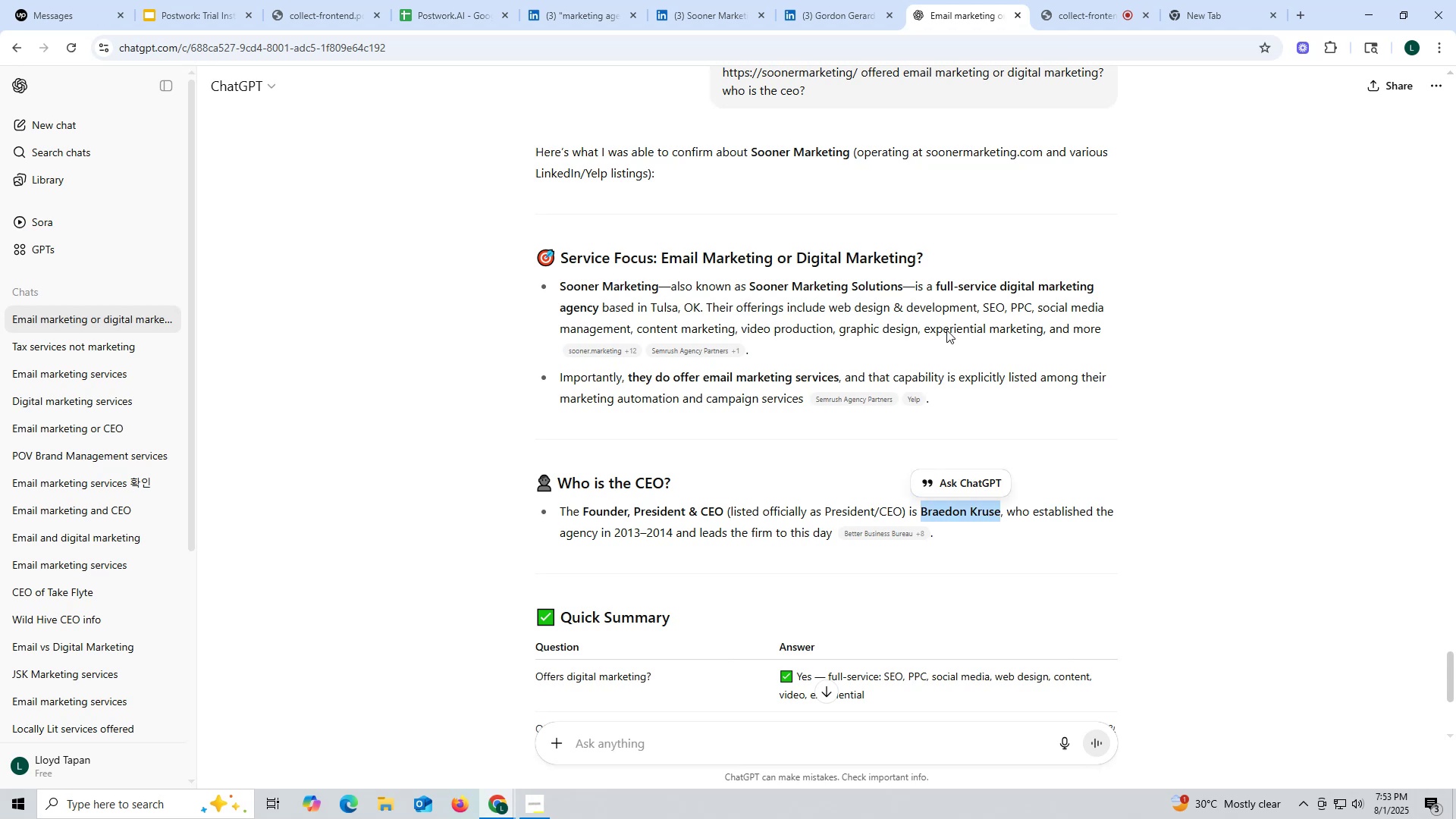 
key(Control+C)
 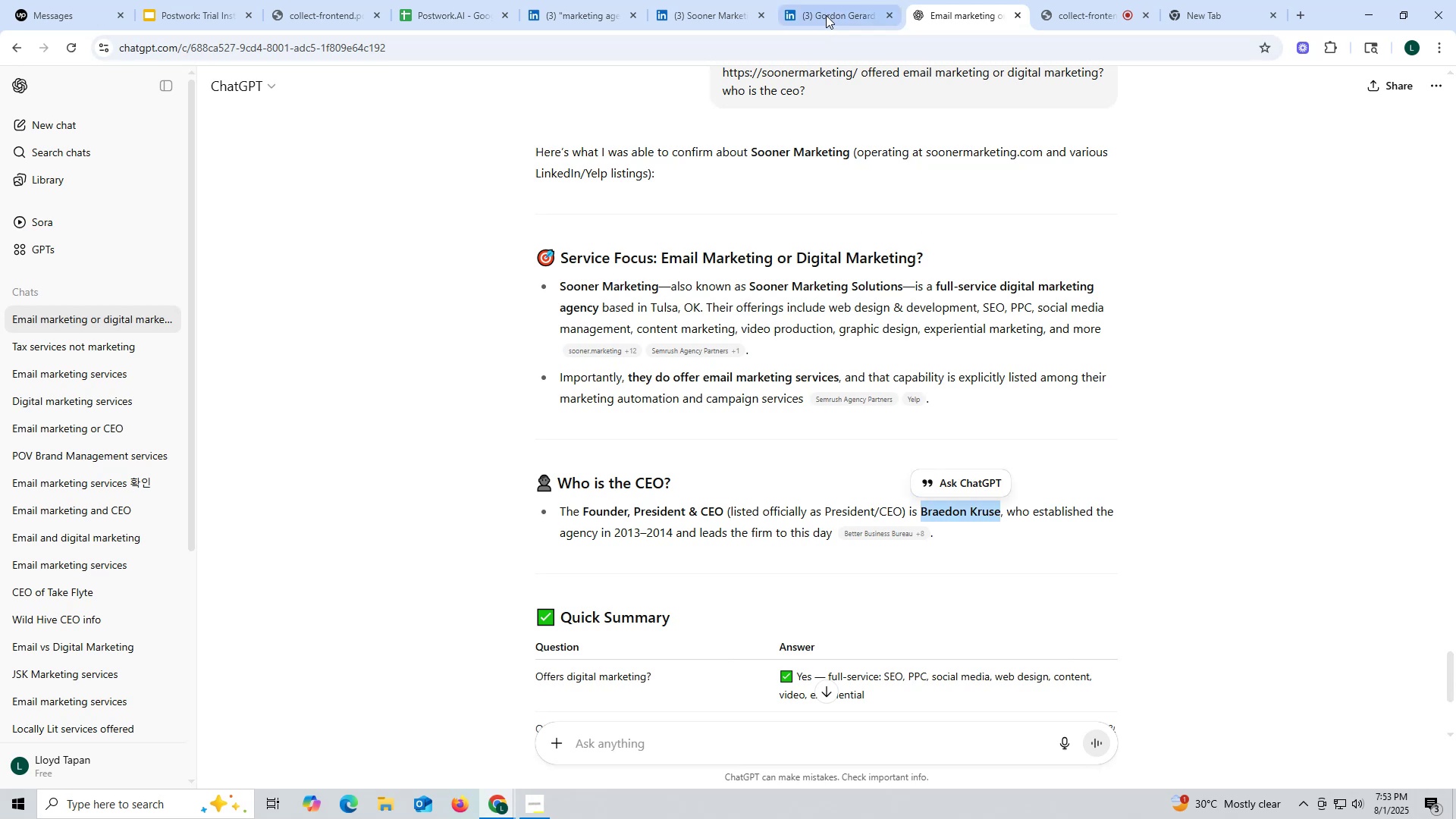 
left_click([826, 15])
 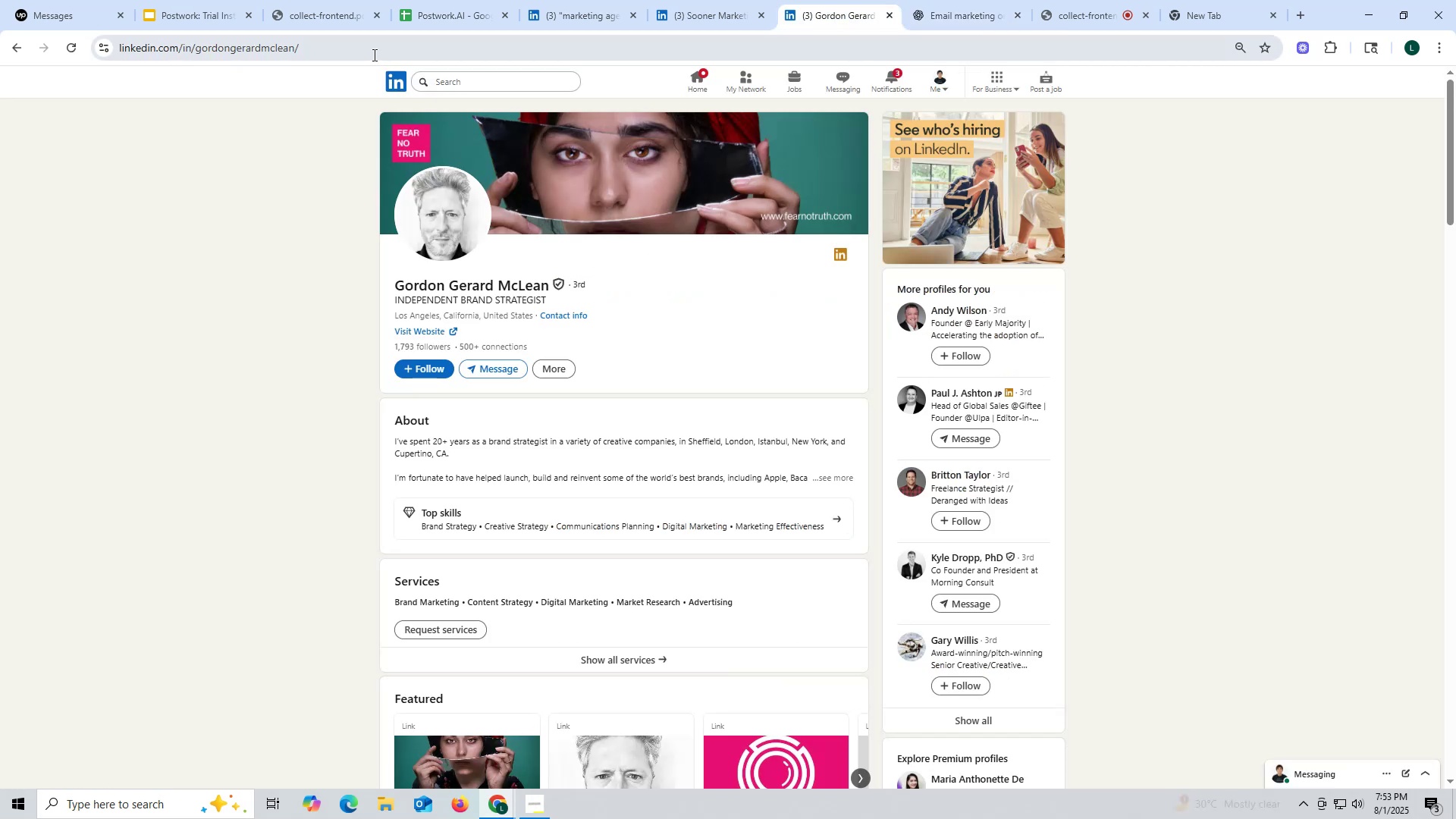 
wait(11.71)
 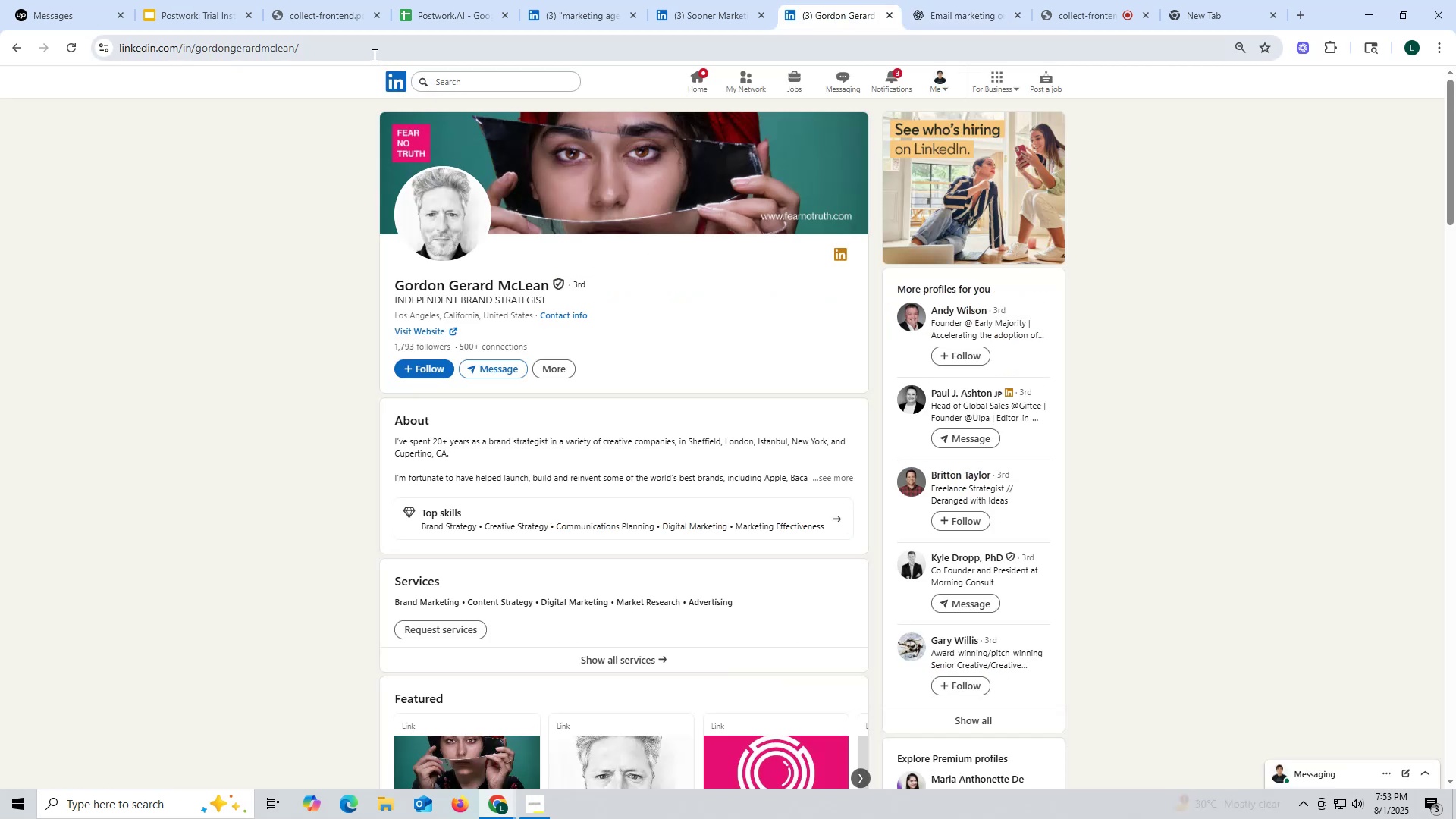 
double_click([287, 56])
 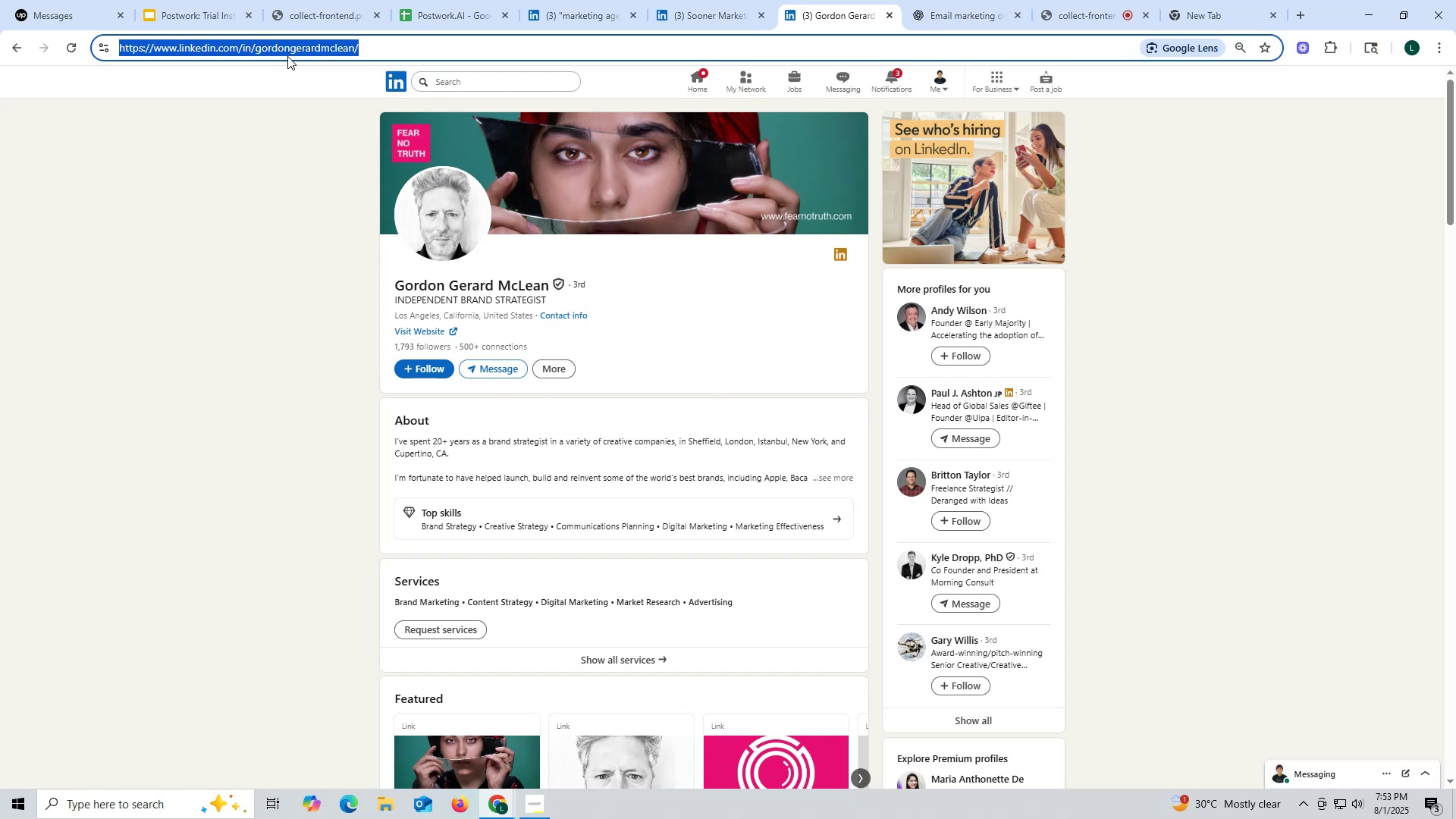 
triple_click([287, 56])
 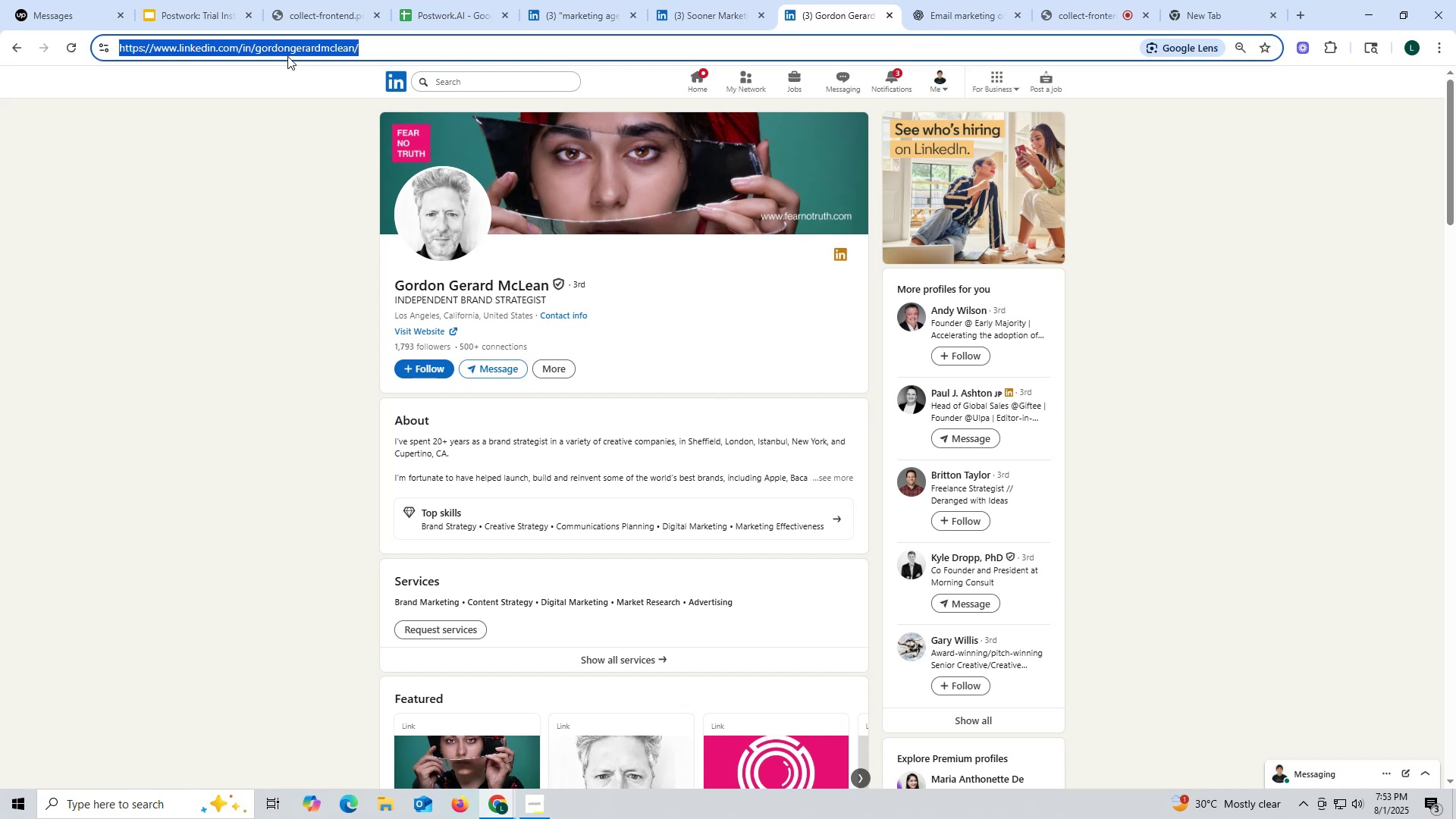 
key(Control+ControlLeft)
 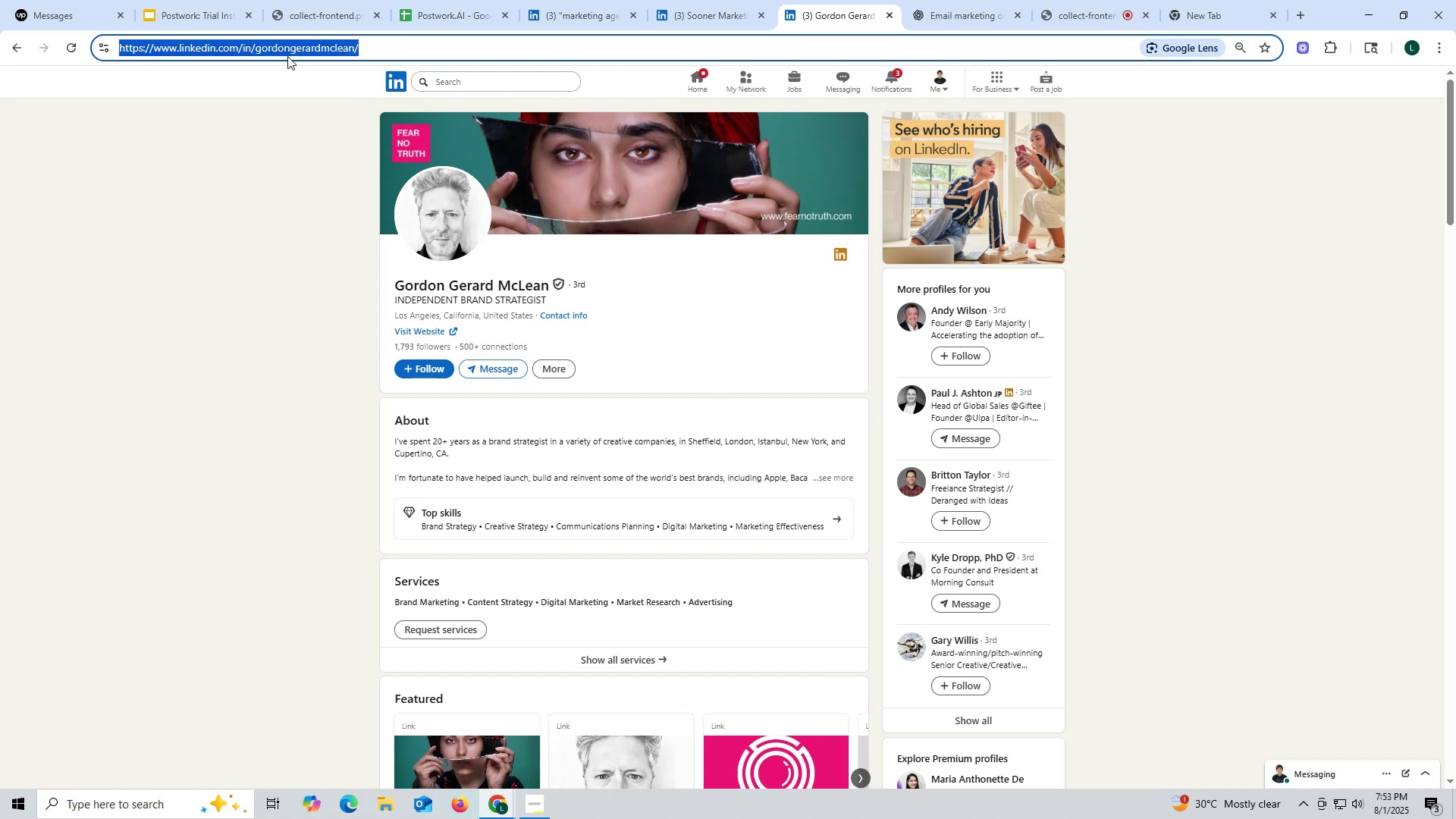 
key(Control+V)
 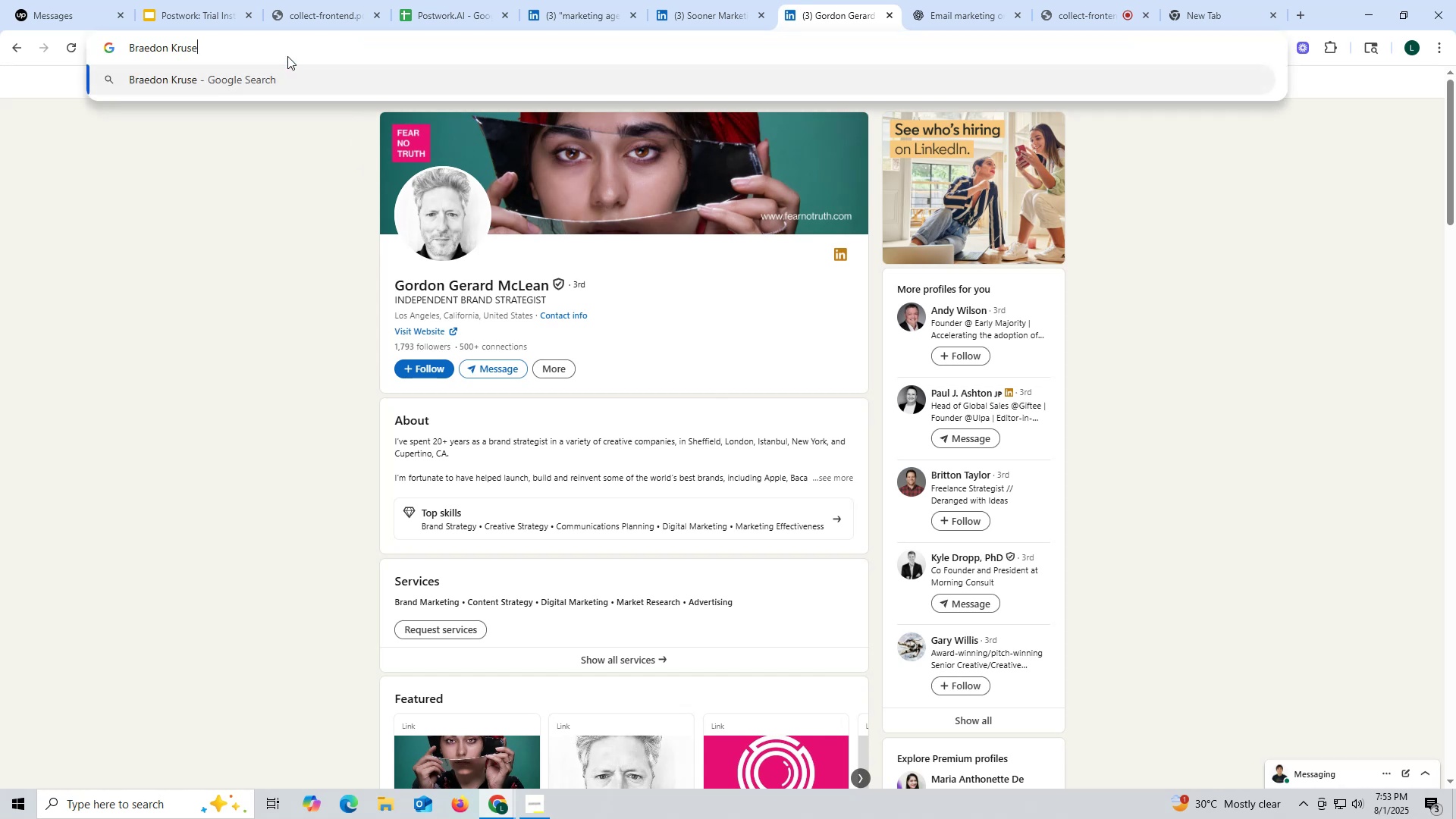 
key(Space)
 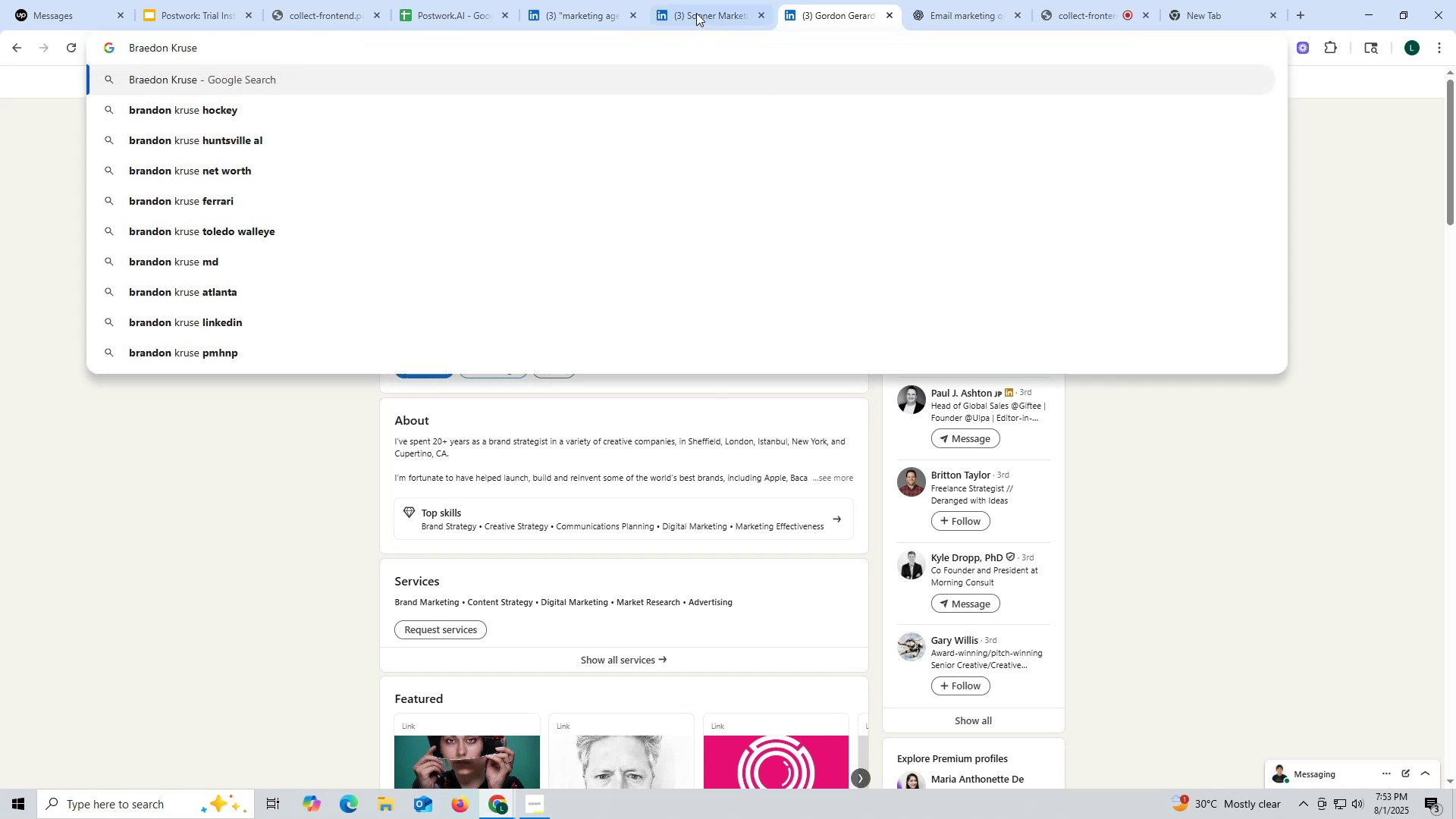 
left_click([697, 10])
 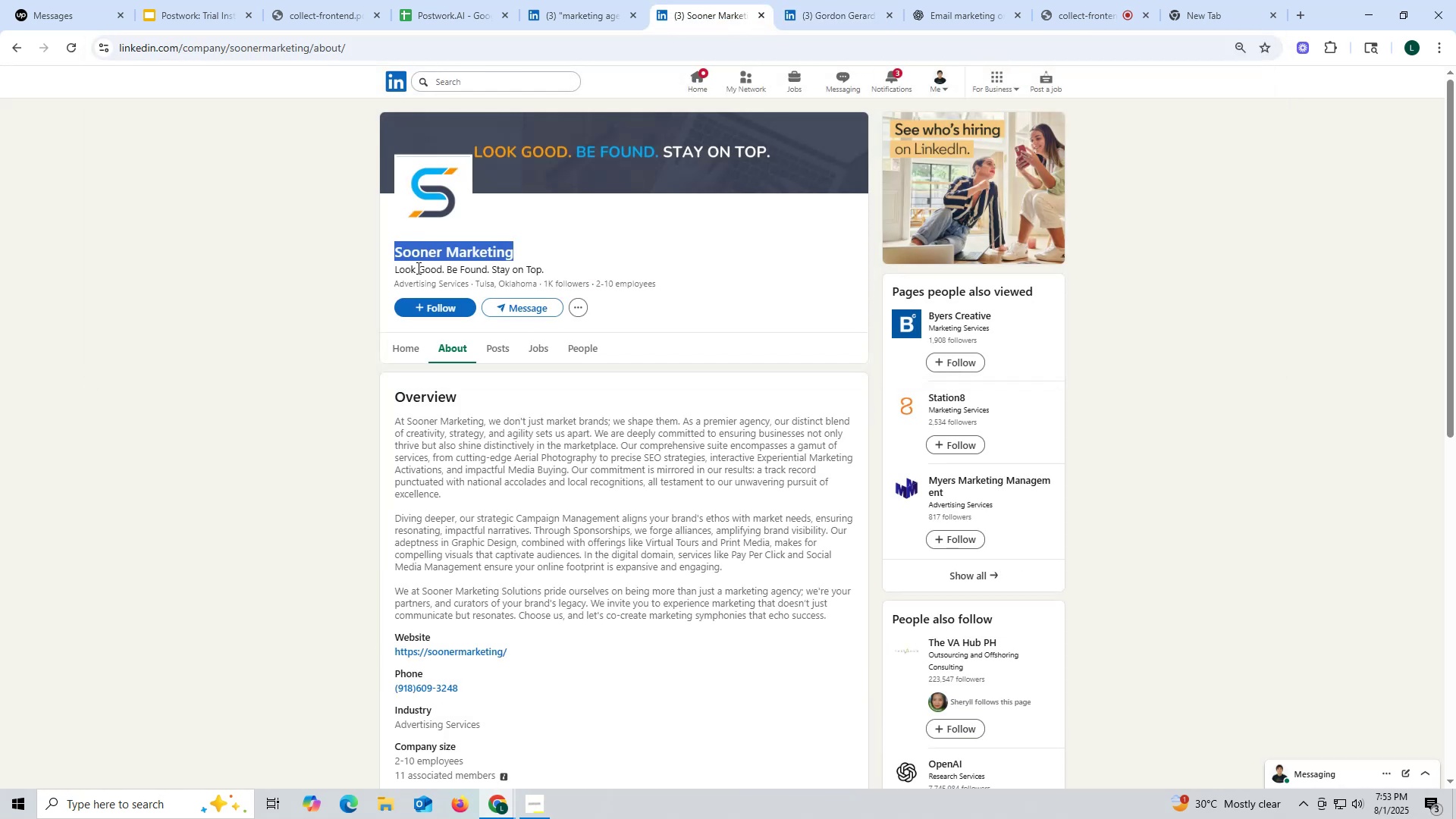 
key(Control+ControlLeft)
 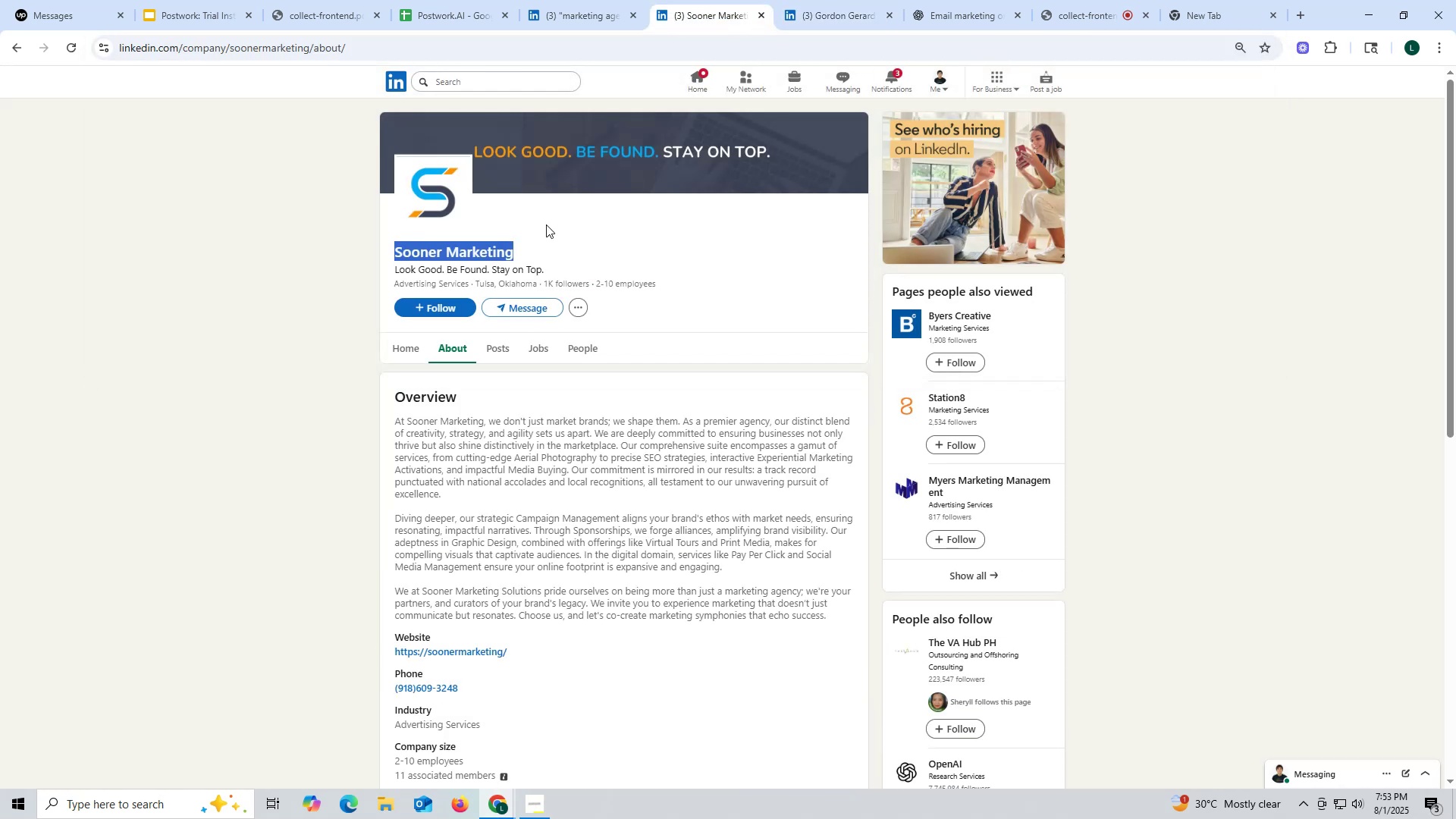 
key(Control+C)
 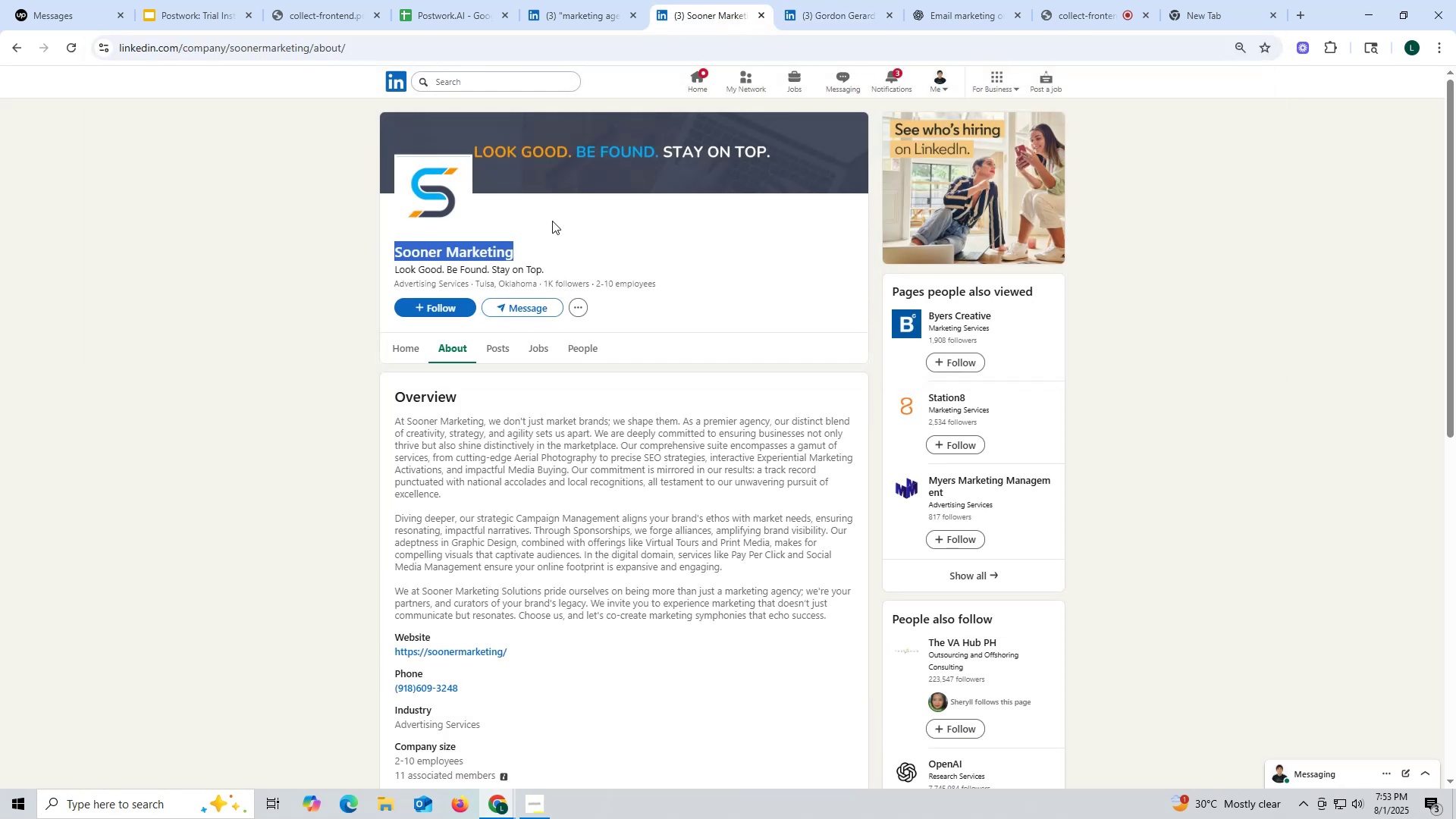 
key(Control+ControlLeft)
 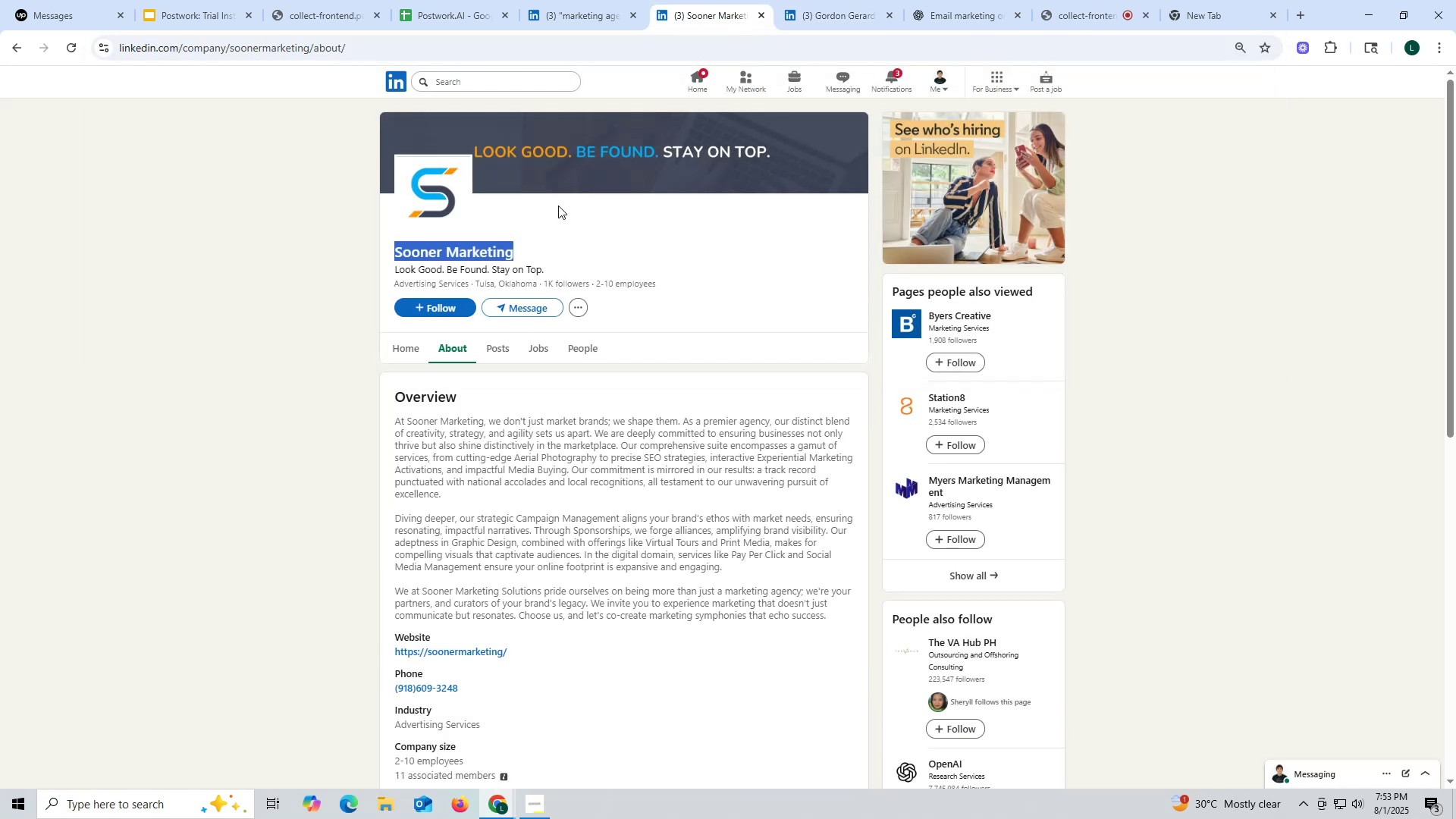 
key(Control+C)
 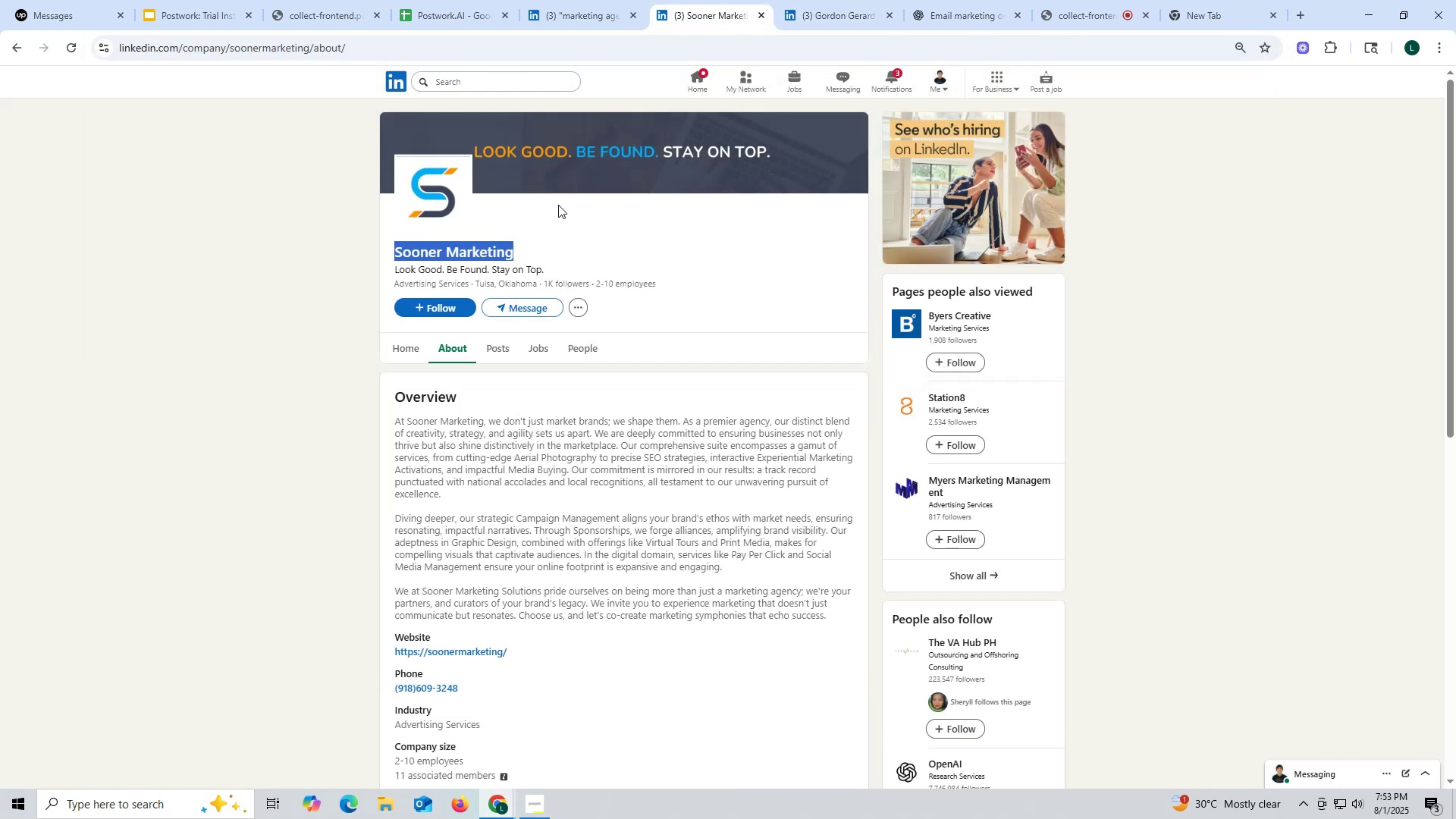 
key(Control+ControlLeft)
 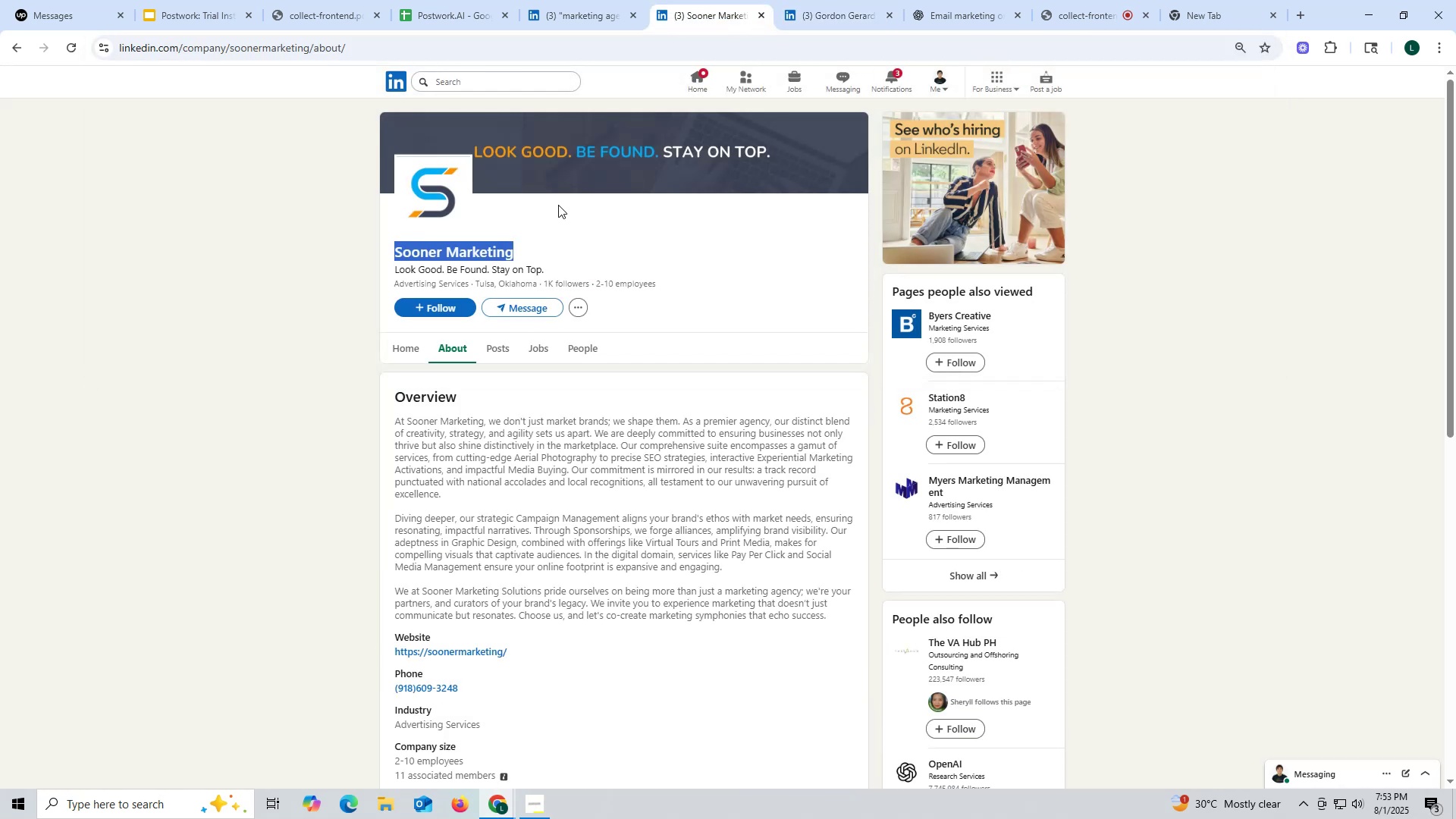 
key(Control+C)
 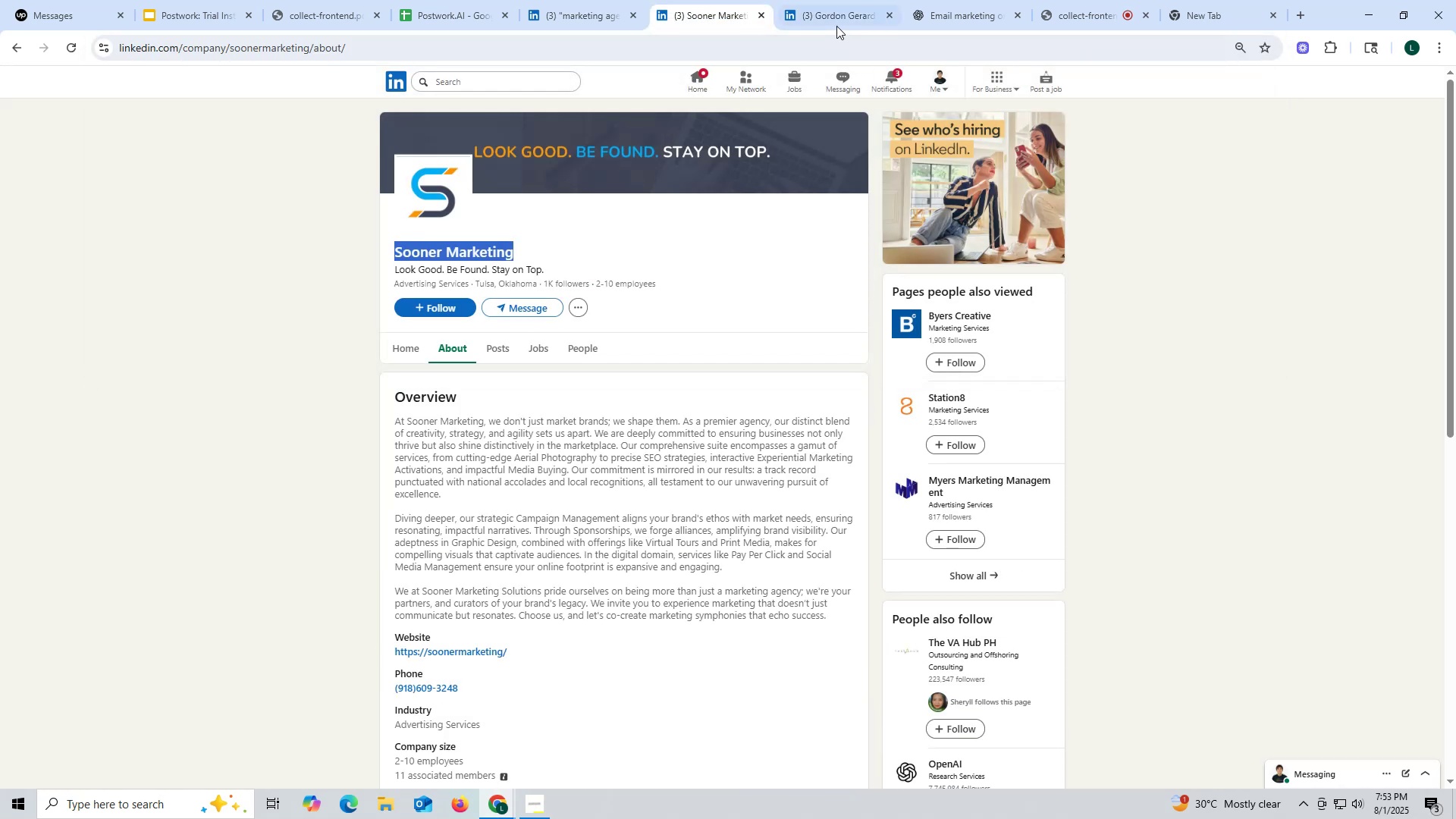 
key(Control+ControlLeft)
 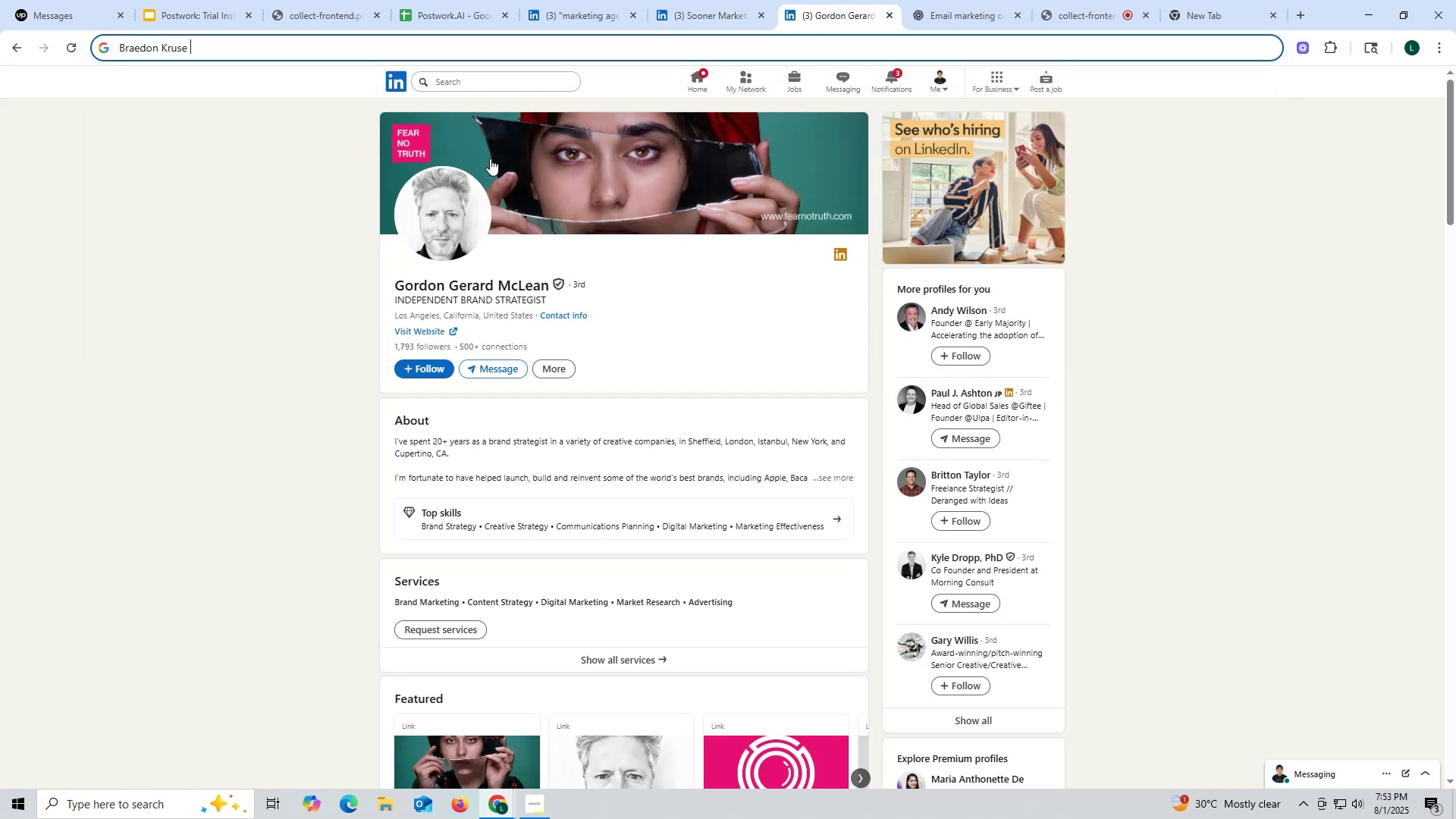 
key(Control+V)
 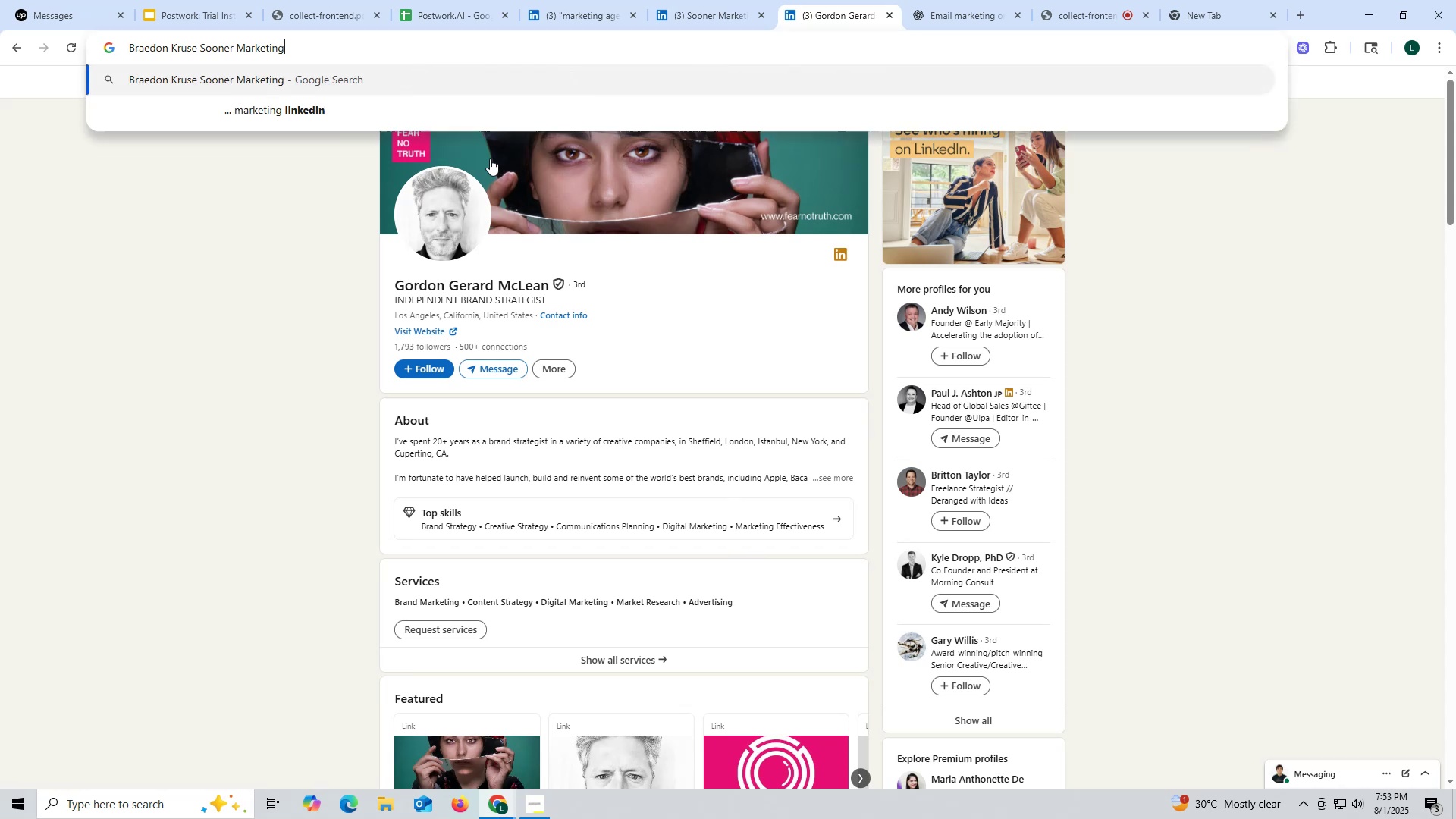 
key(Space)
 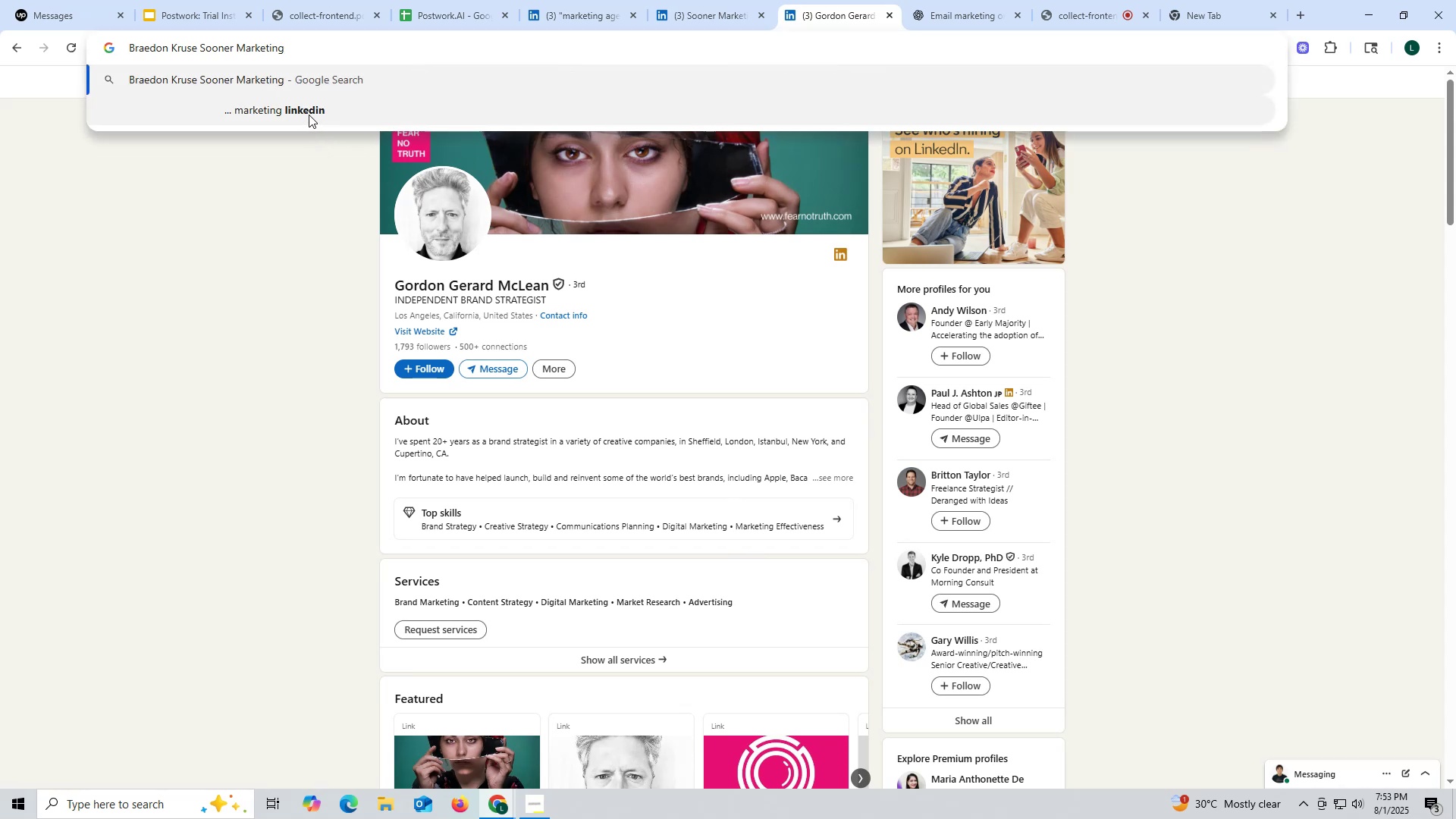 
left_click([309, 105])
 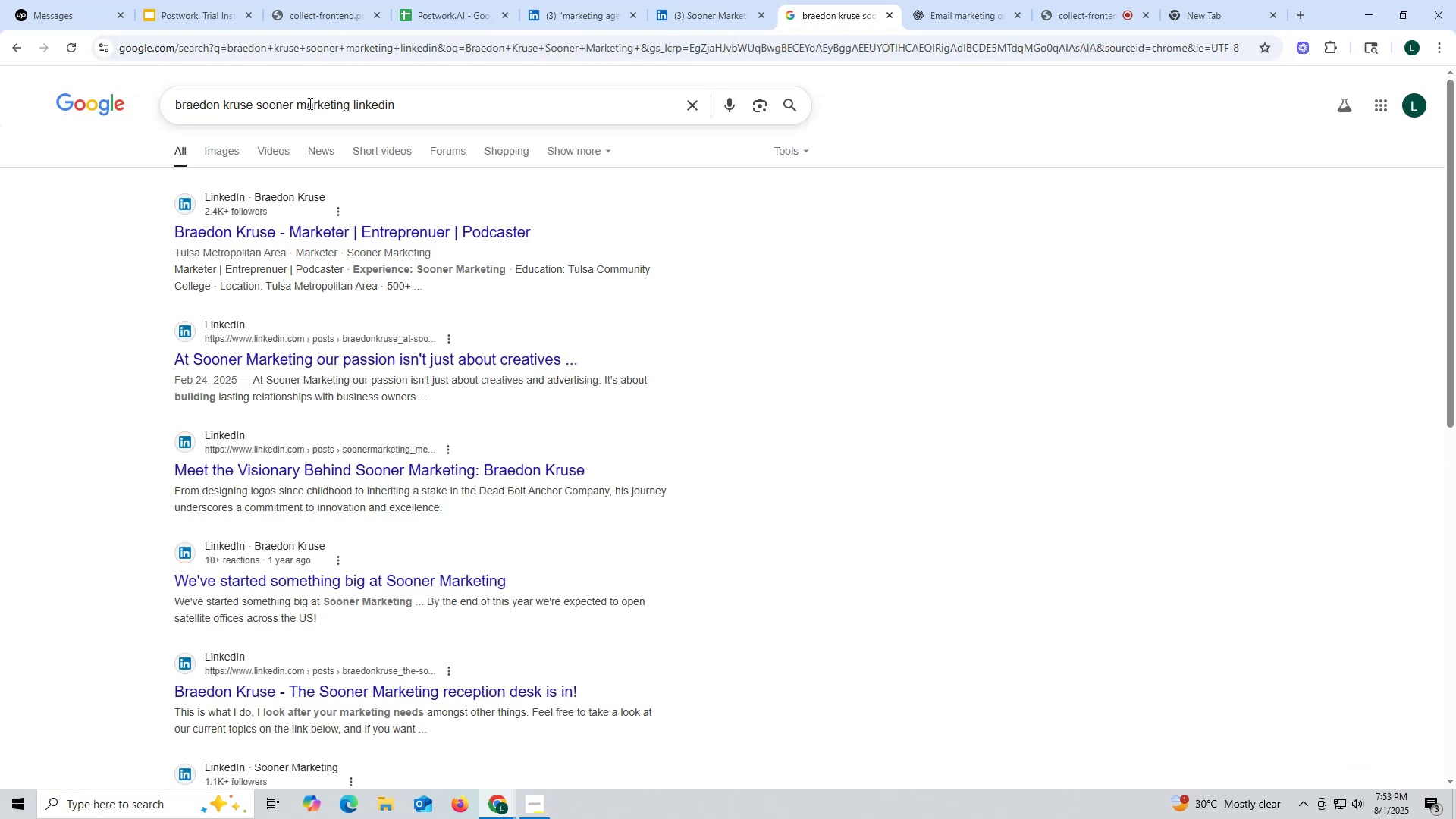 
wait(10.75)
 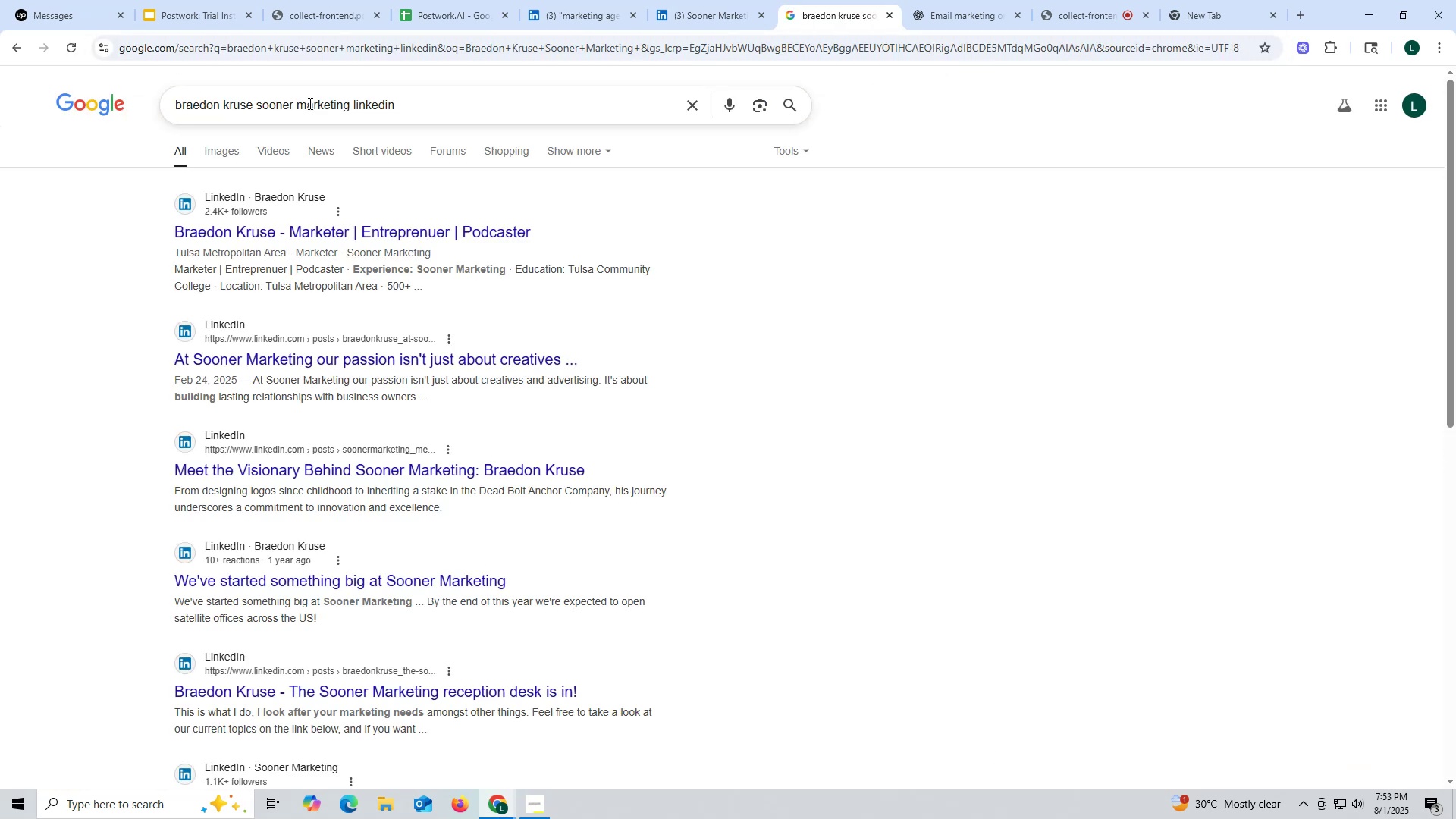 
left_click([347, 231])
 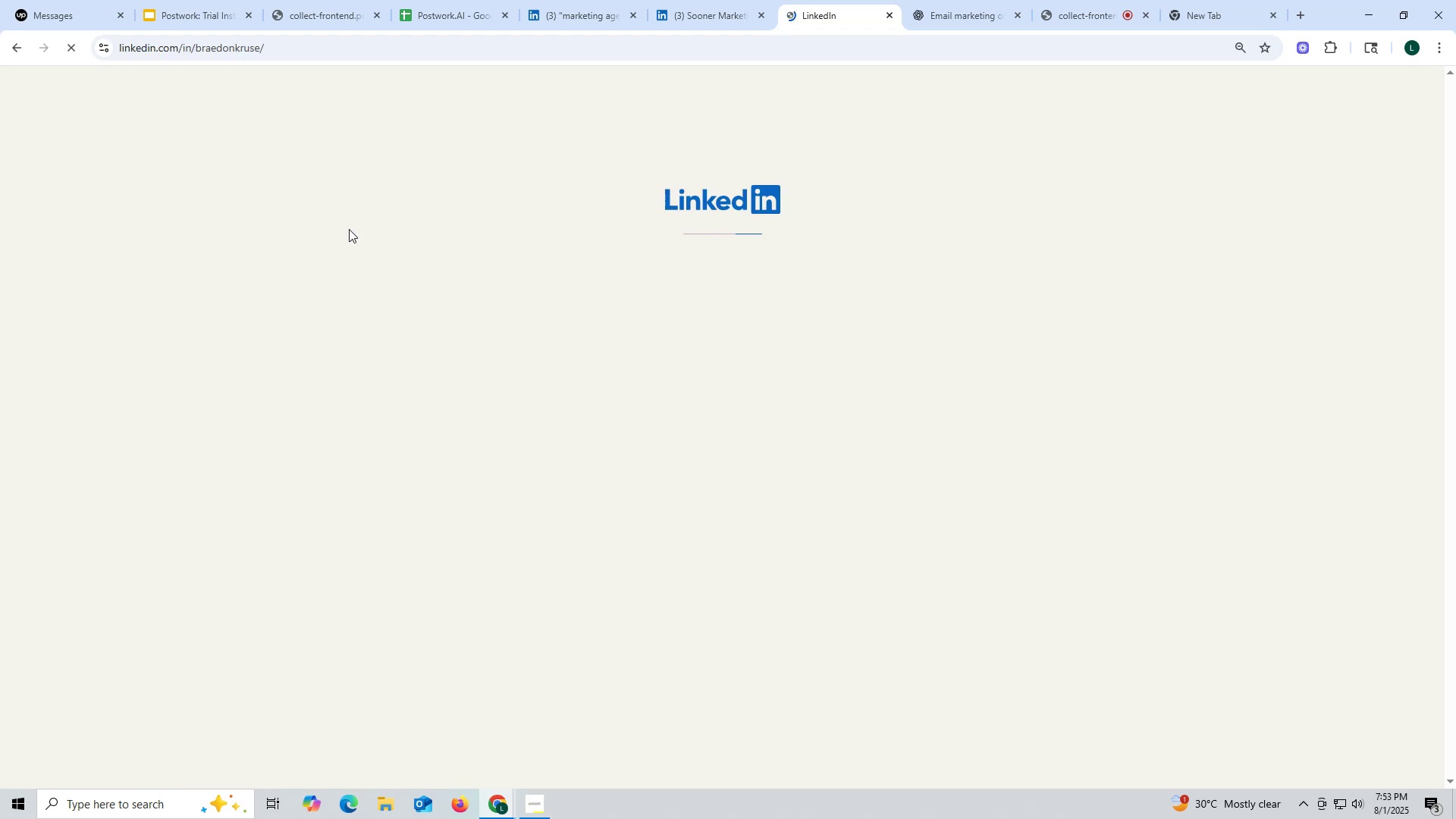 
wait(8.62)
 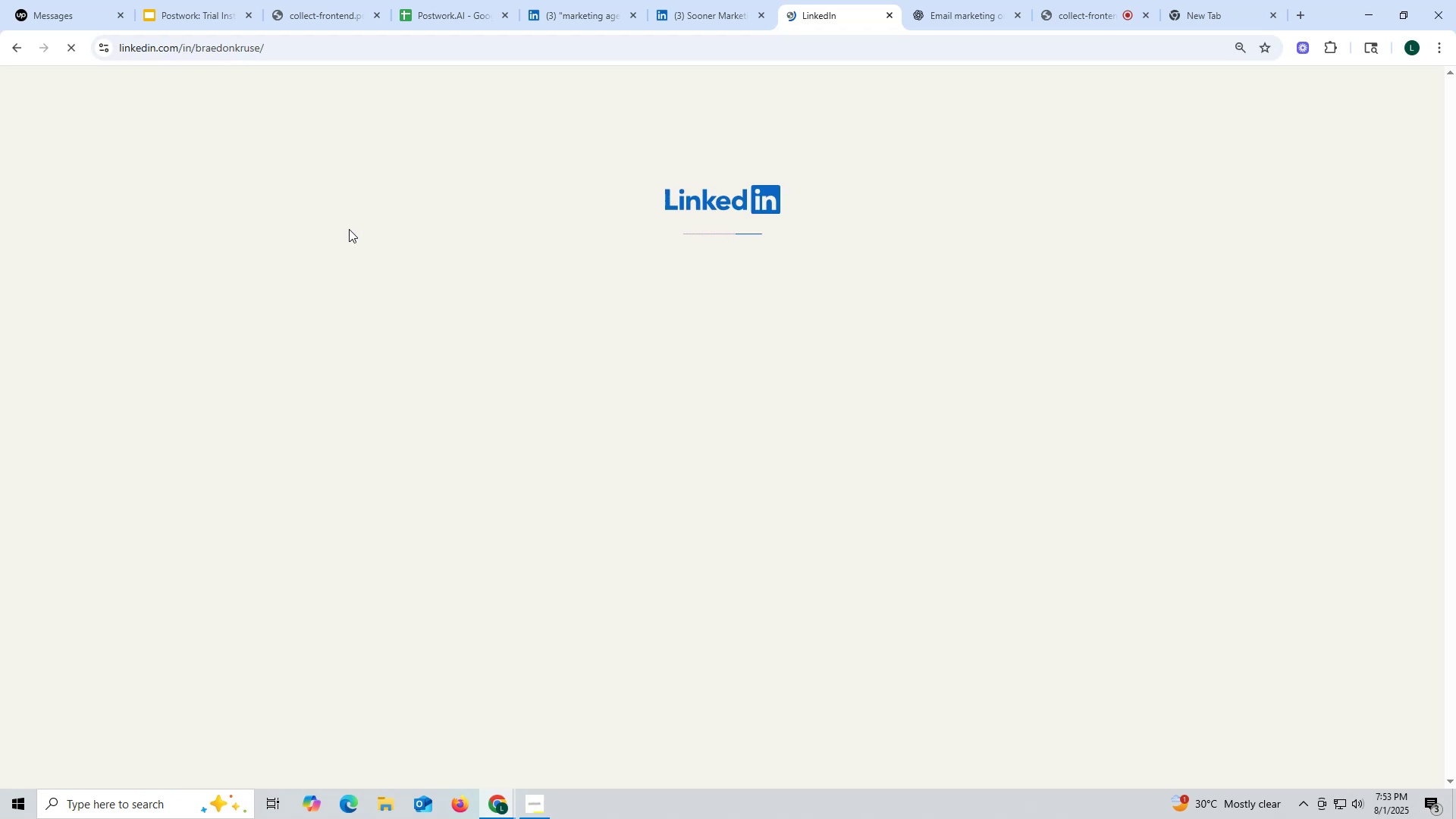 
left_click([694, 15])
 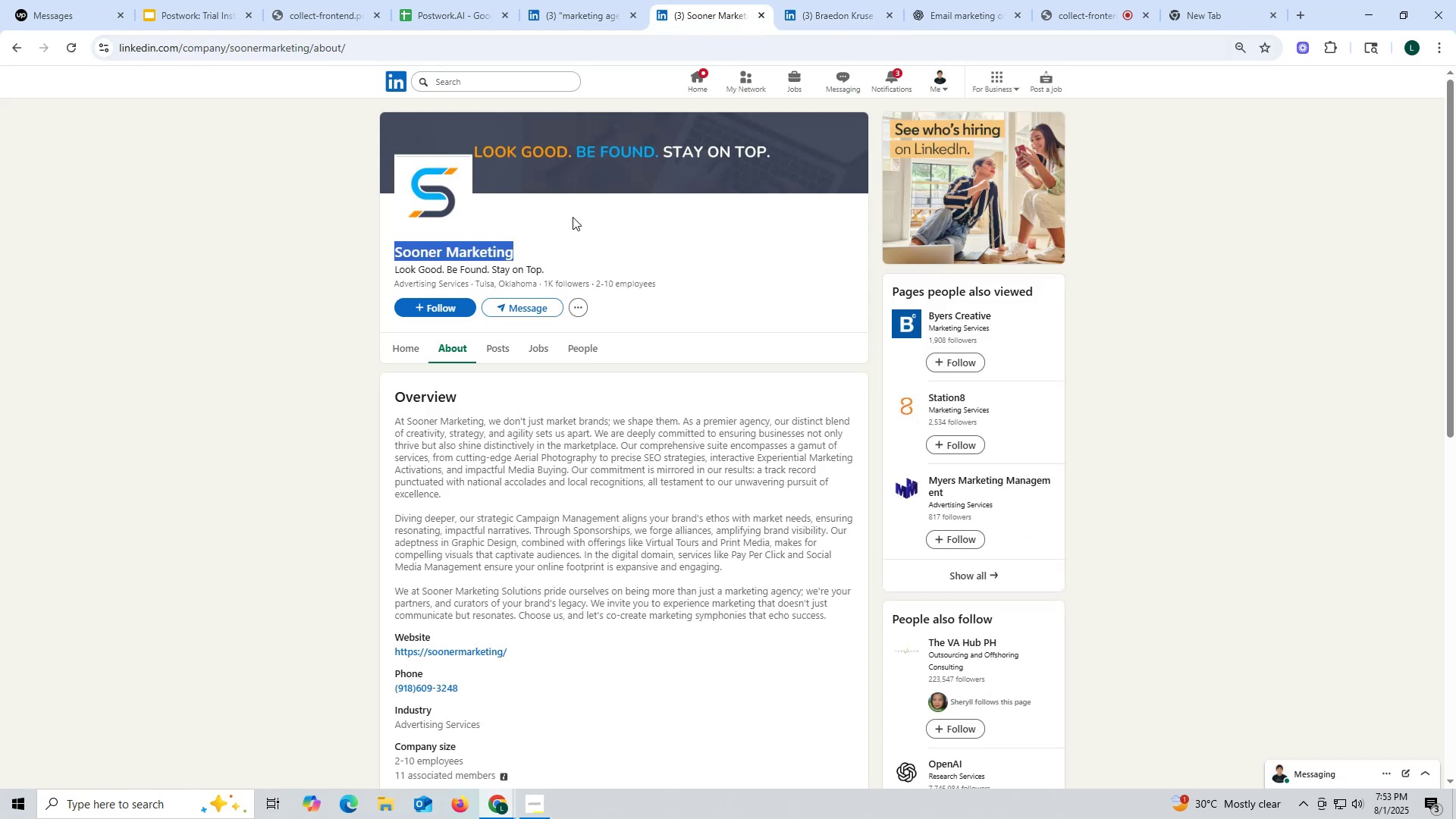 
key(Control+ControlLeft)
 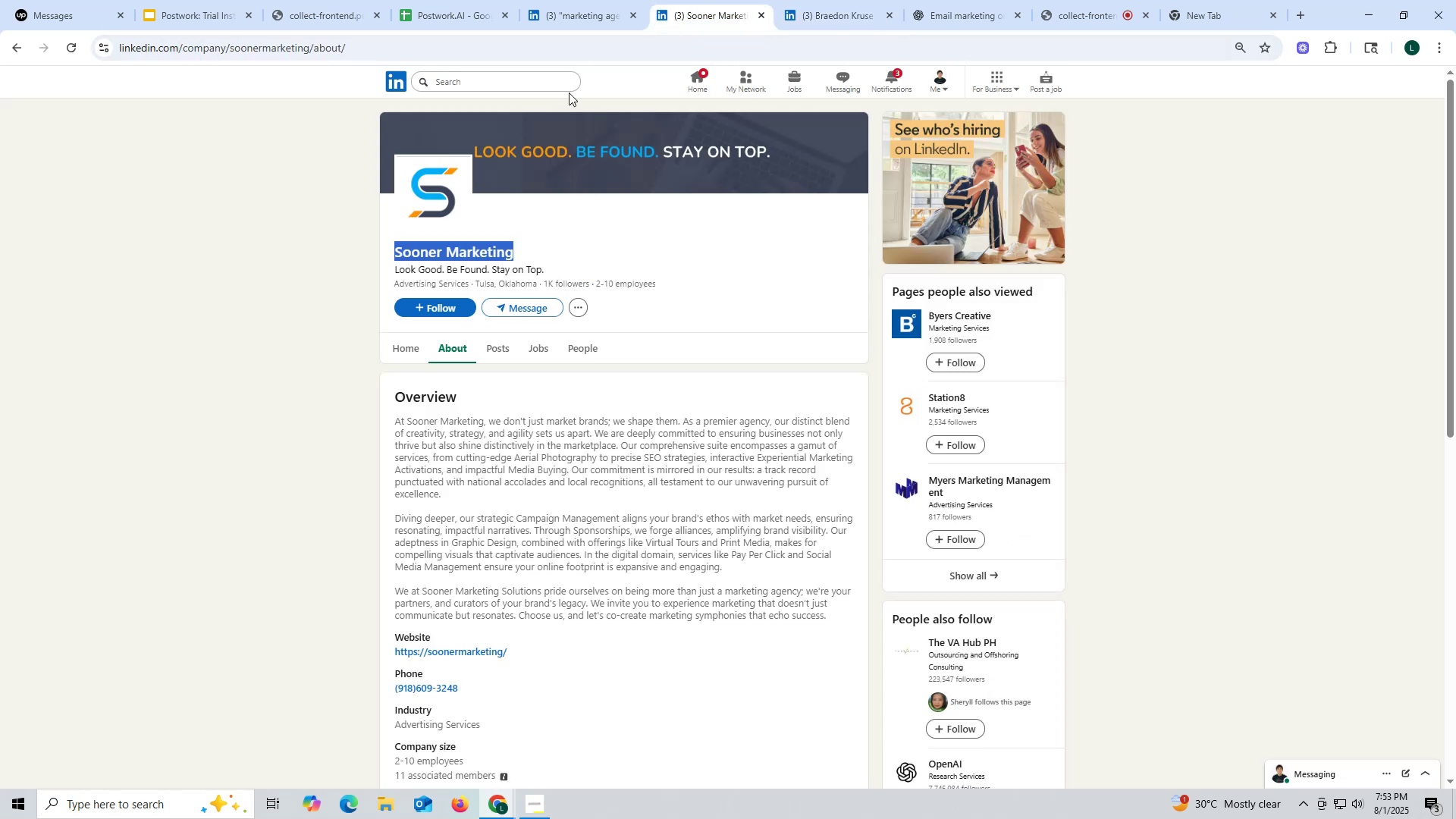 
key(Control+C)
 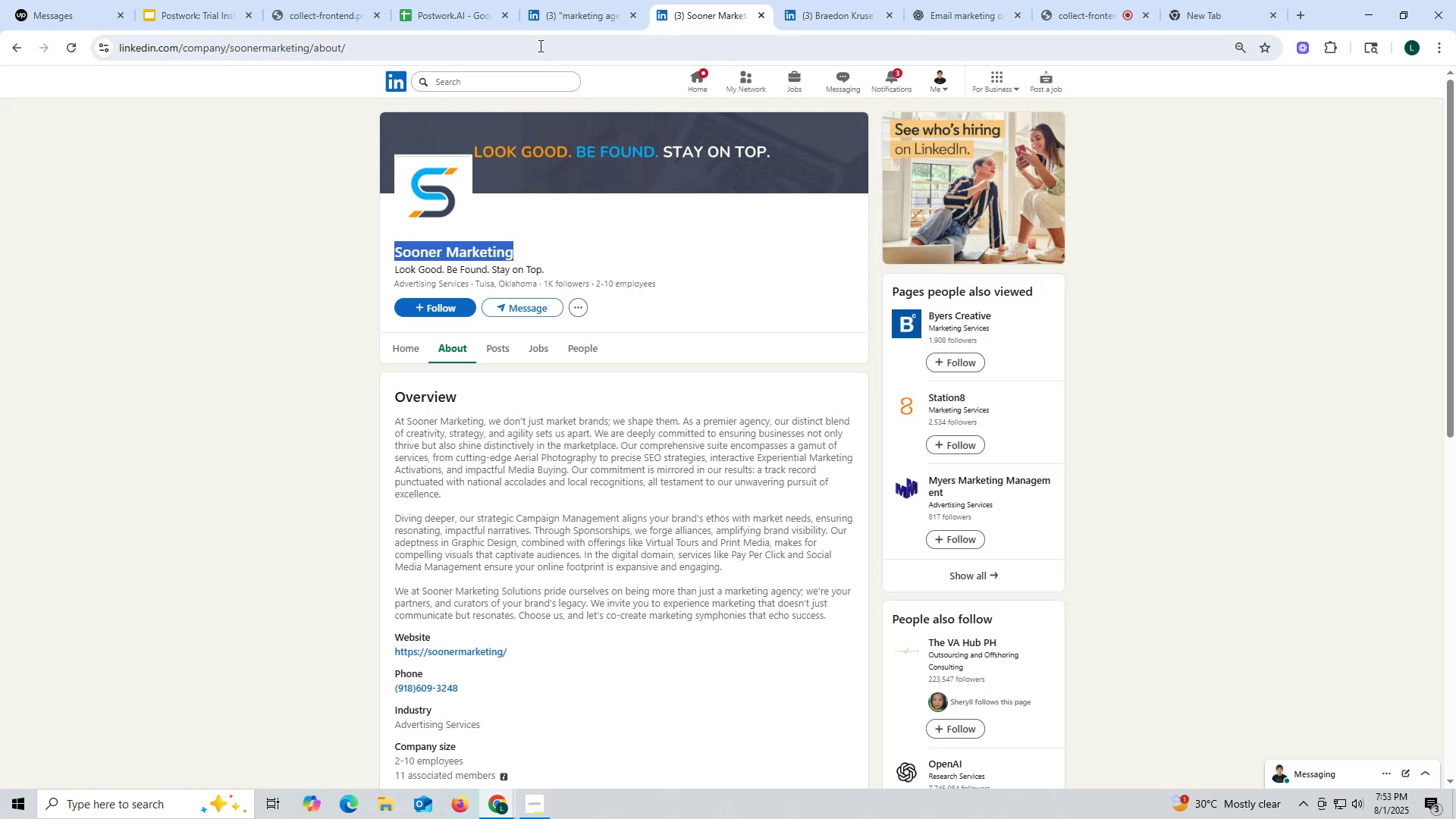 
key(Control+ControlLeft)
 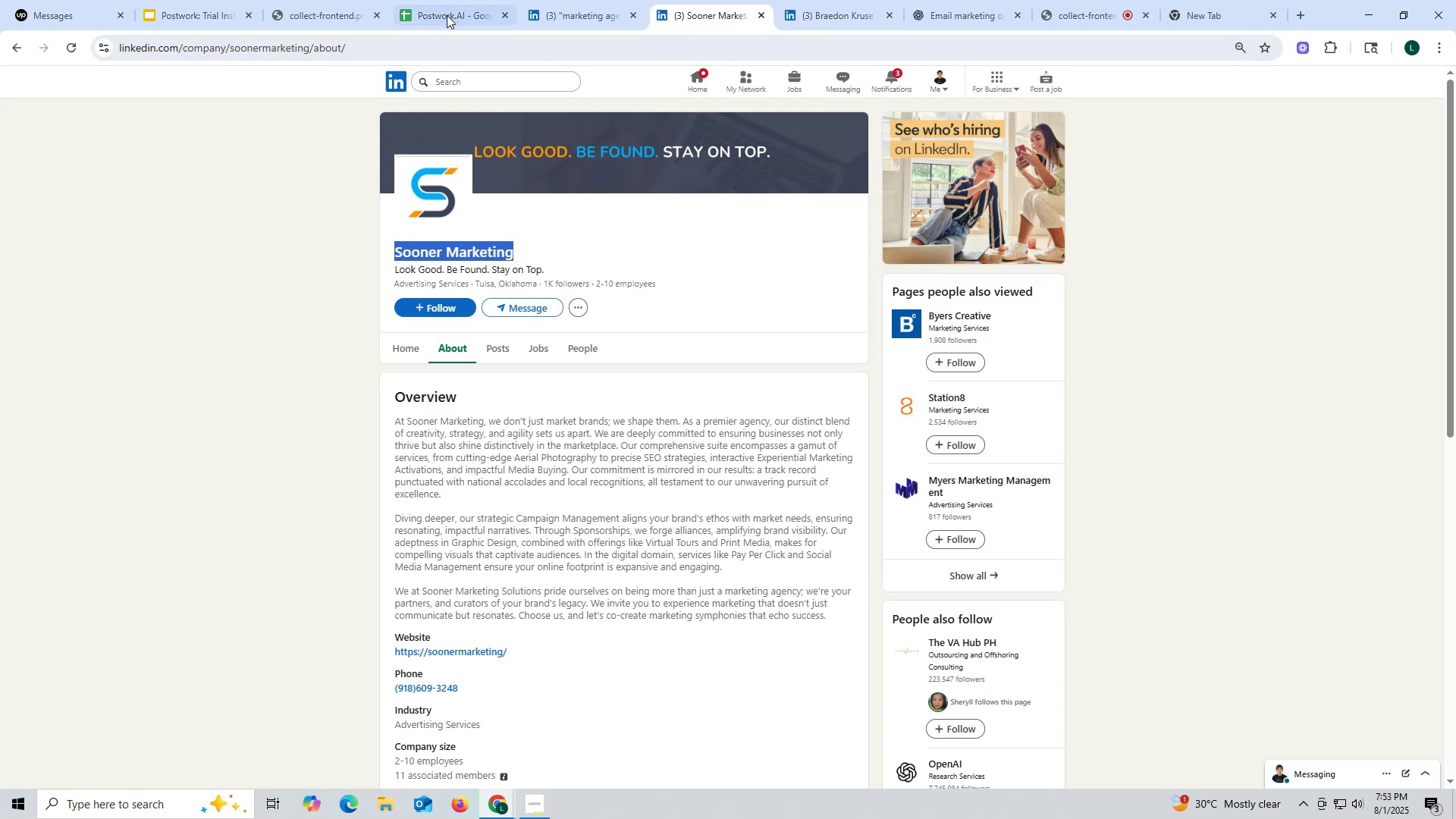 
key(Control+C)
 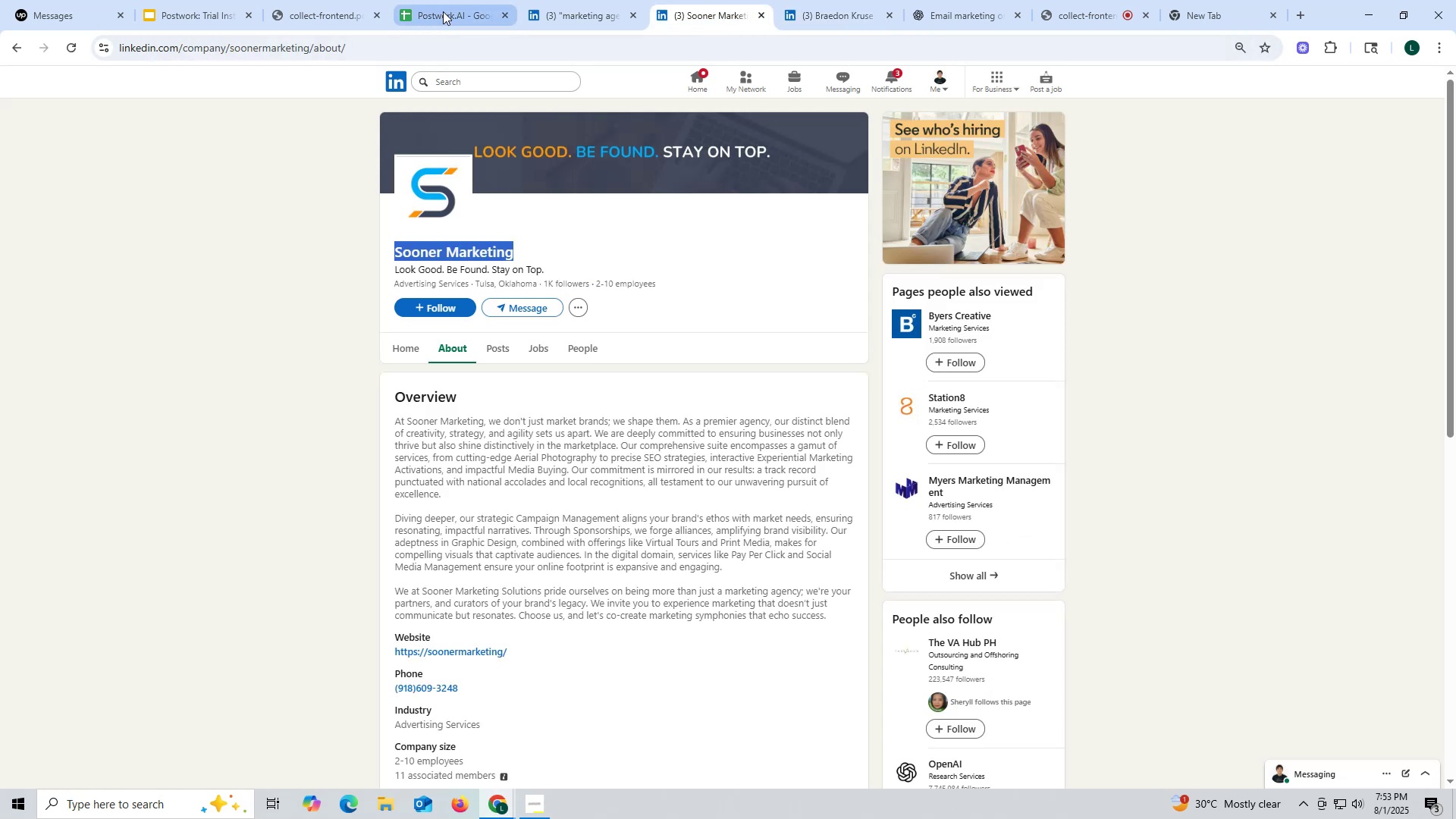 
left_click([443, 11])
 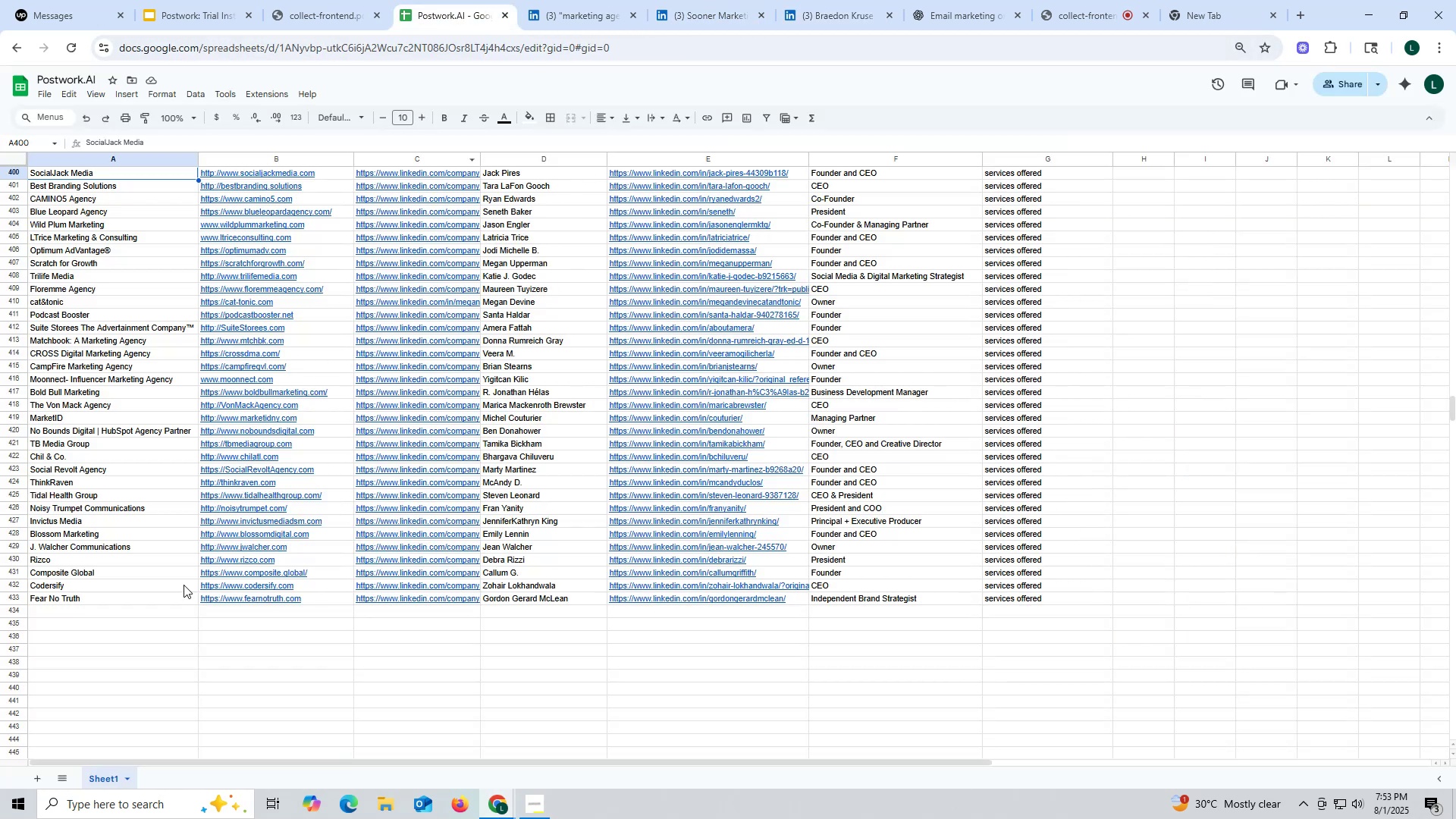 
scroll: coordinate [189, 512], scroll_direction: down, amount: 4.0
 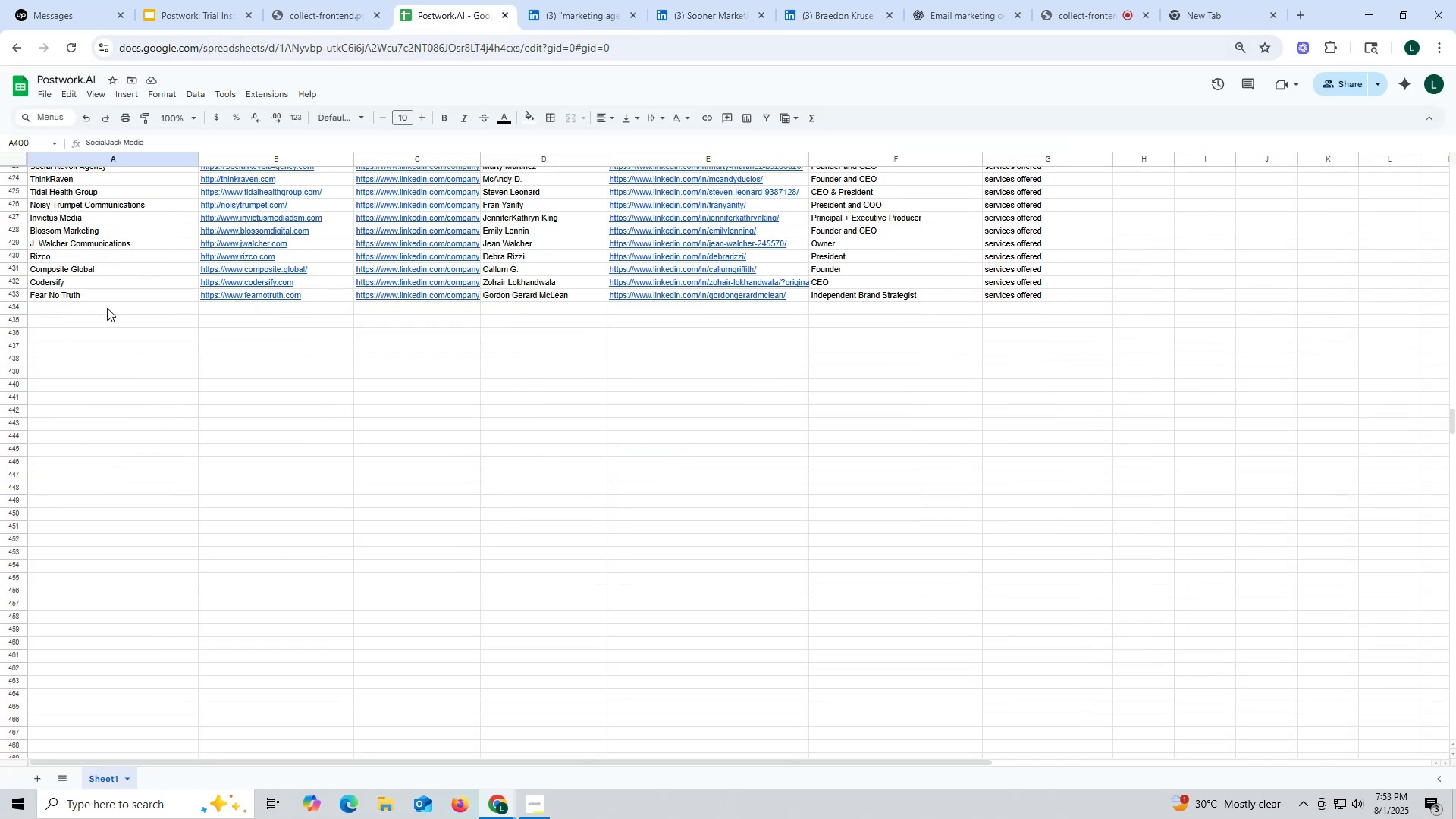 
double_click([107, 308])
 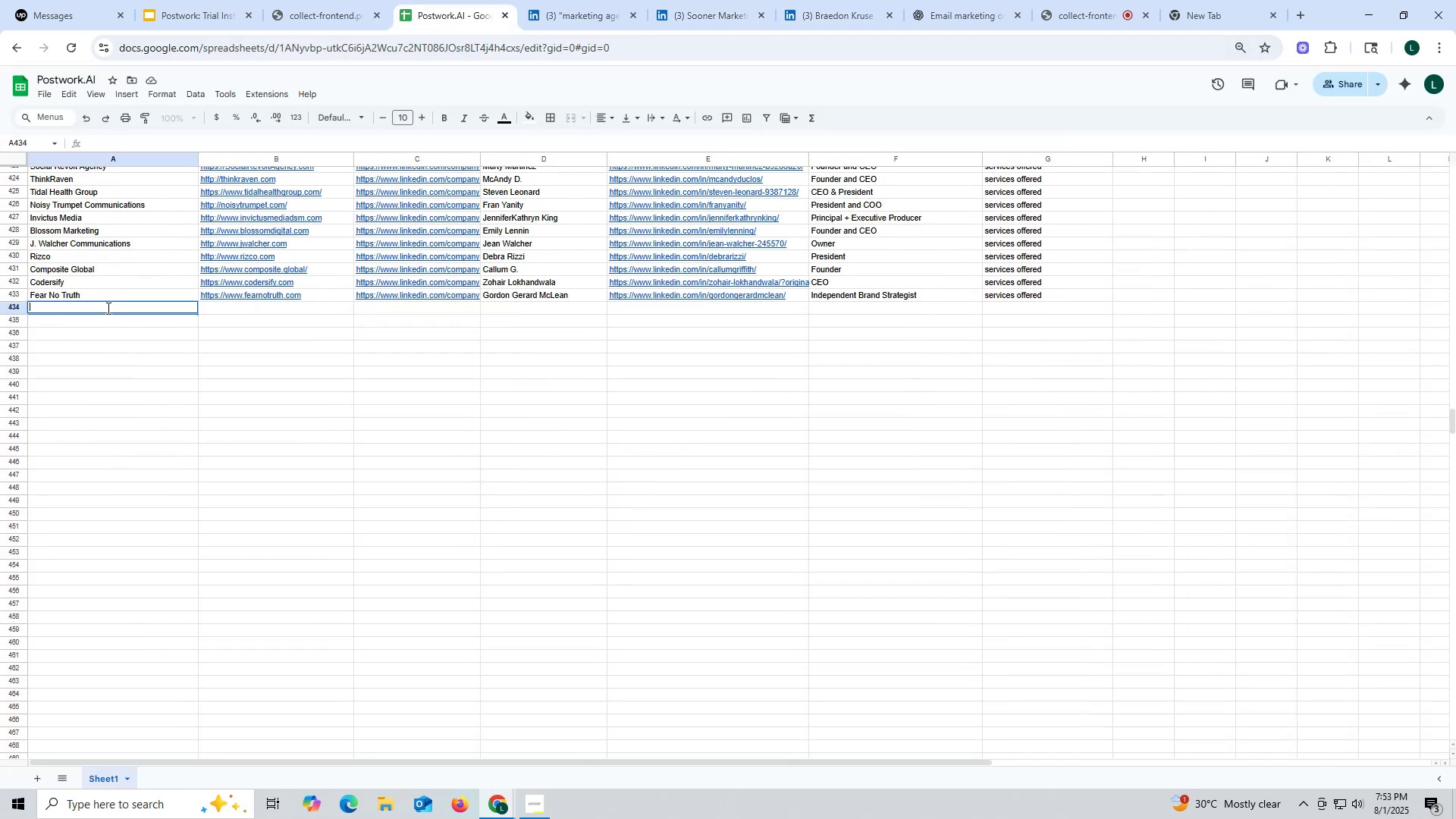 
key(Control+ControlLeft)
 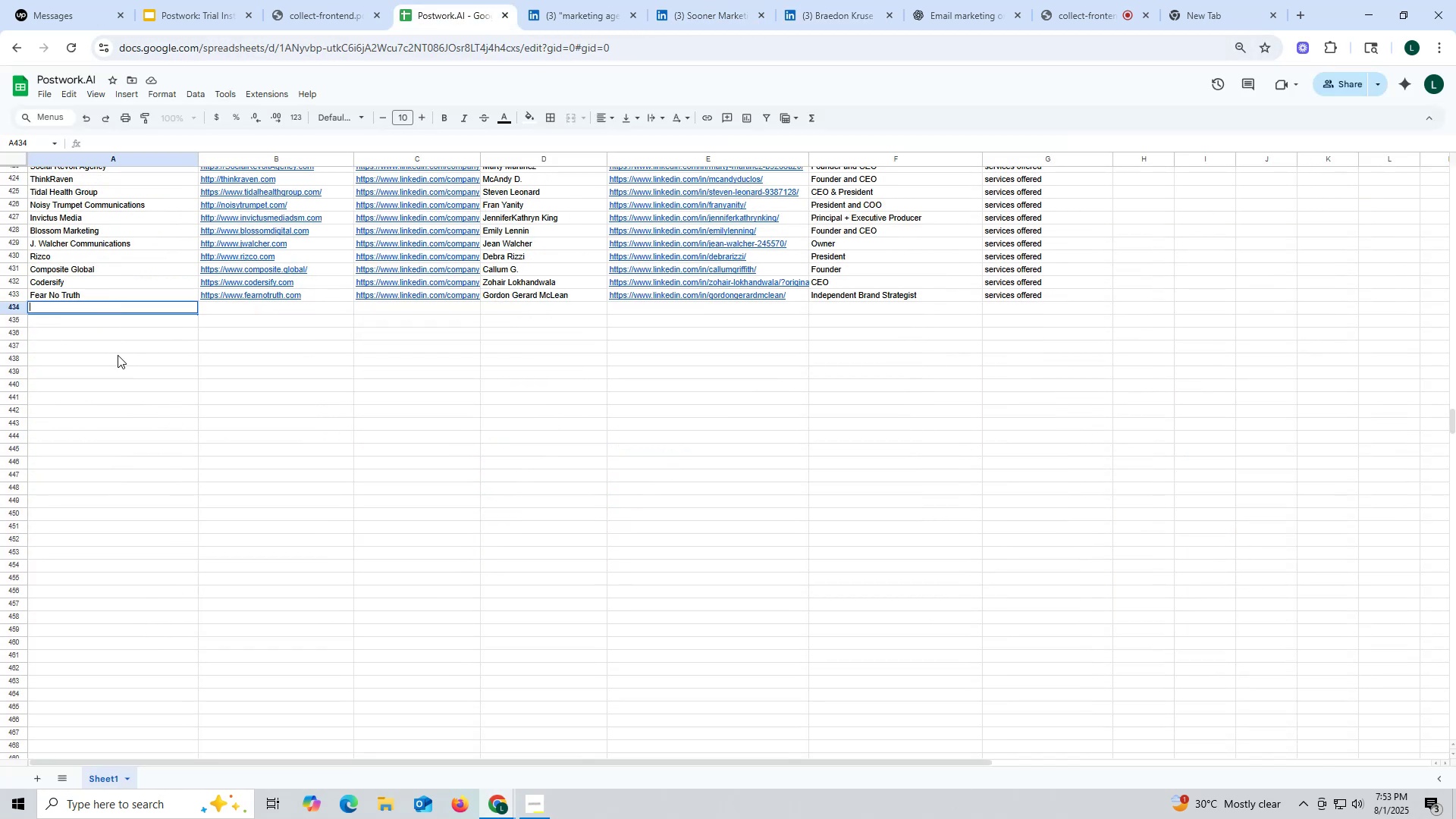 
key(Control+V)
 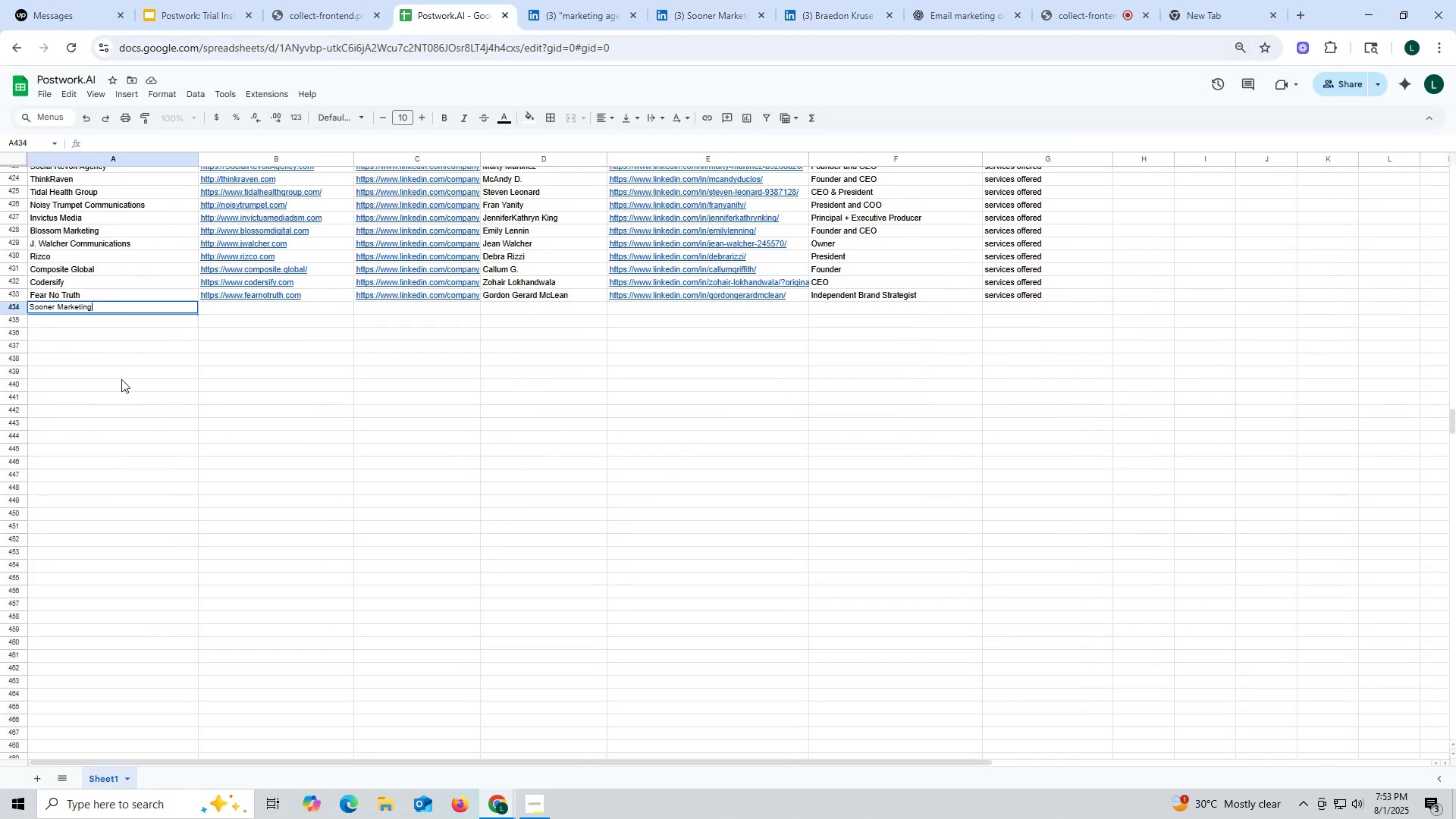 
triple_click([121, 379])
 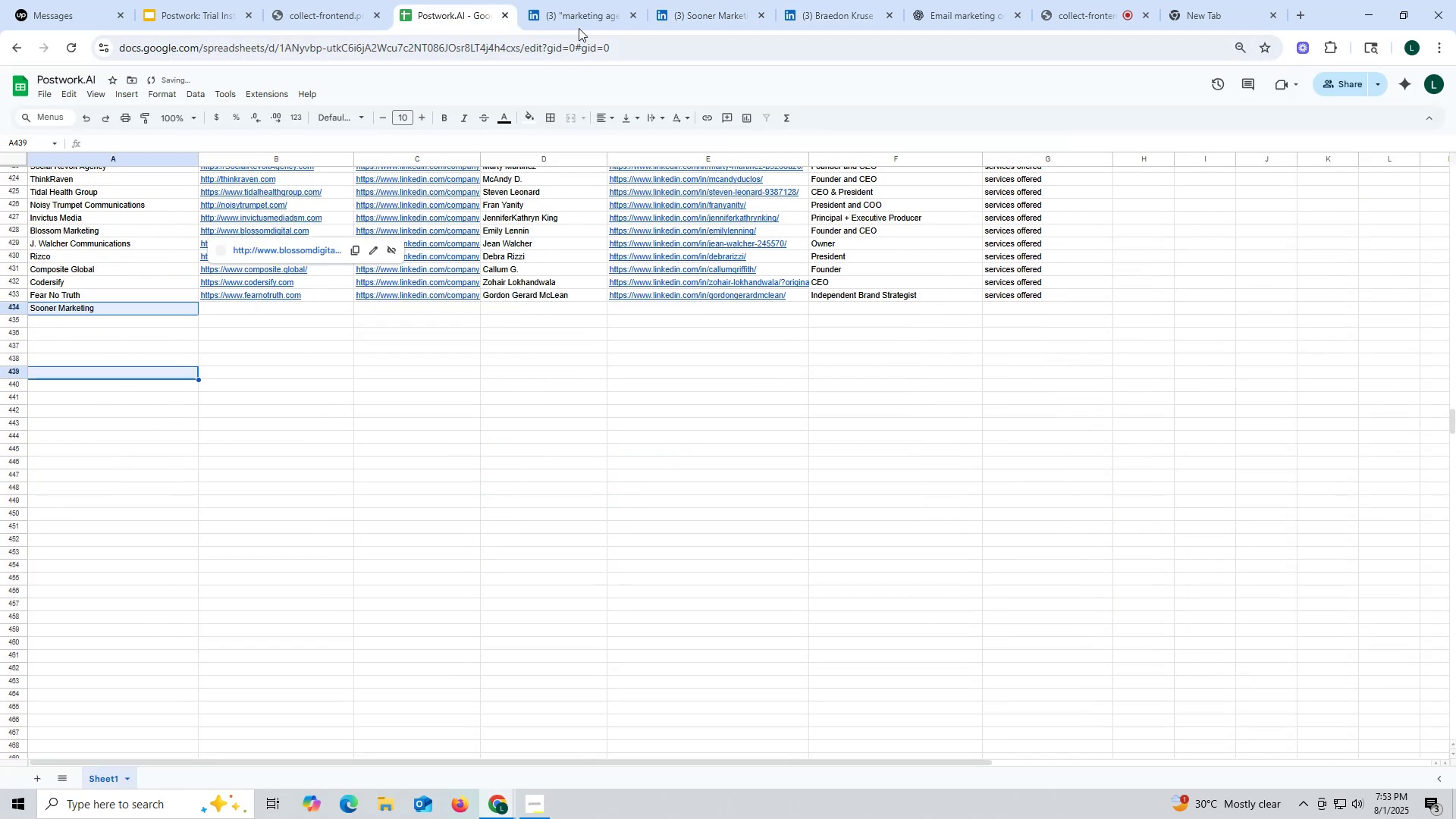 
left_click([580, 14])
 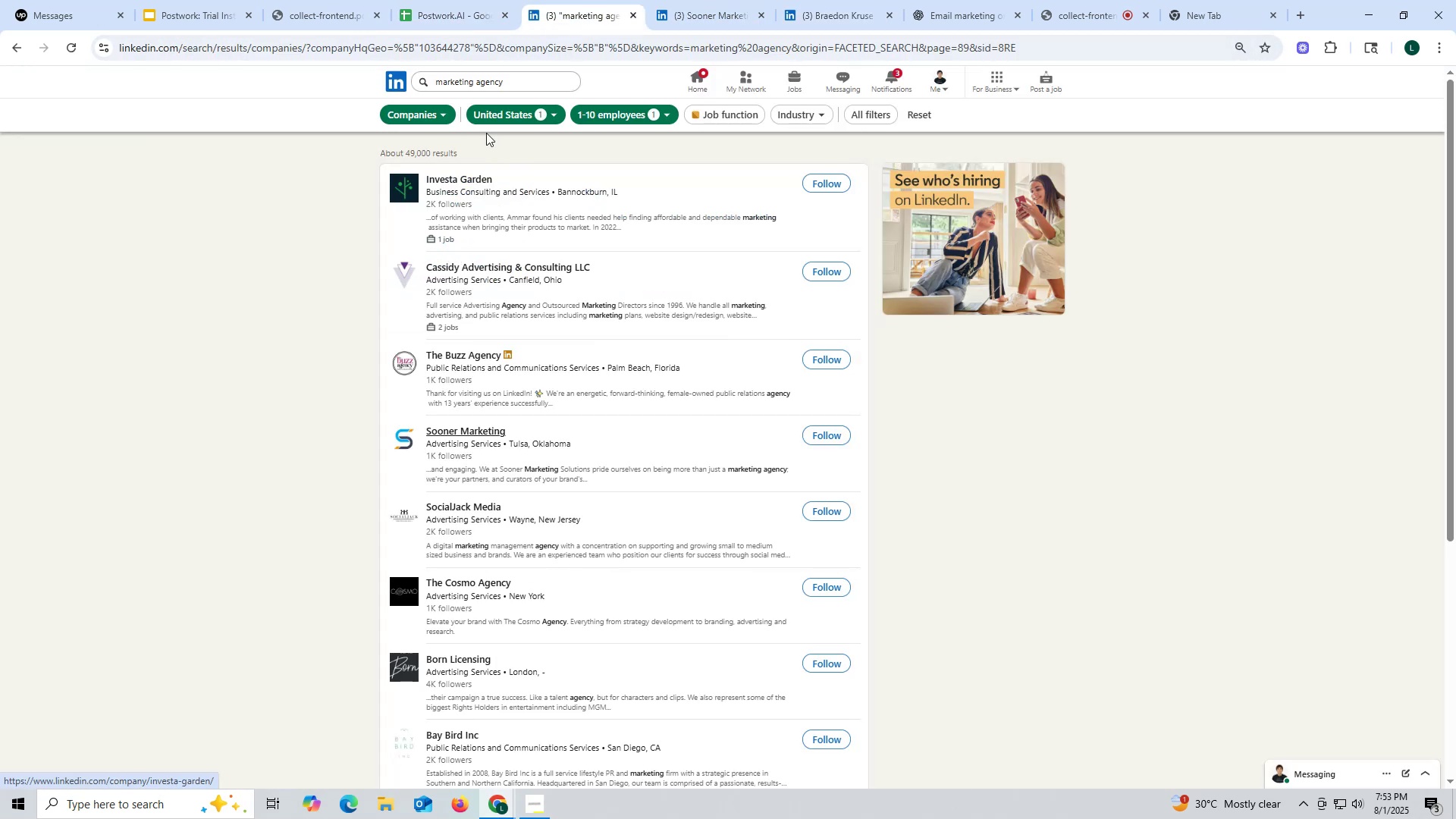 
left_click([709, 16])
 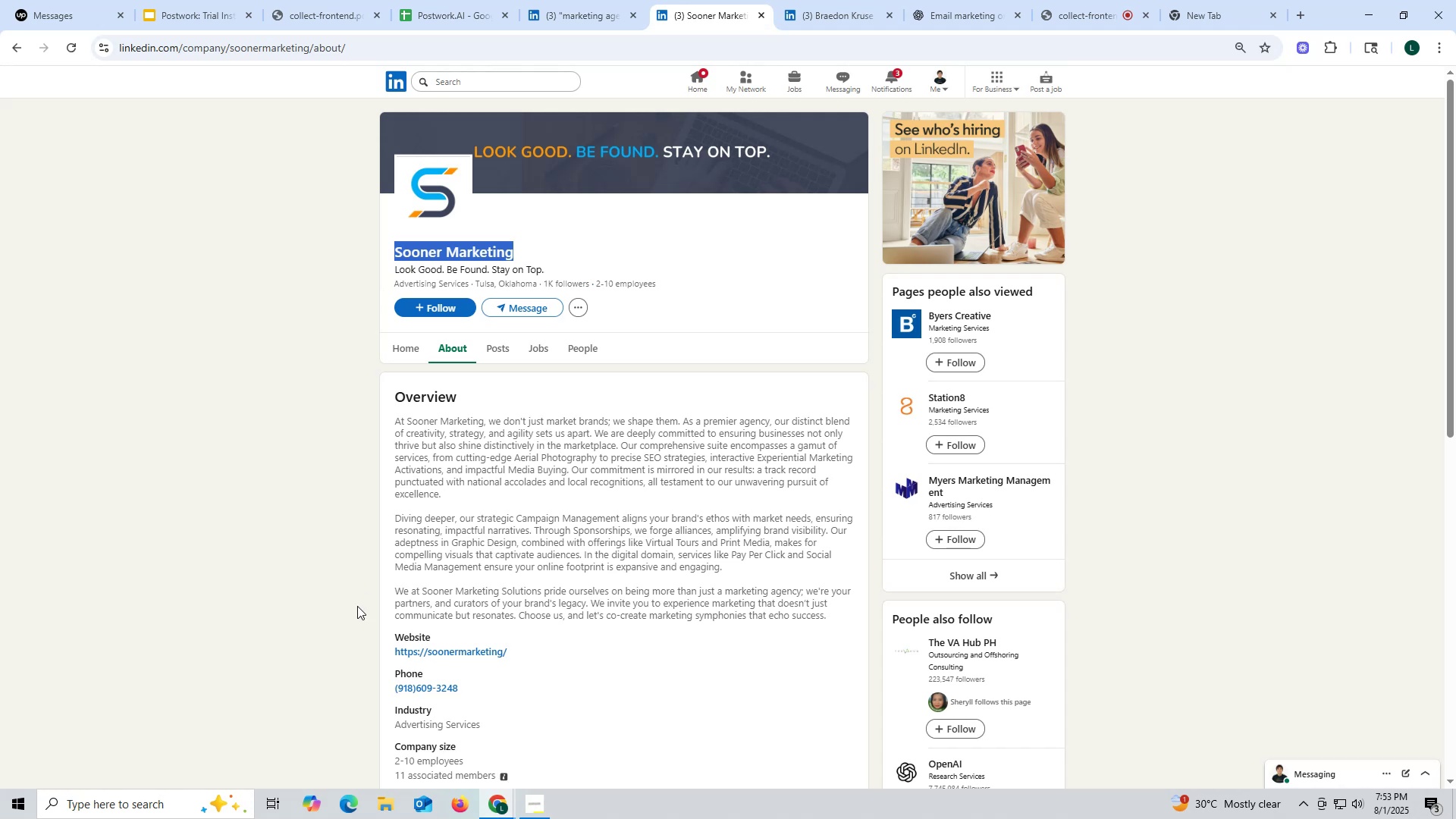 
left_click_drag(start_coordinate=[393, 654], to_coordinate=[548, 651])
 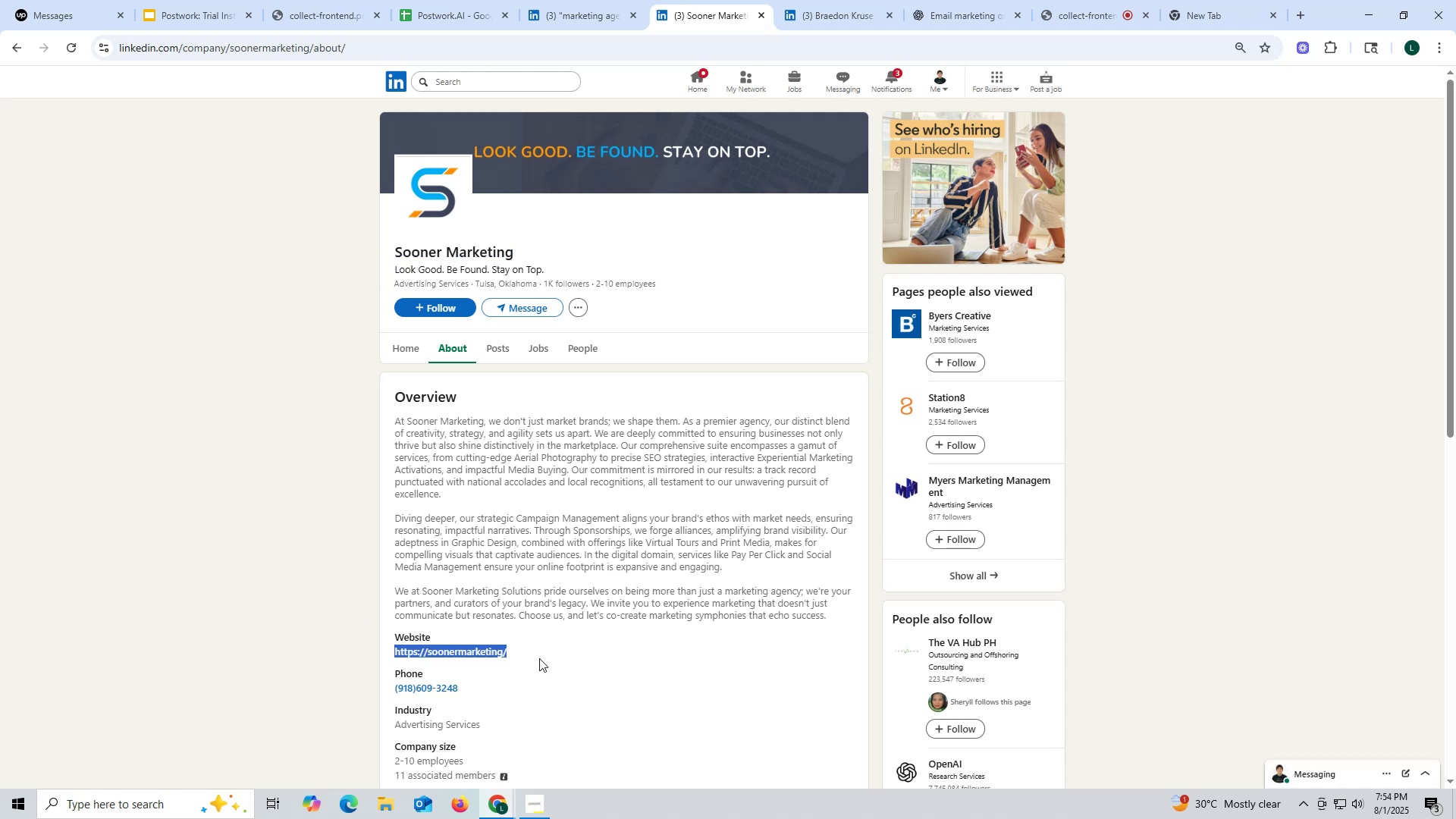 
key(Control+ControlLeft)
 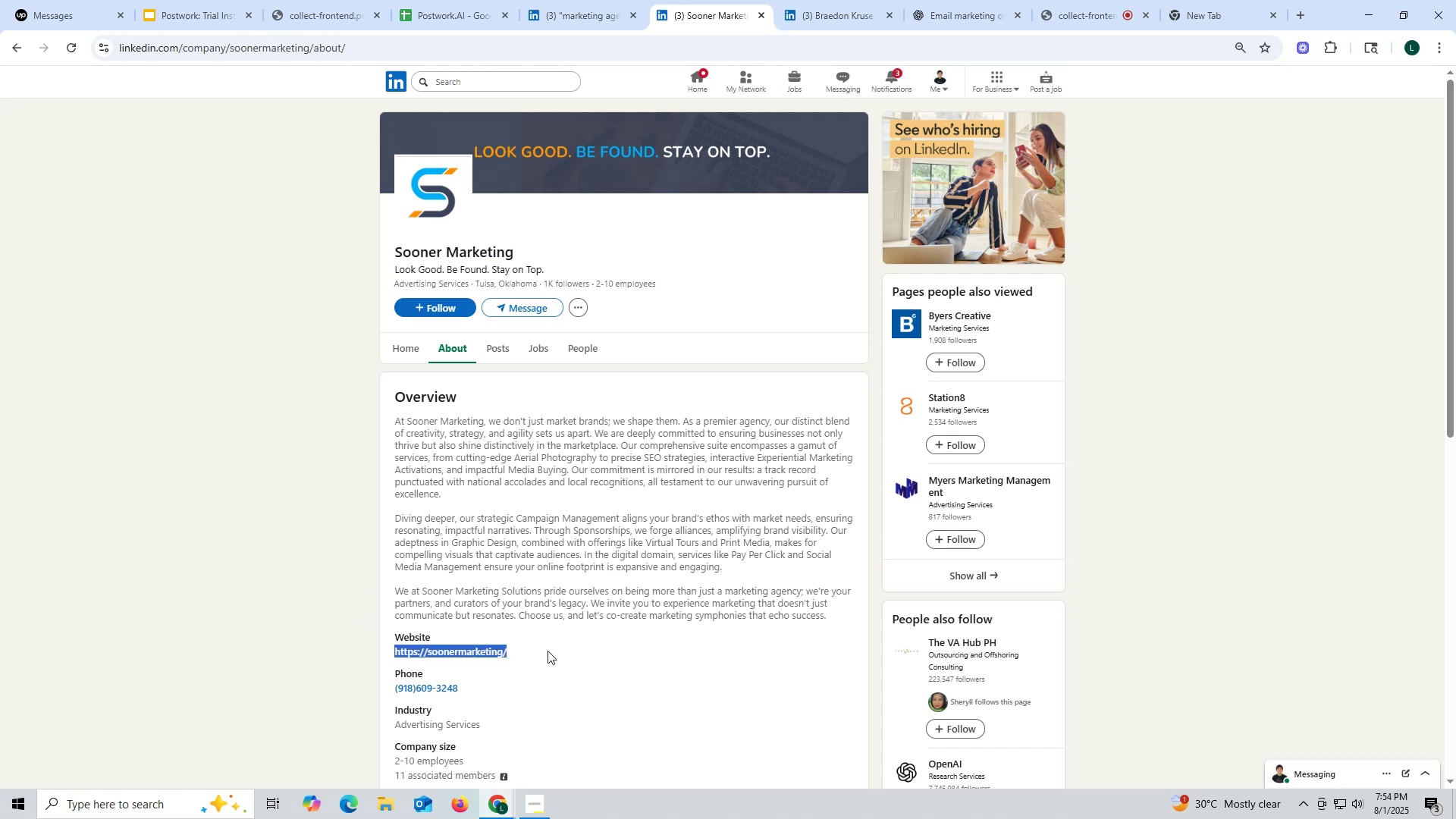 
key(Control+C)
 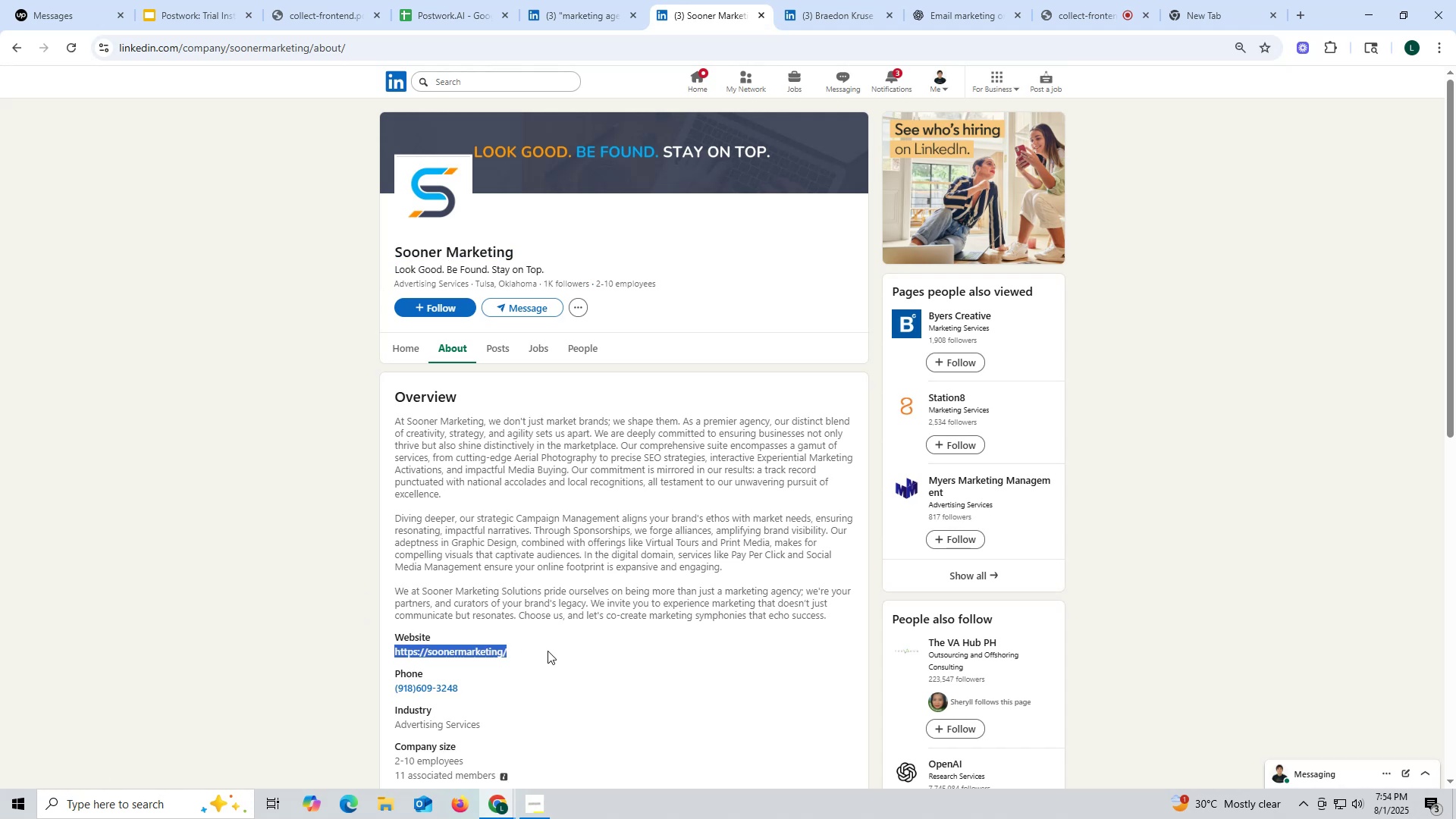 
key(Control+ControlLeft)
 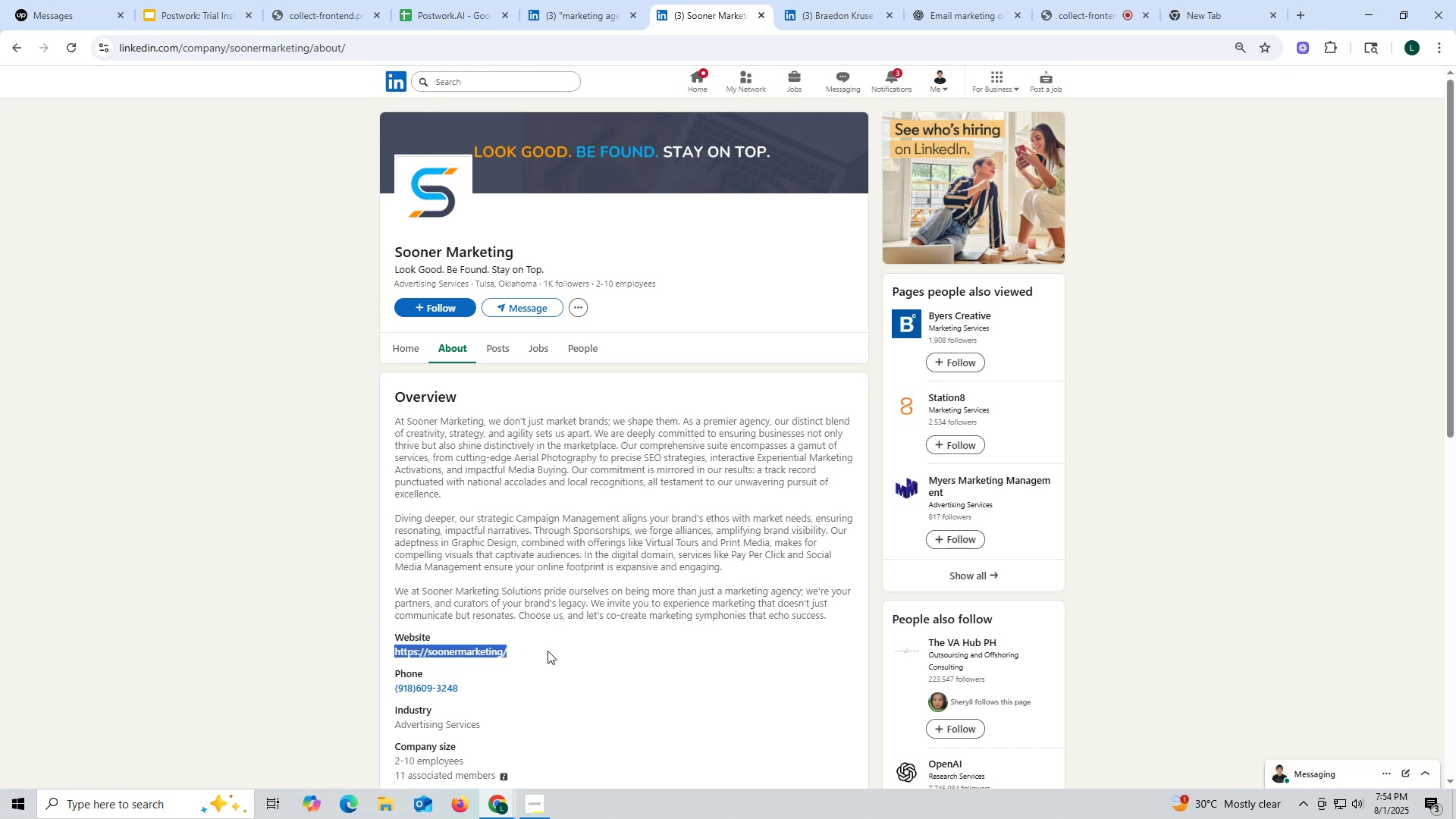 
key(Control+C)
 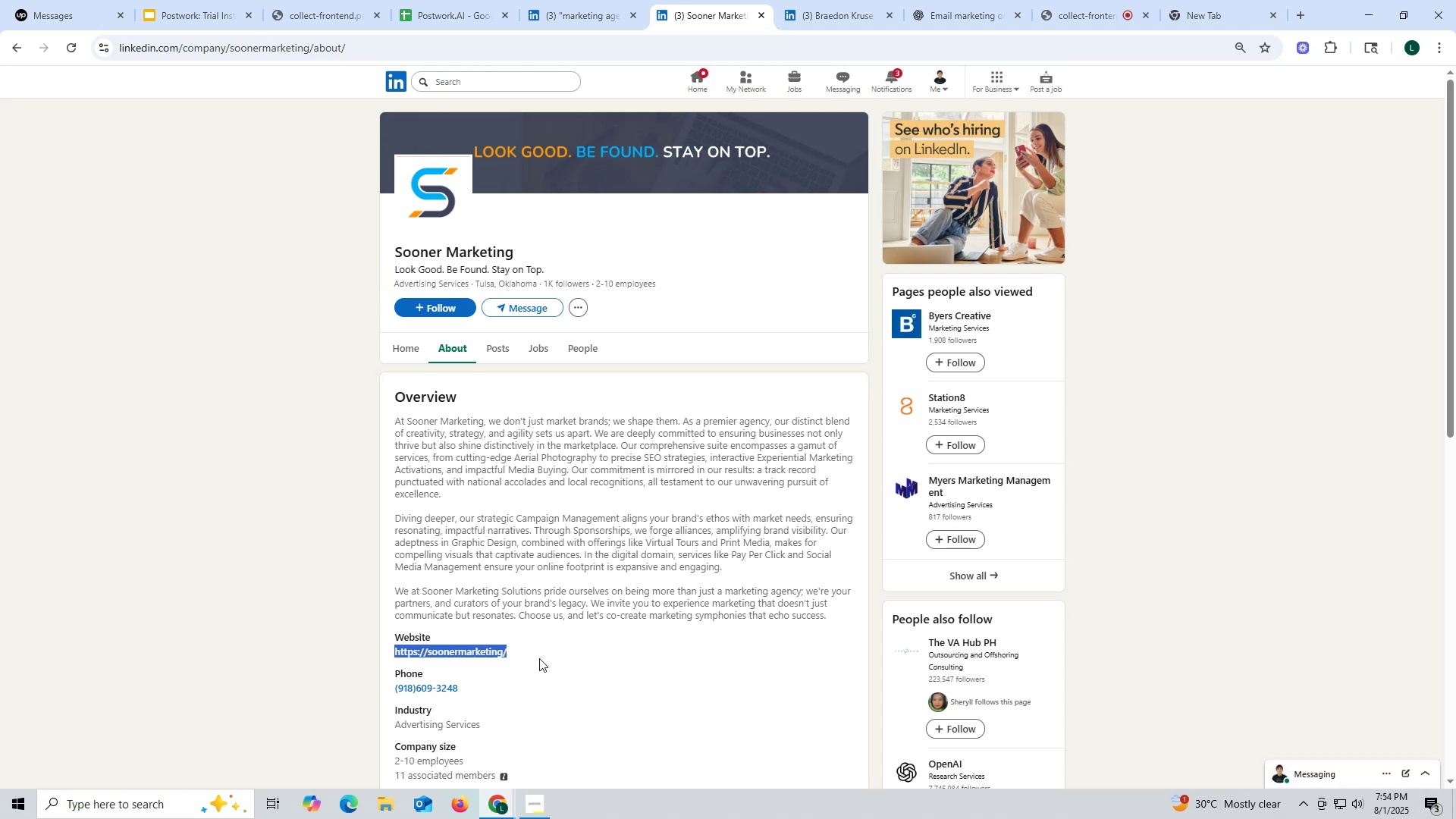 
key(Control+ControlLeft)
 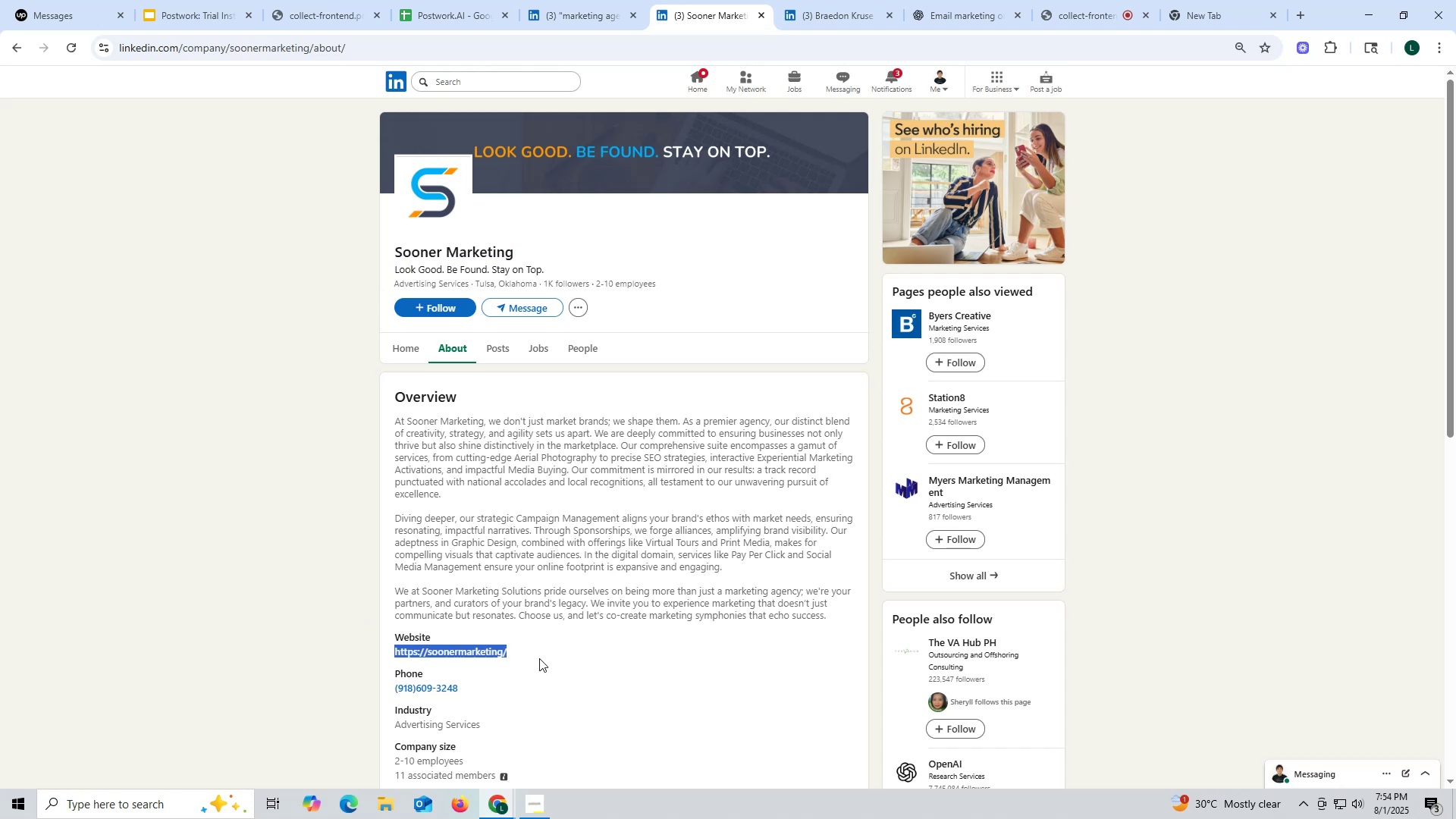 
key(Control+C)
 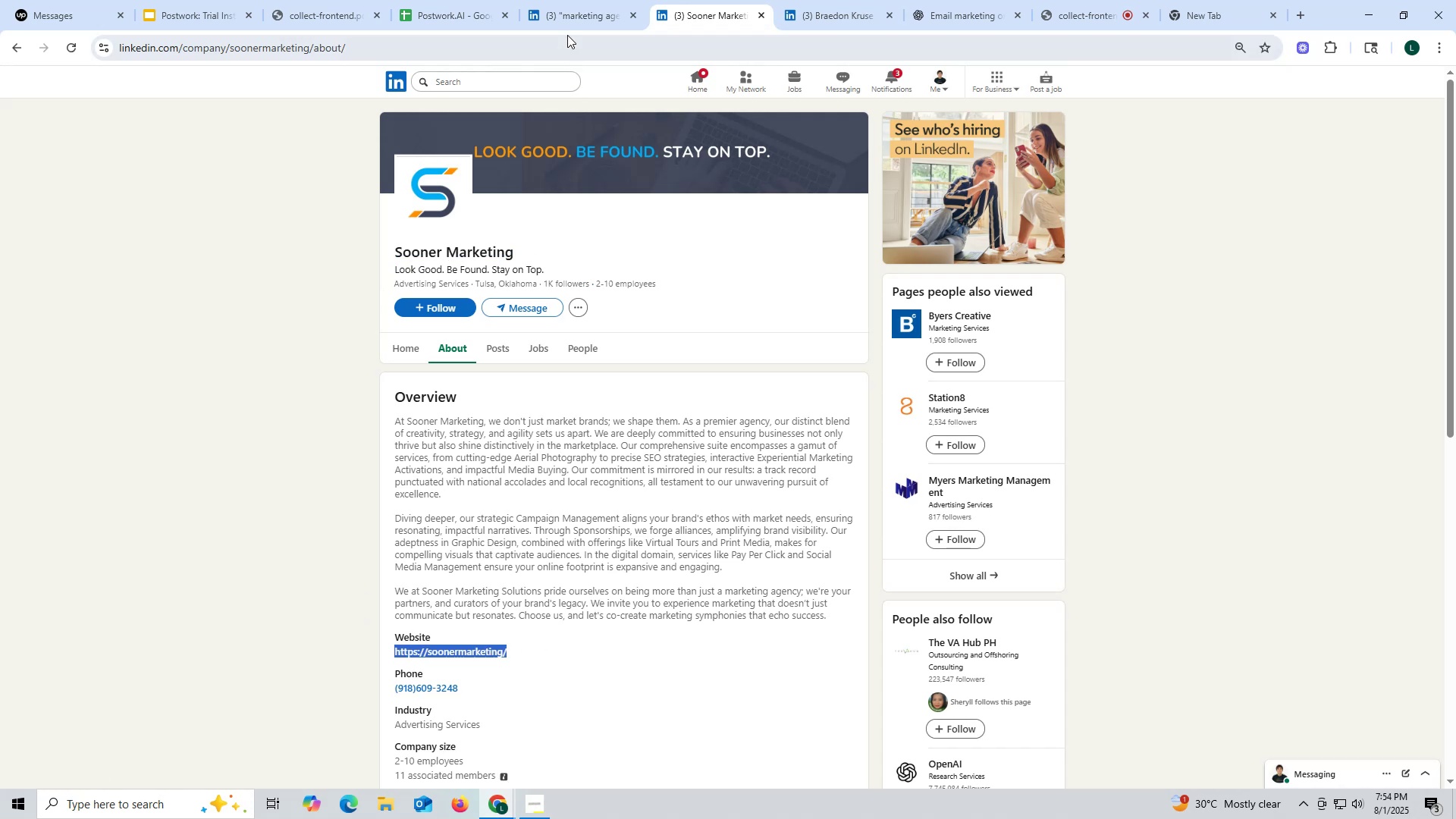 
left_click([567, 17])
 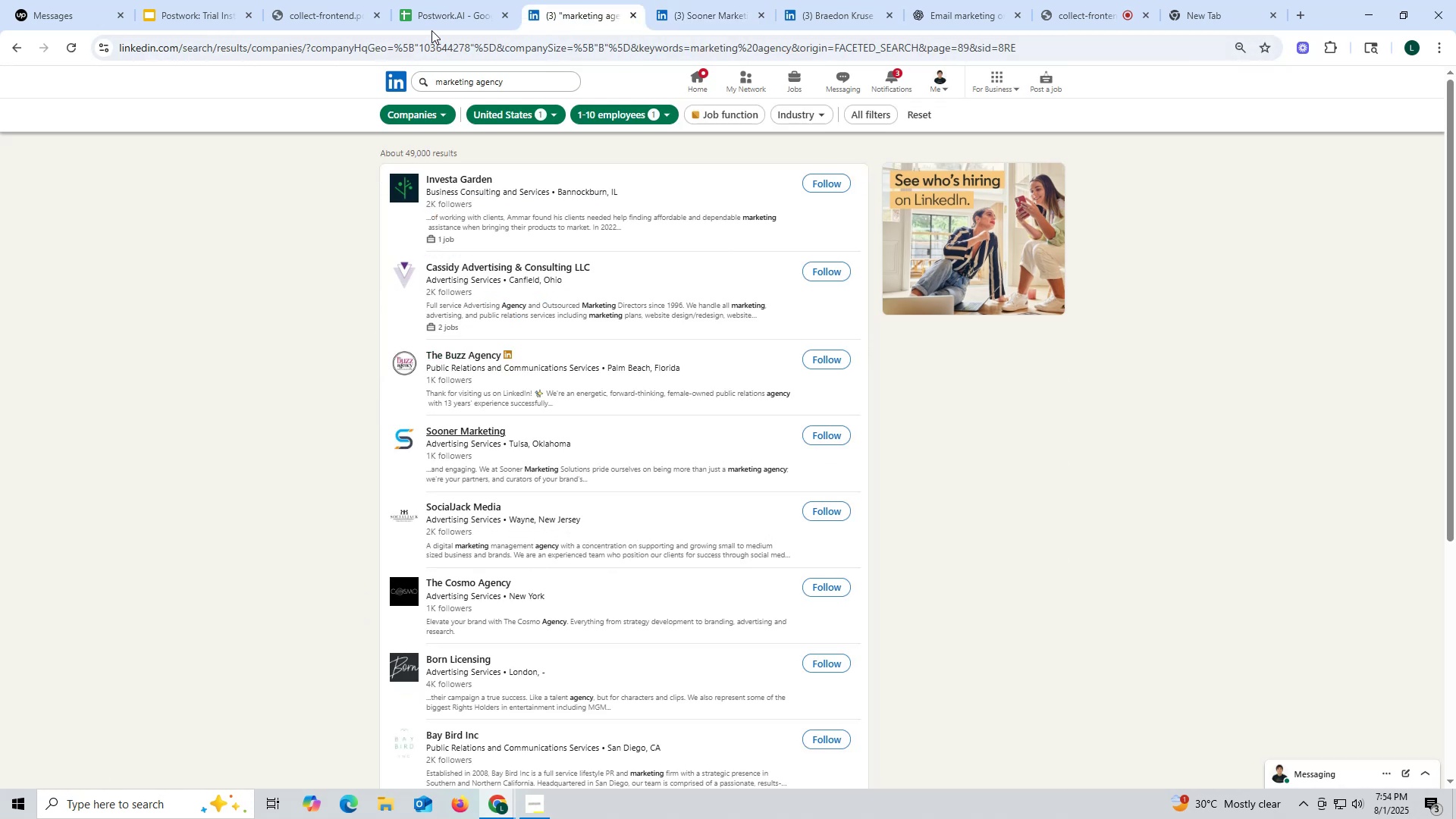 
left_click([437, 22])
 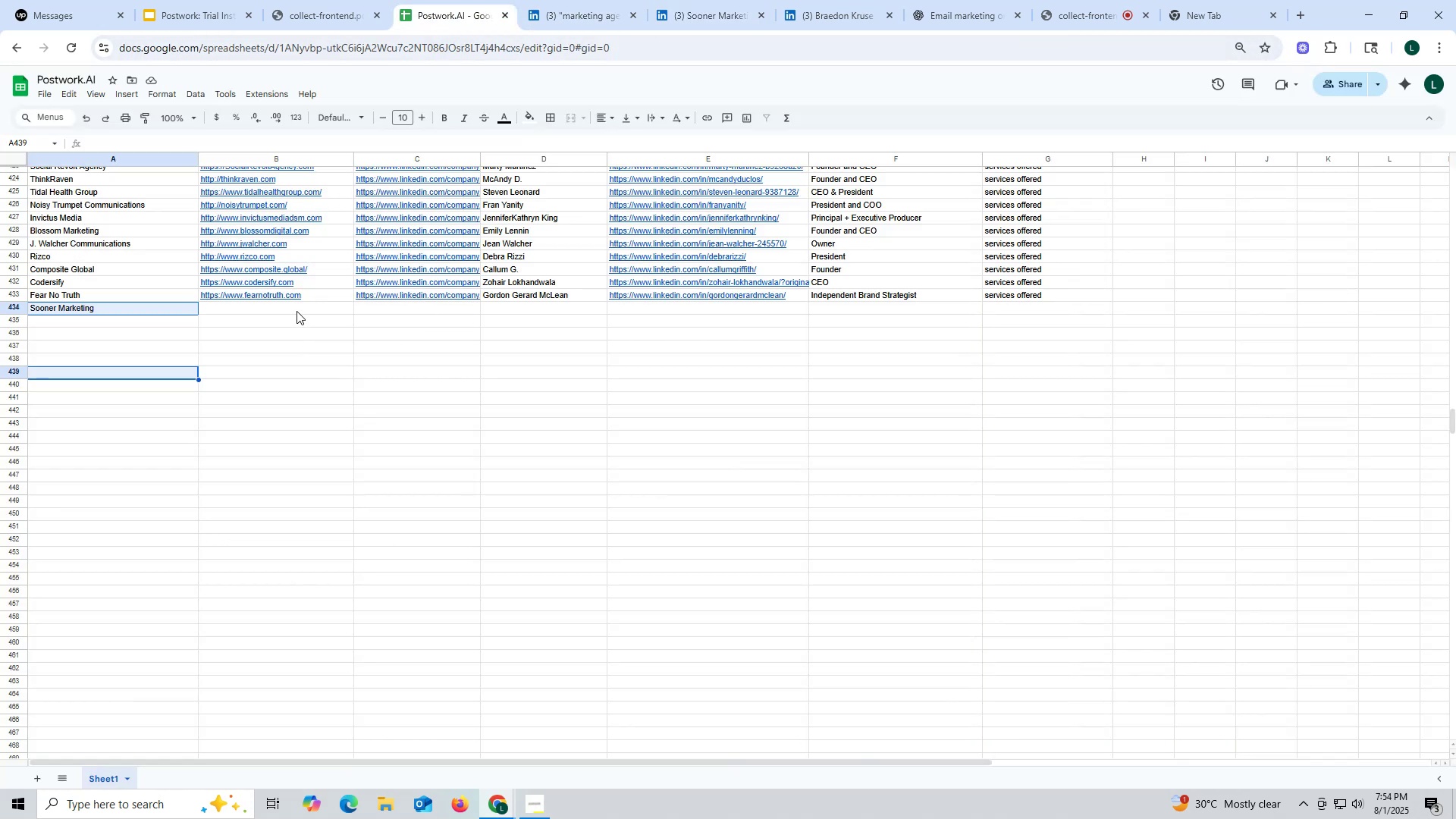 
double_click([297, 311])
 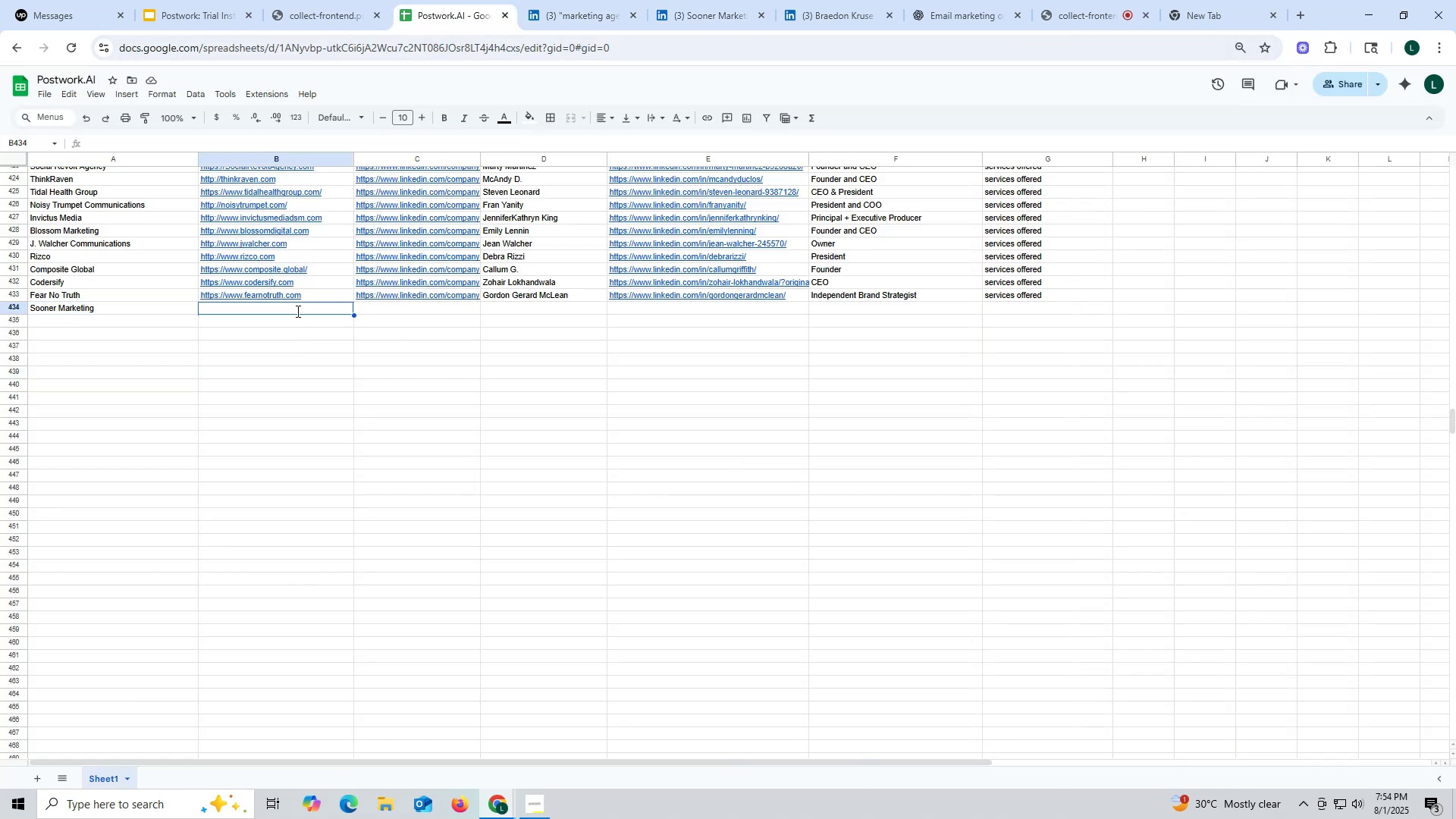 
key(Control+ControlLeft)
 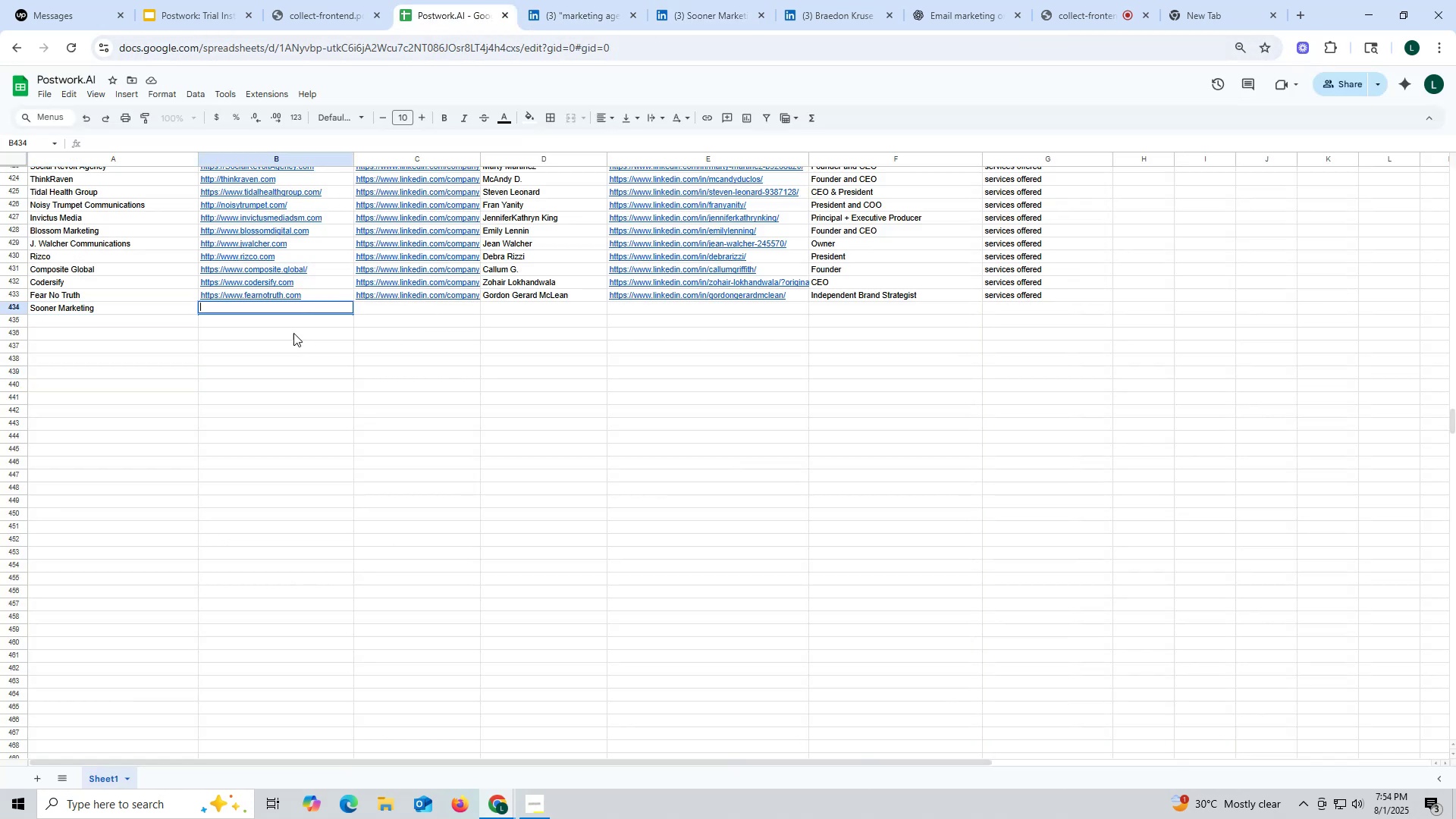 
key(Control+V)
 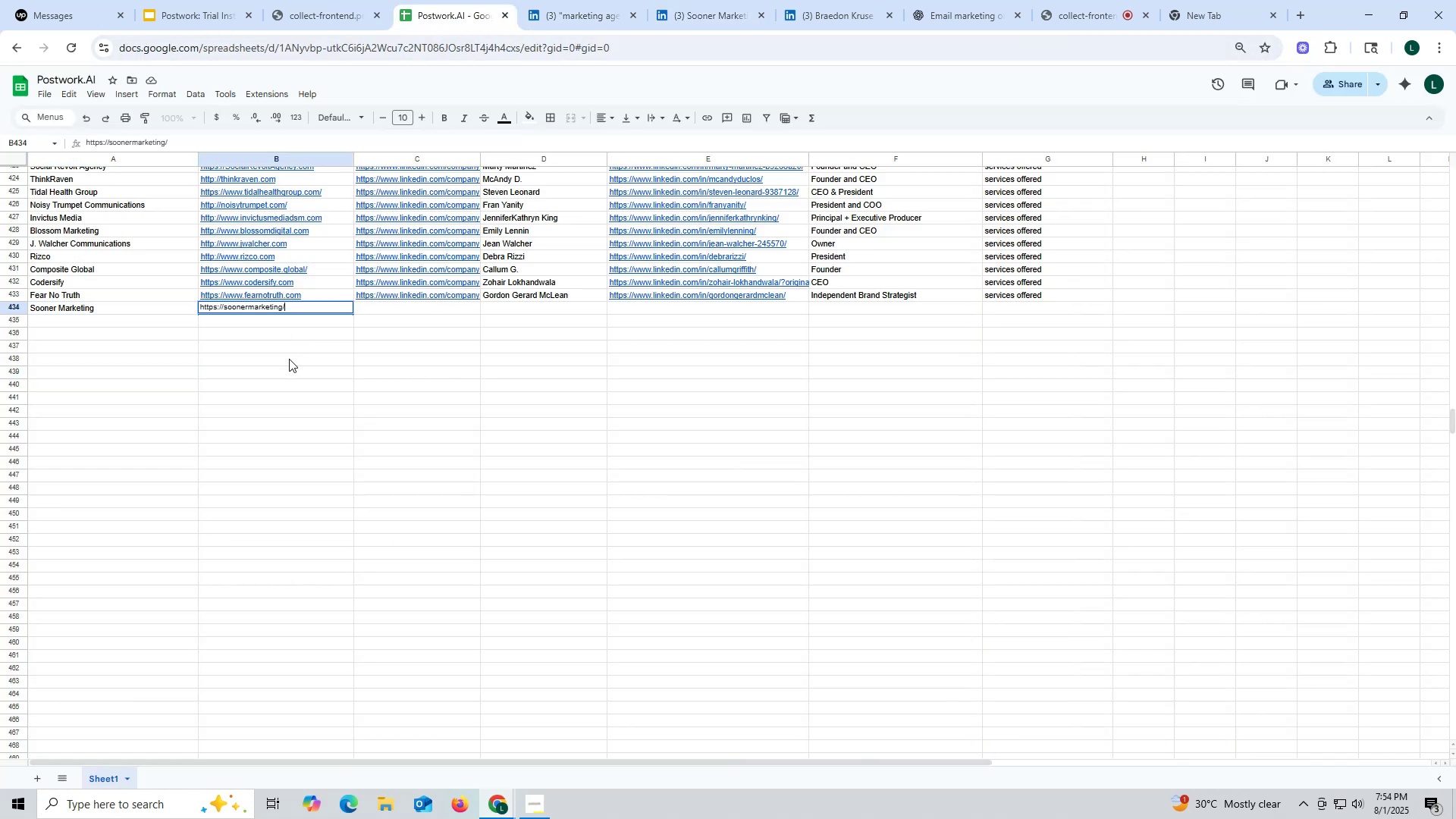 
triple_click([289, 359])
 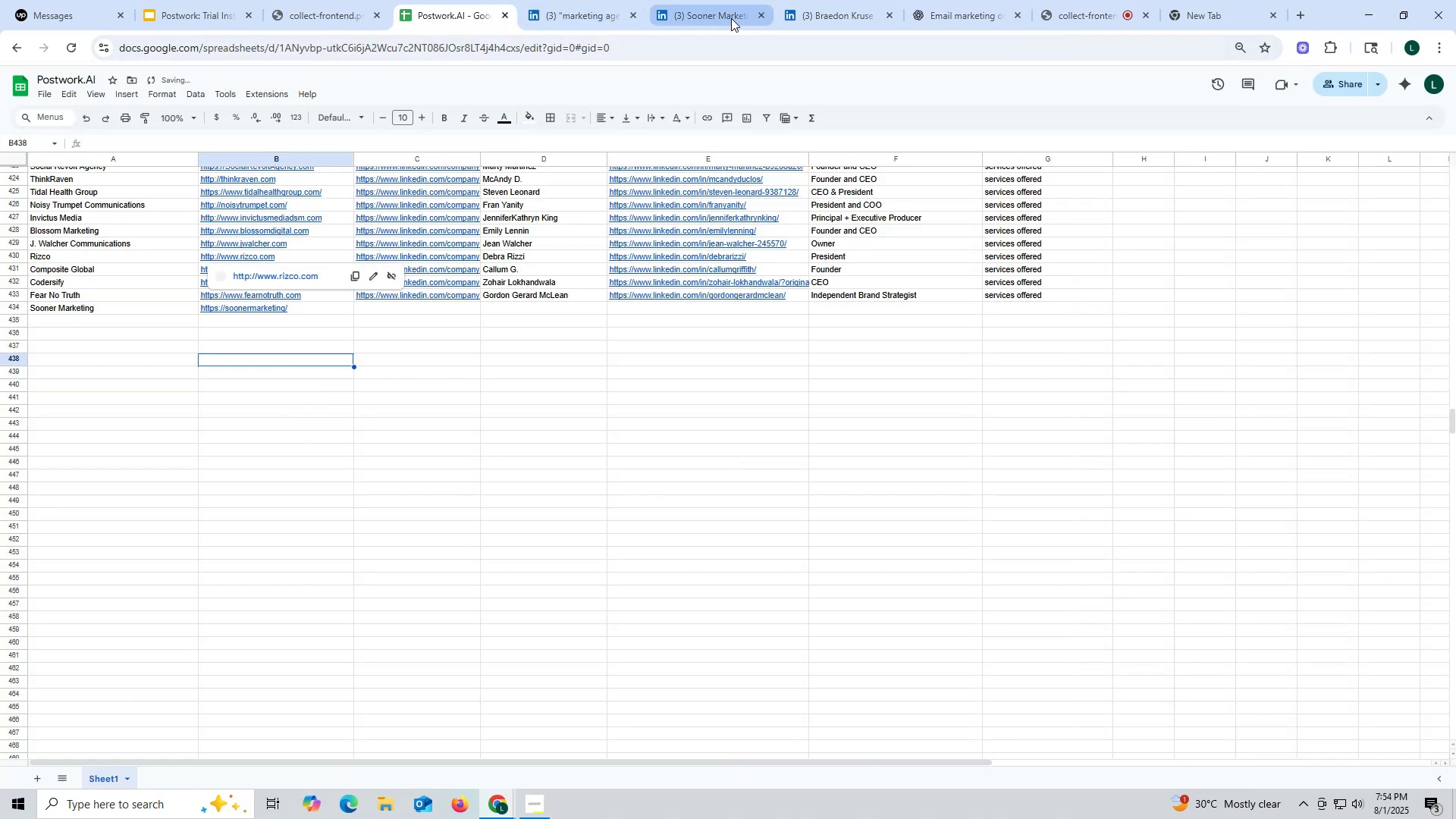 
left_click([716, 8])
 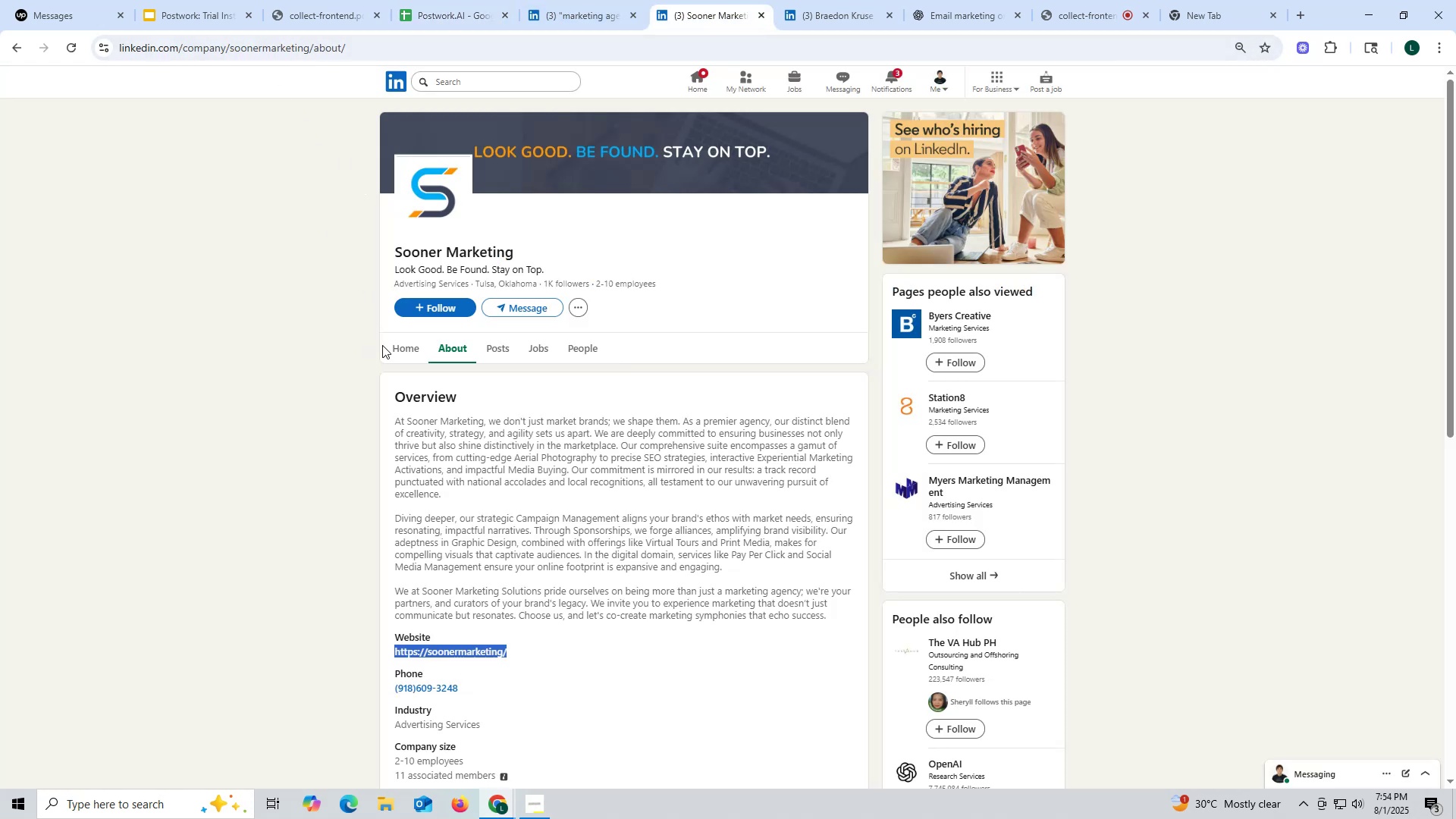 
left_click([407, 348])
 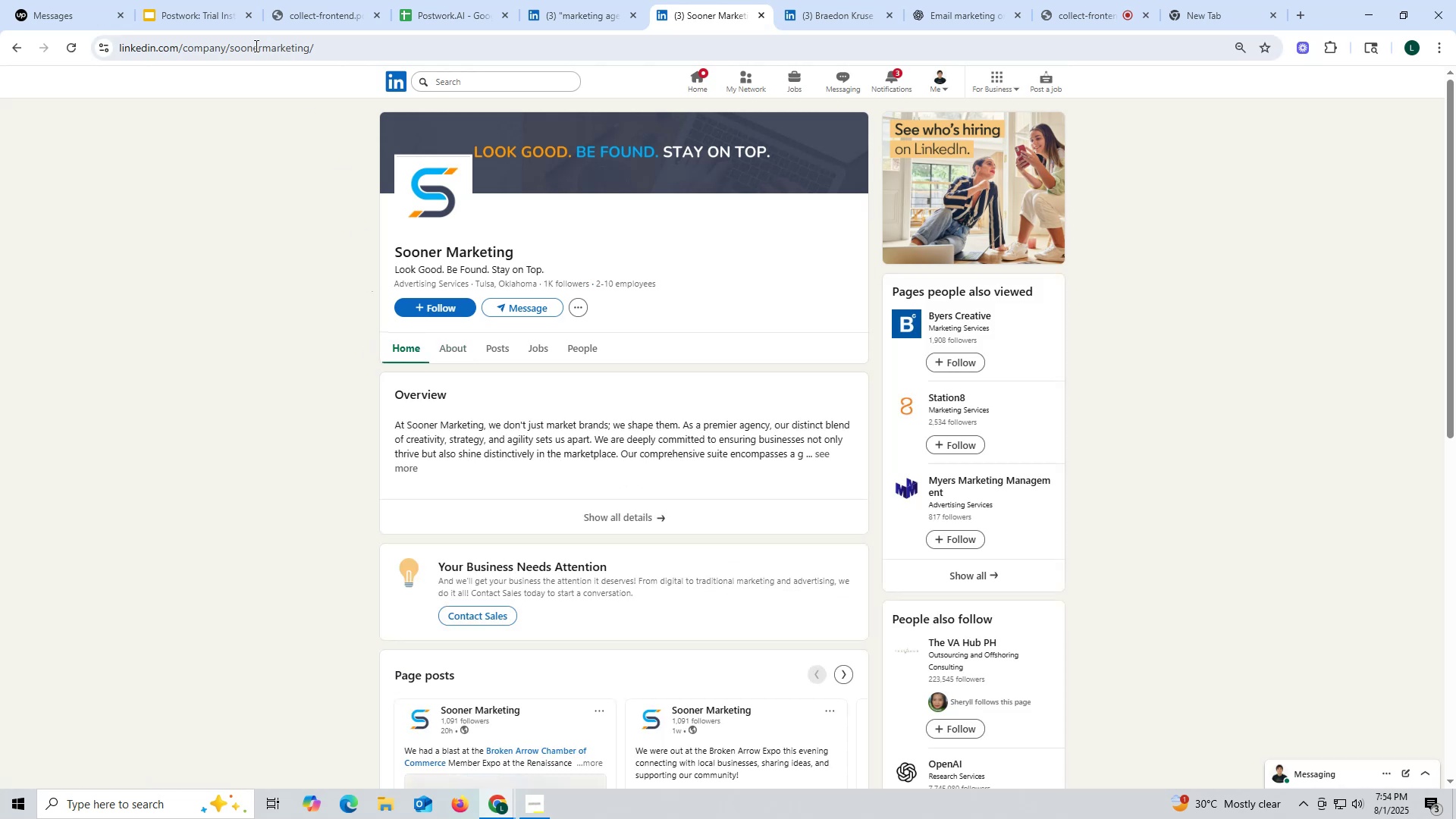 
double_click([254, 45])
 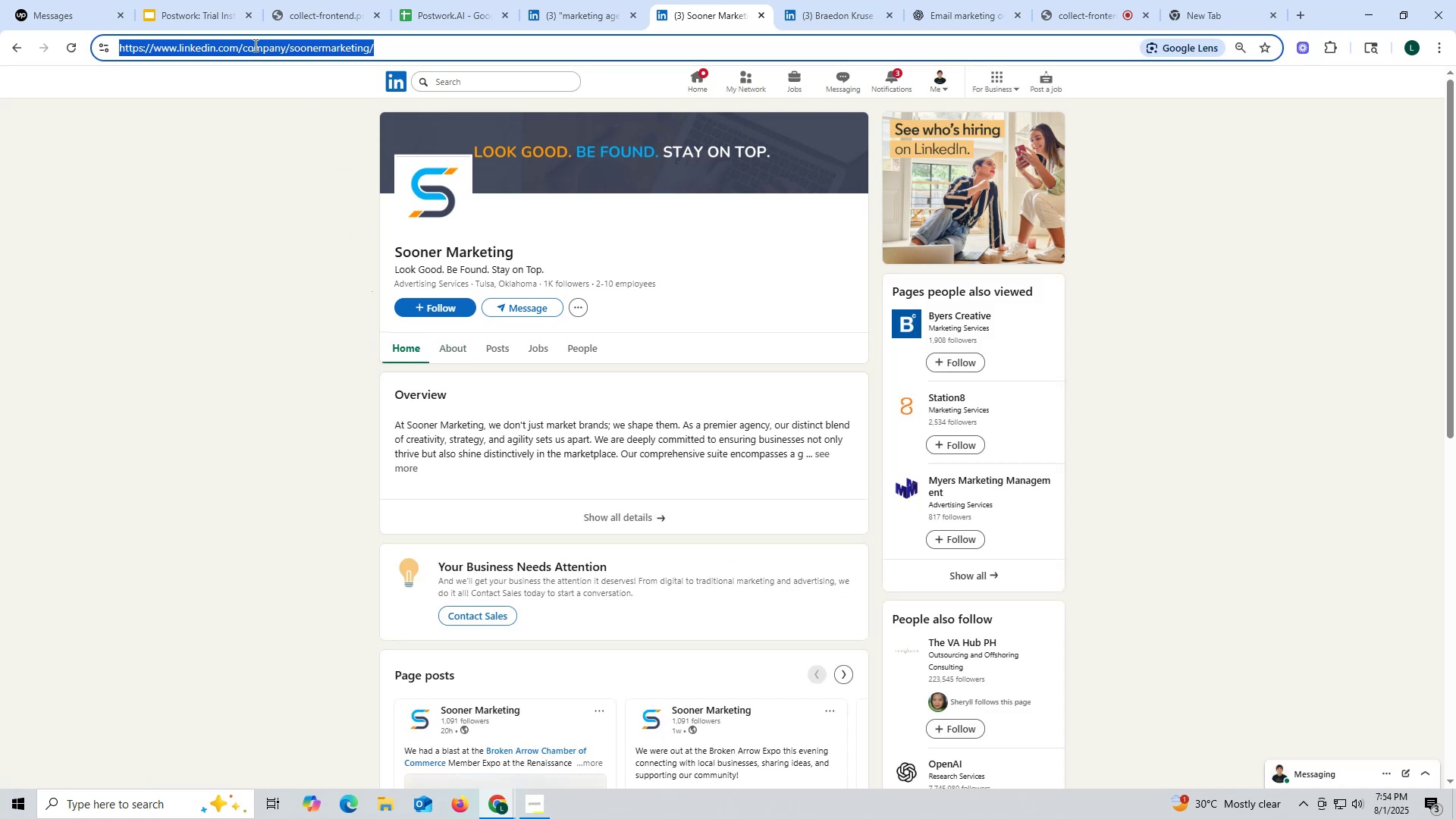 
triple_click([254, 45])
 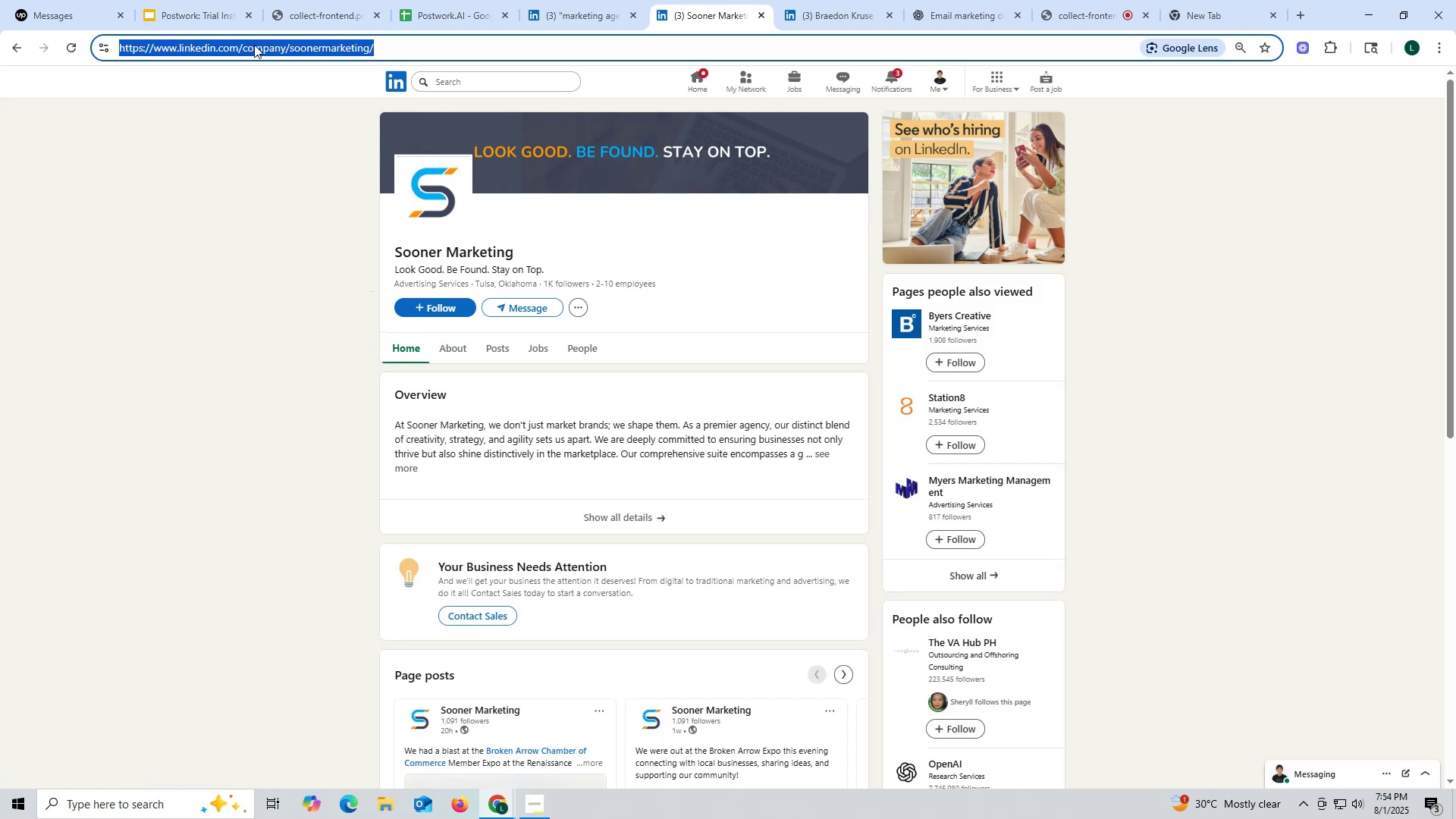 
key(Control+ControlLeft)
 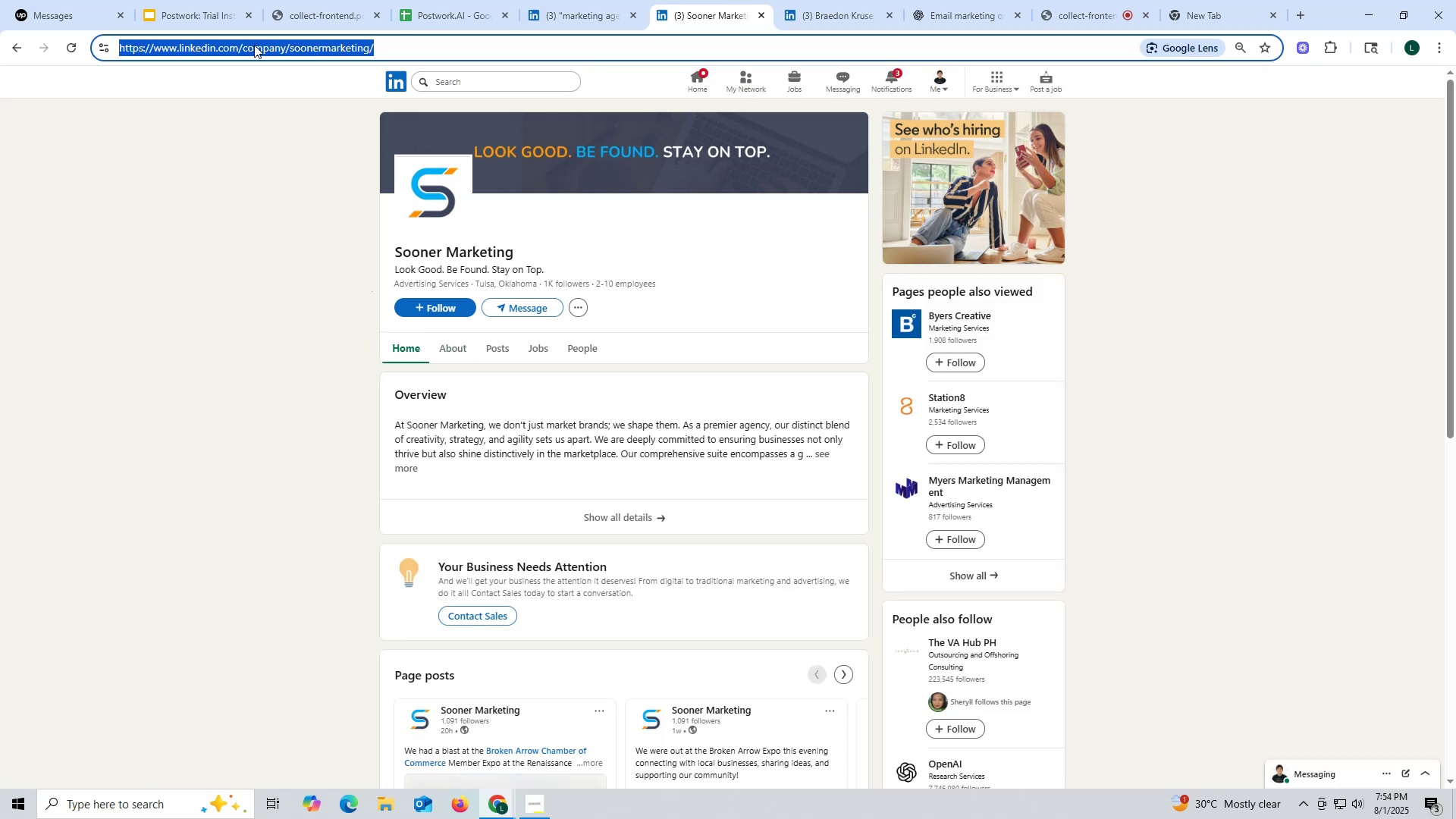 
key(Control+C)
 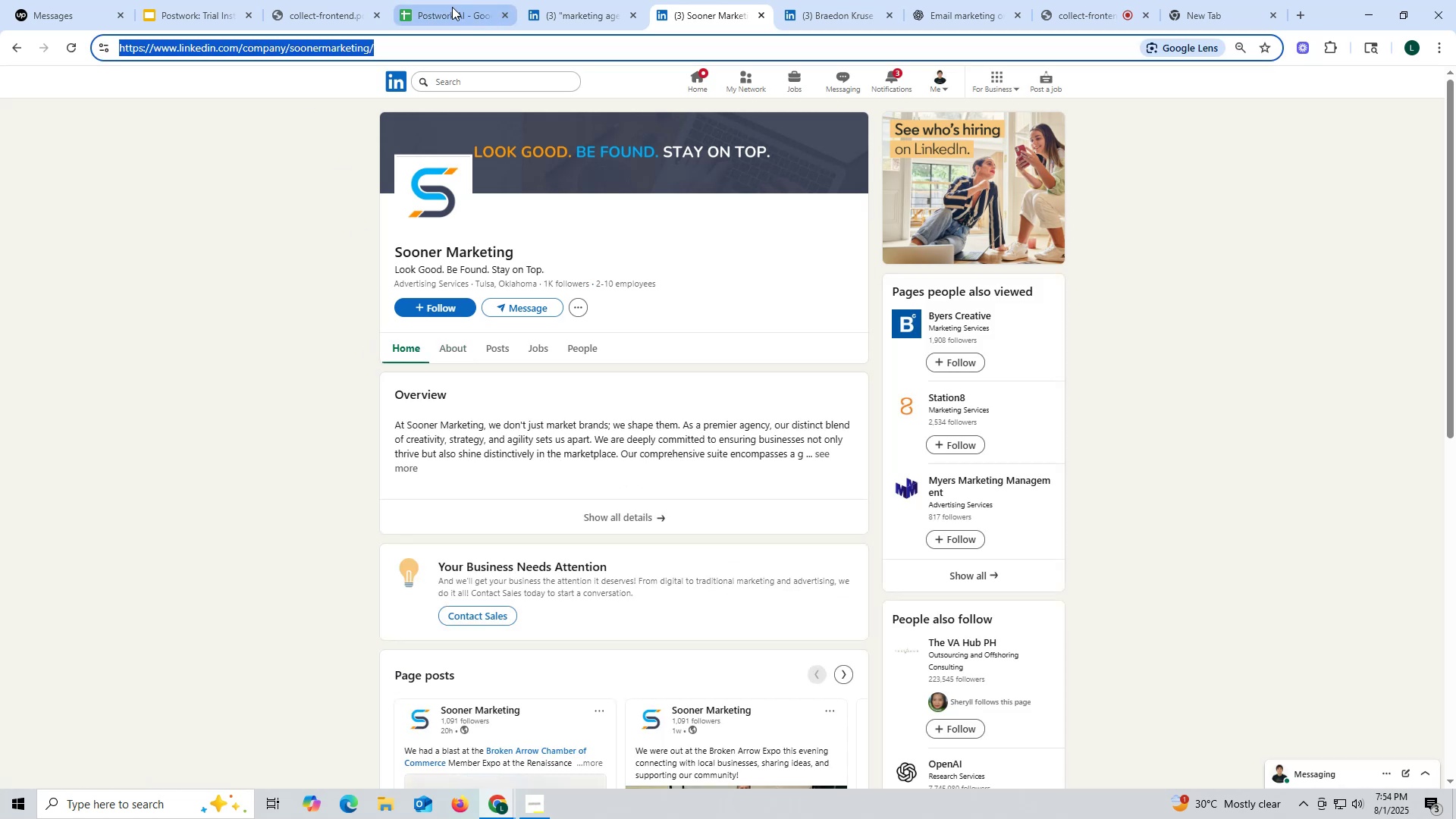 
left_click([447, 3])
 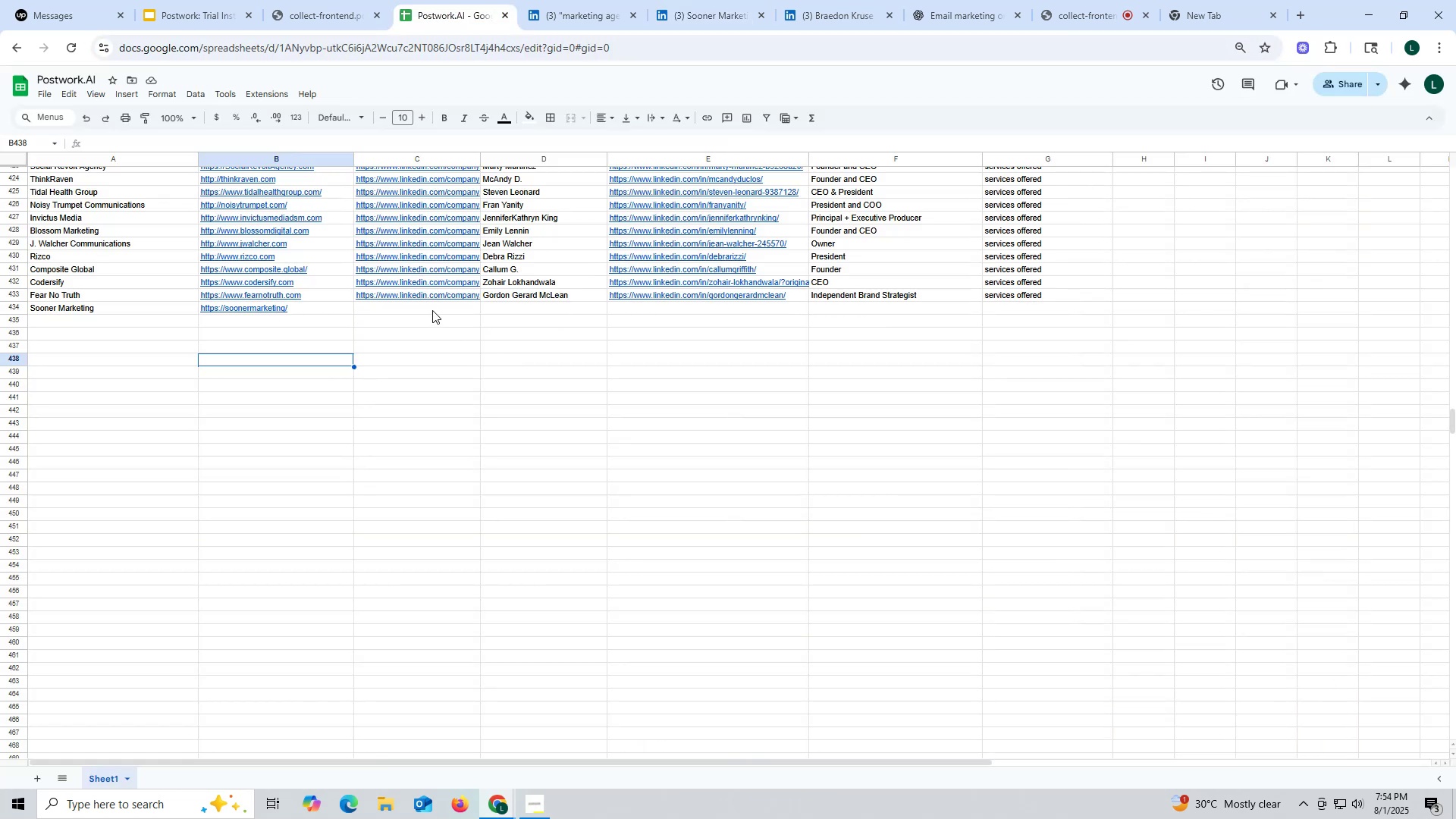 
double_click([432, 310])
 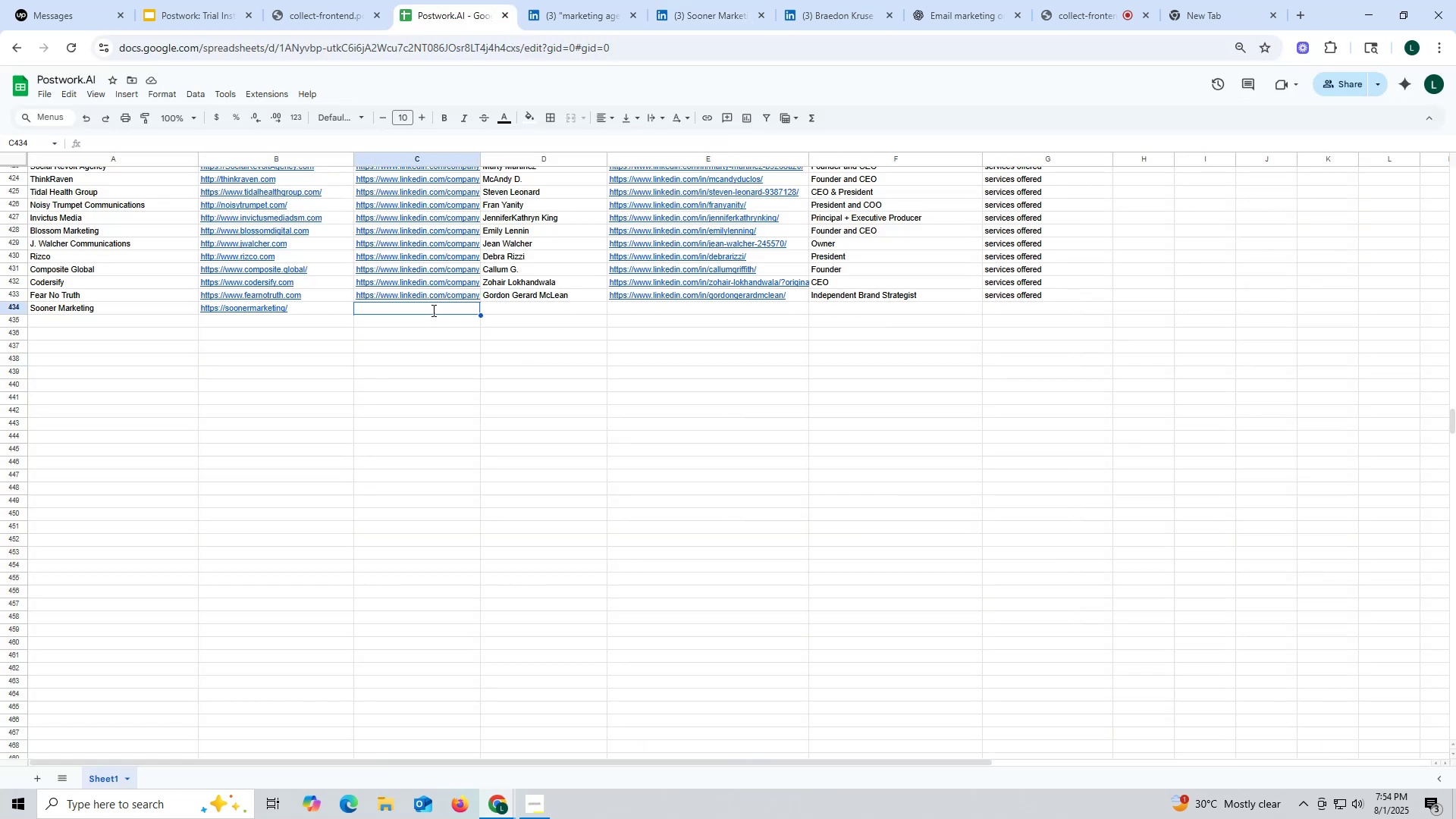 
key(Control+ControlLeft)
 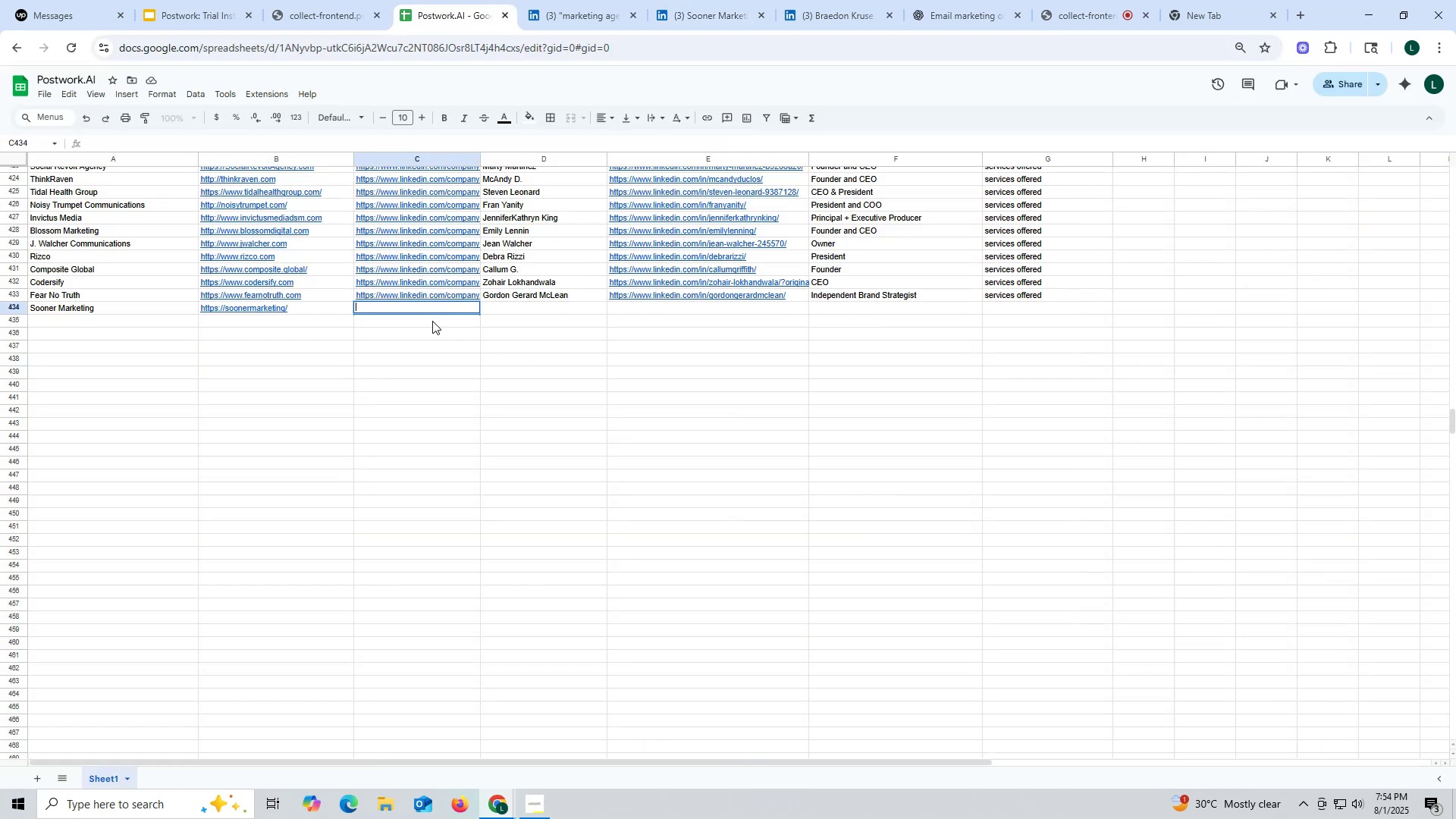 
key(Control+V)
 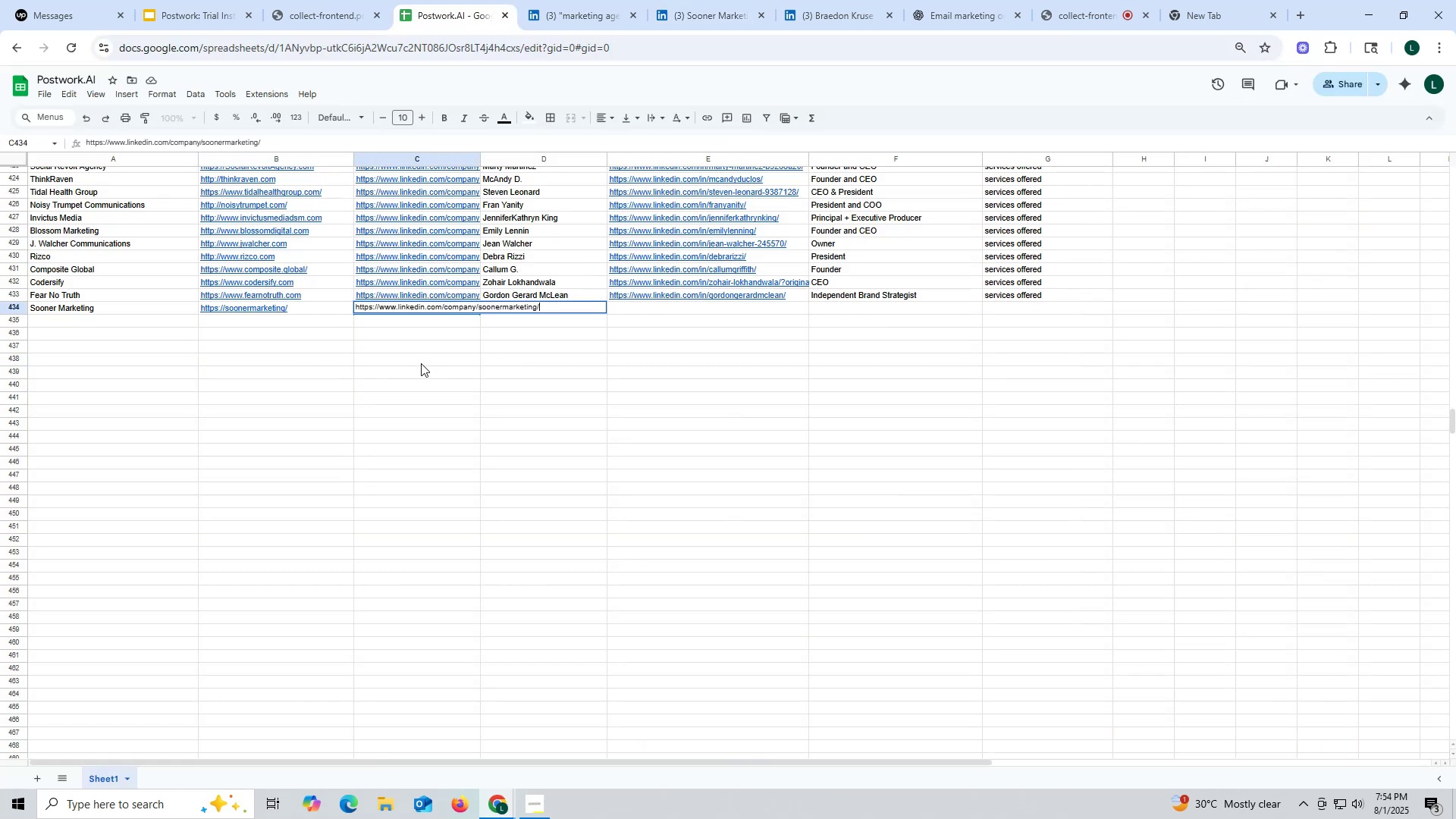 
triple_click([421, 363])
 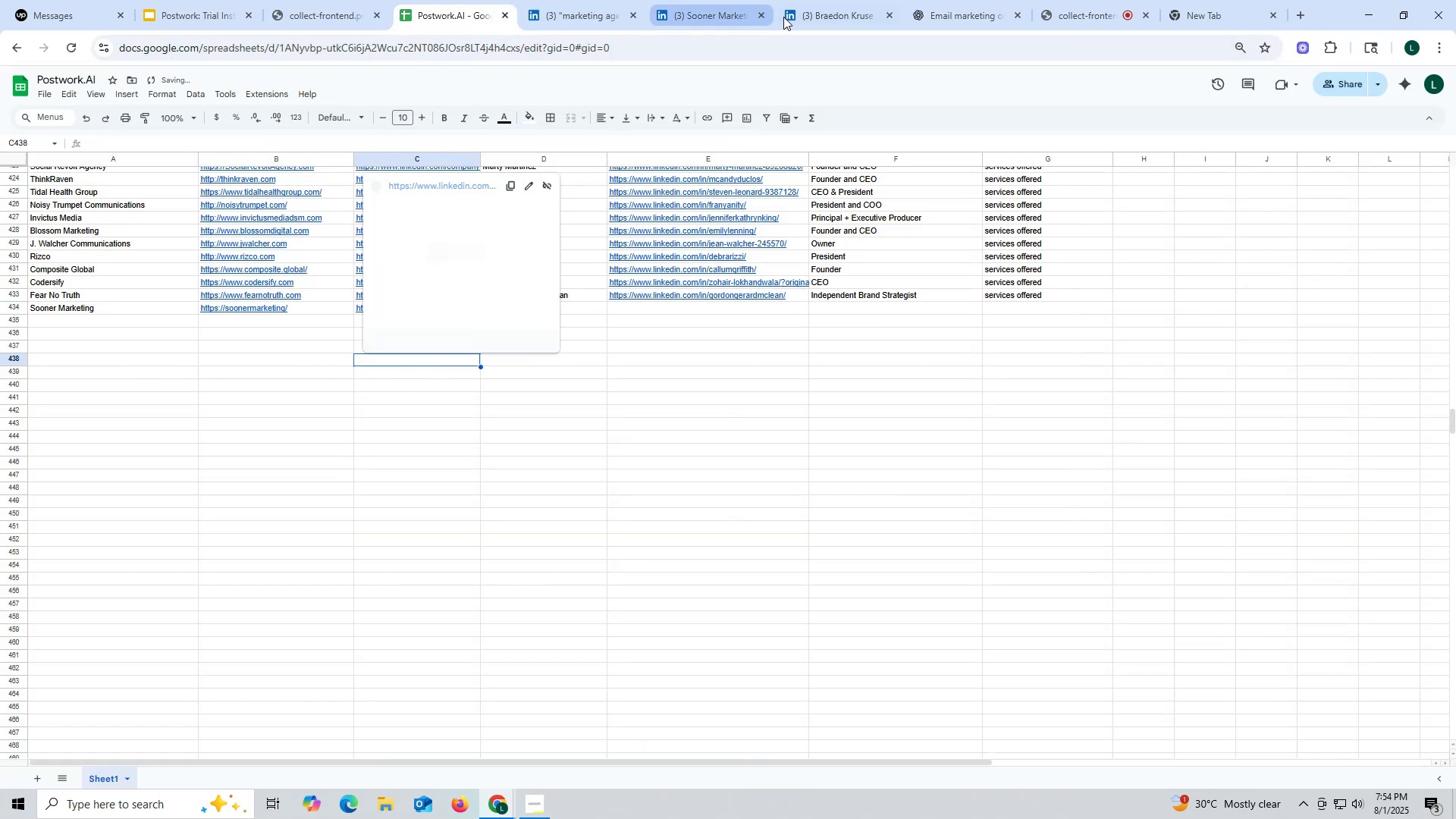 
left_click([817, 14])
 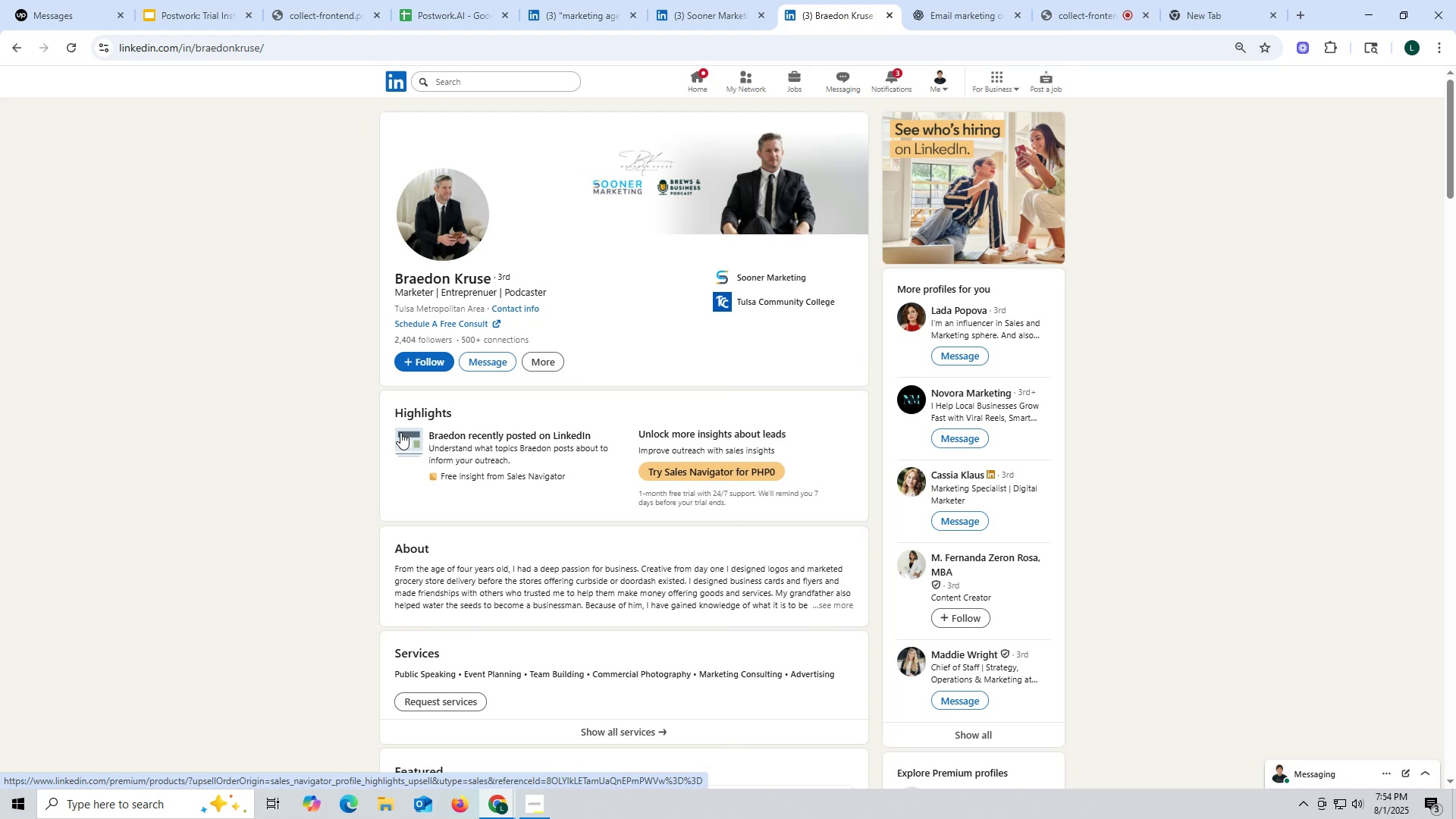 
wait(5.4)
 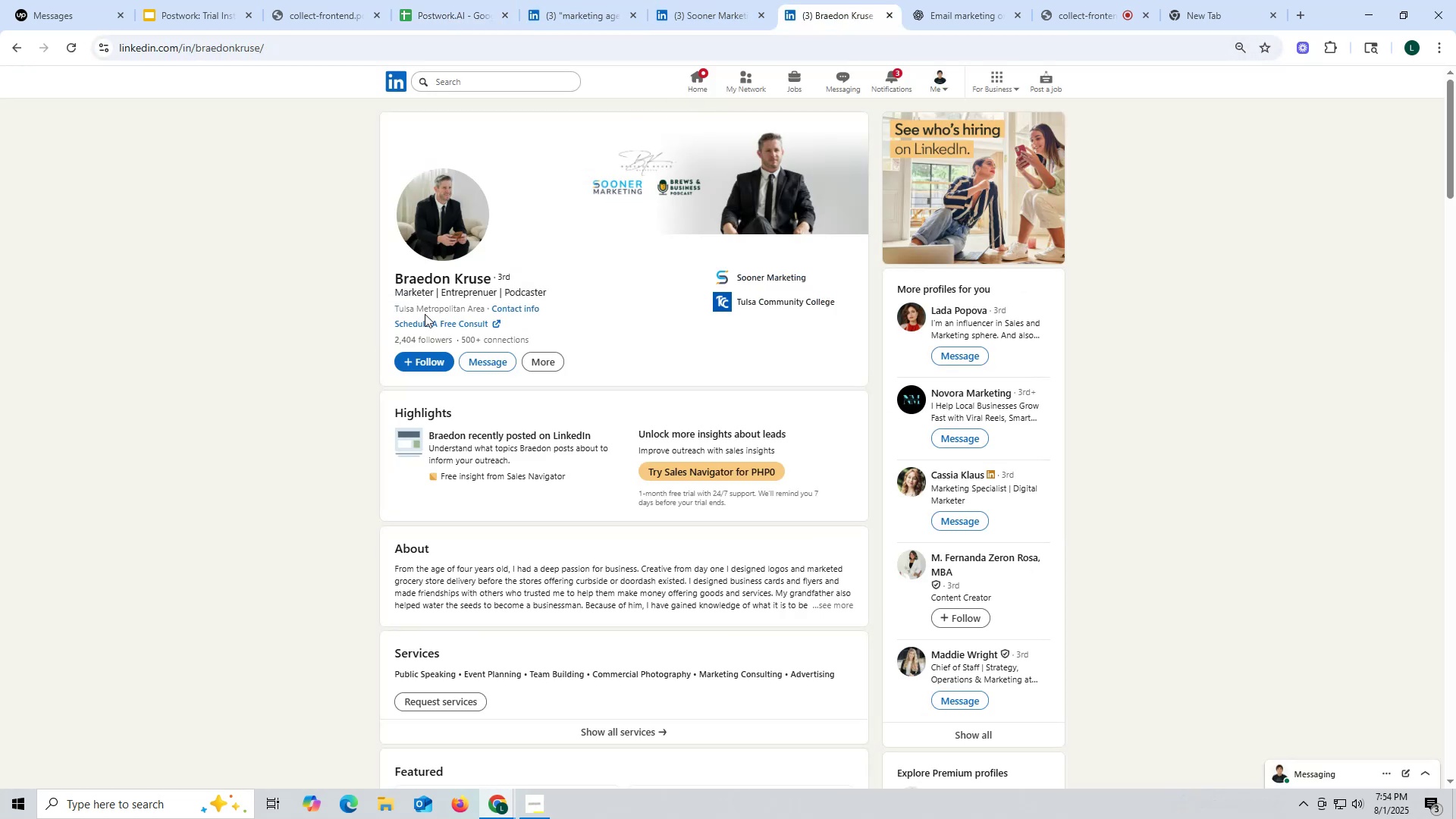 
left_click_drag(start_coordinate=[389, 280], to_coordinate=[489, 281])
 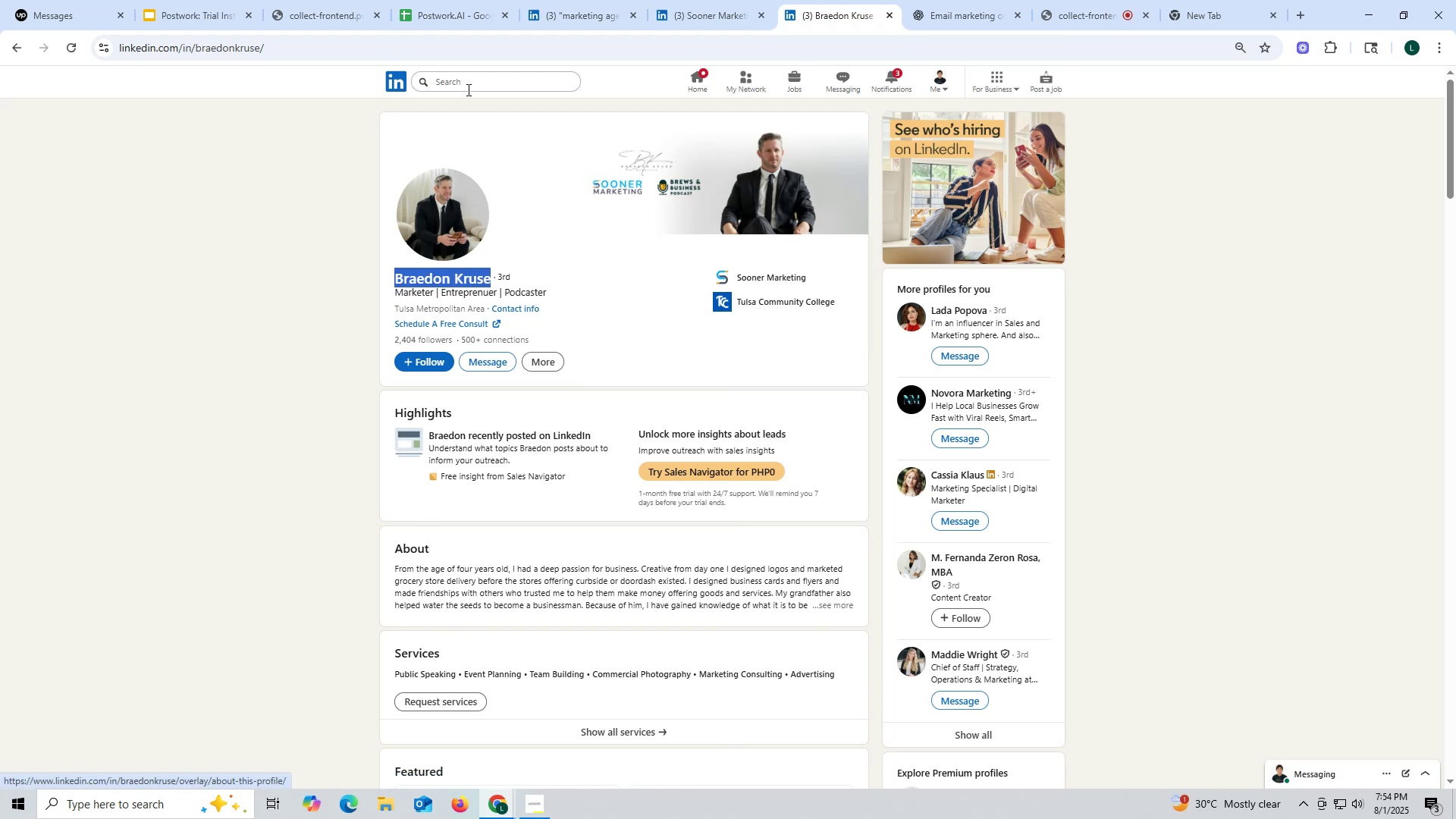 
key(Control+ControlLeft)
 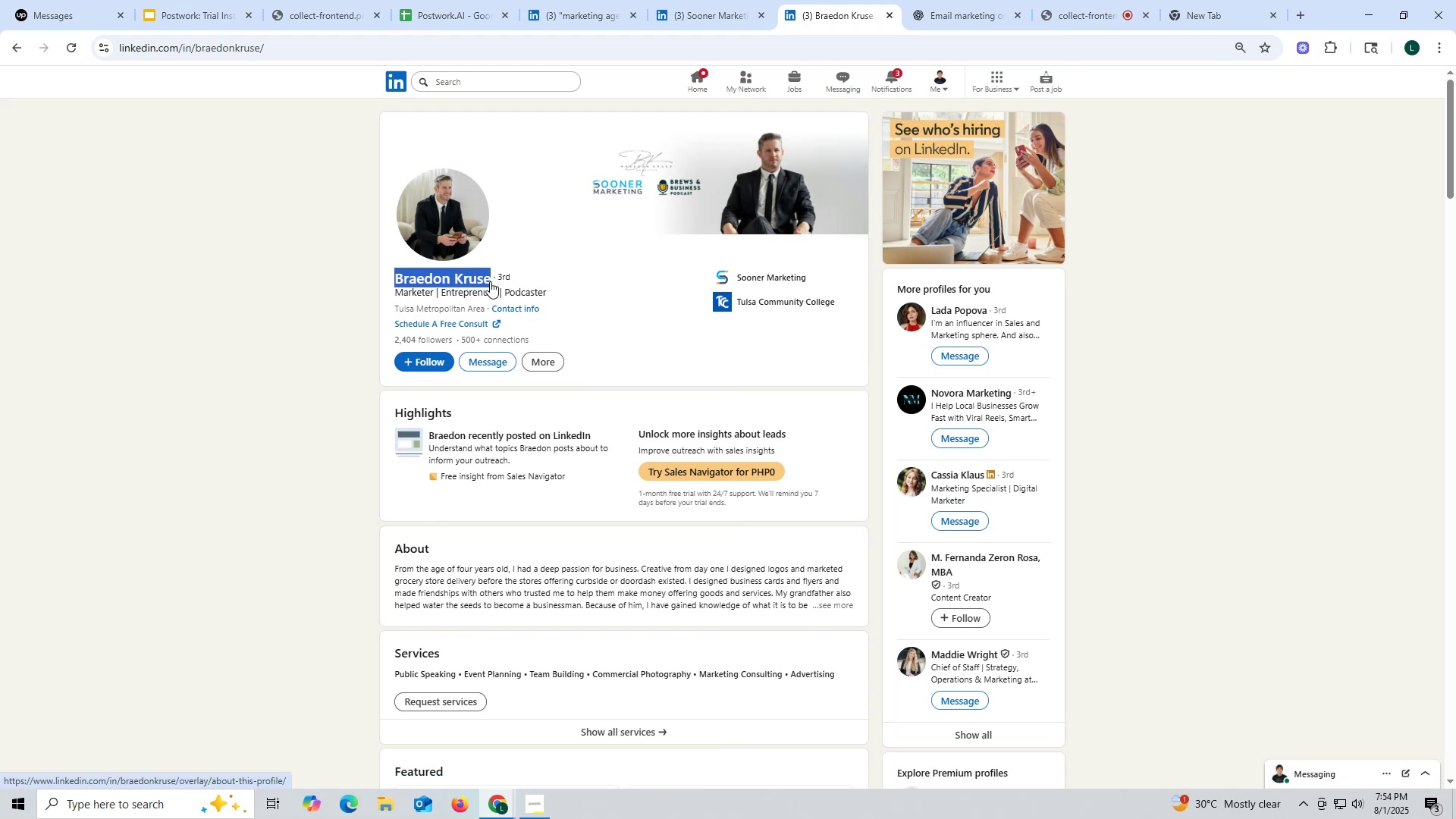 
key(Control+C)
 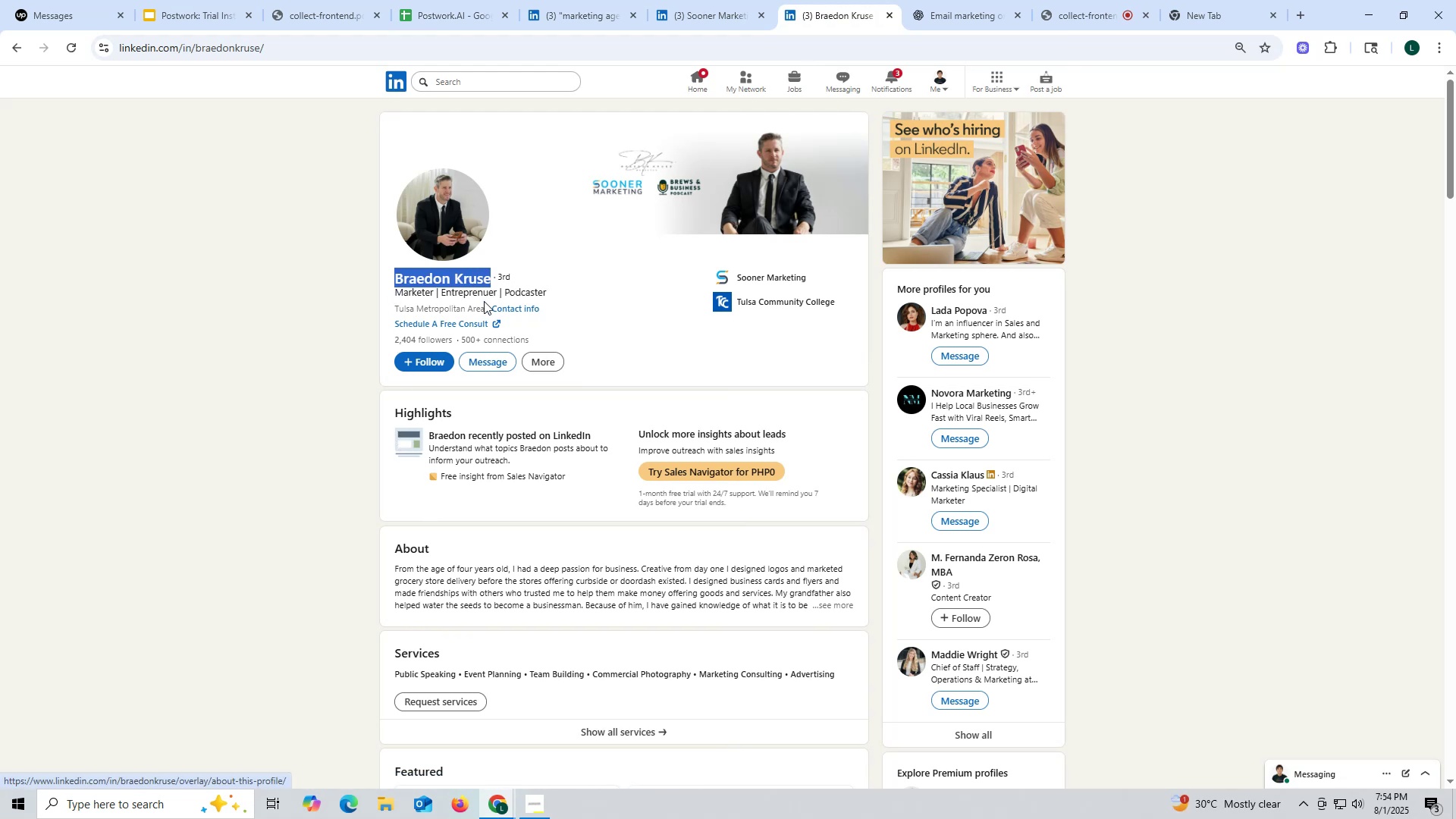 
key(Control+ControlLeft)
 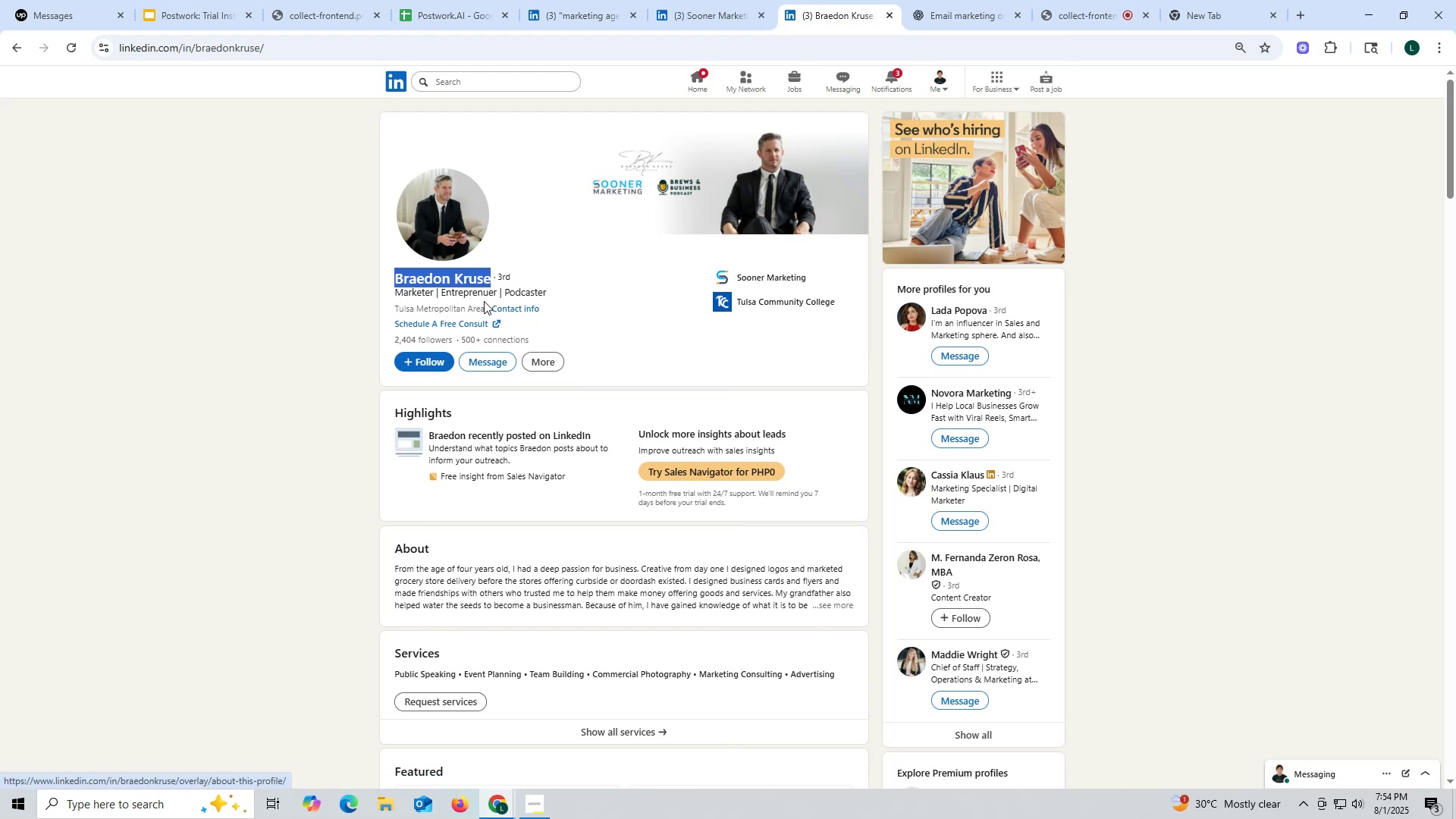 
key(Control+C)
 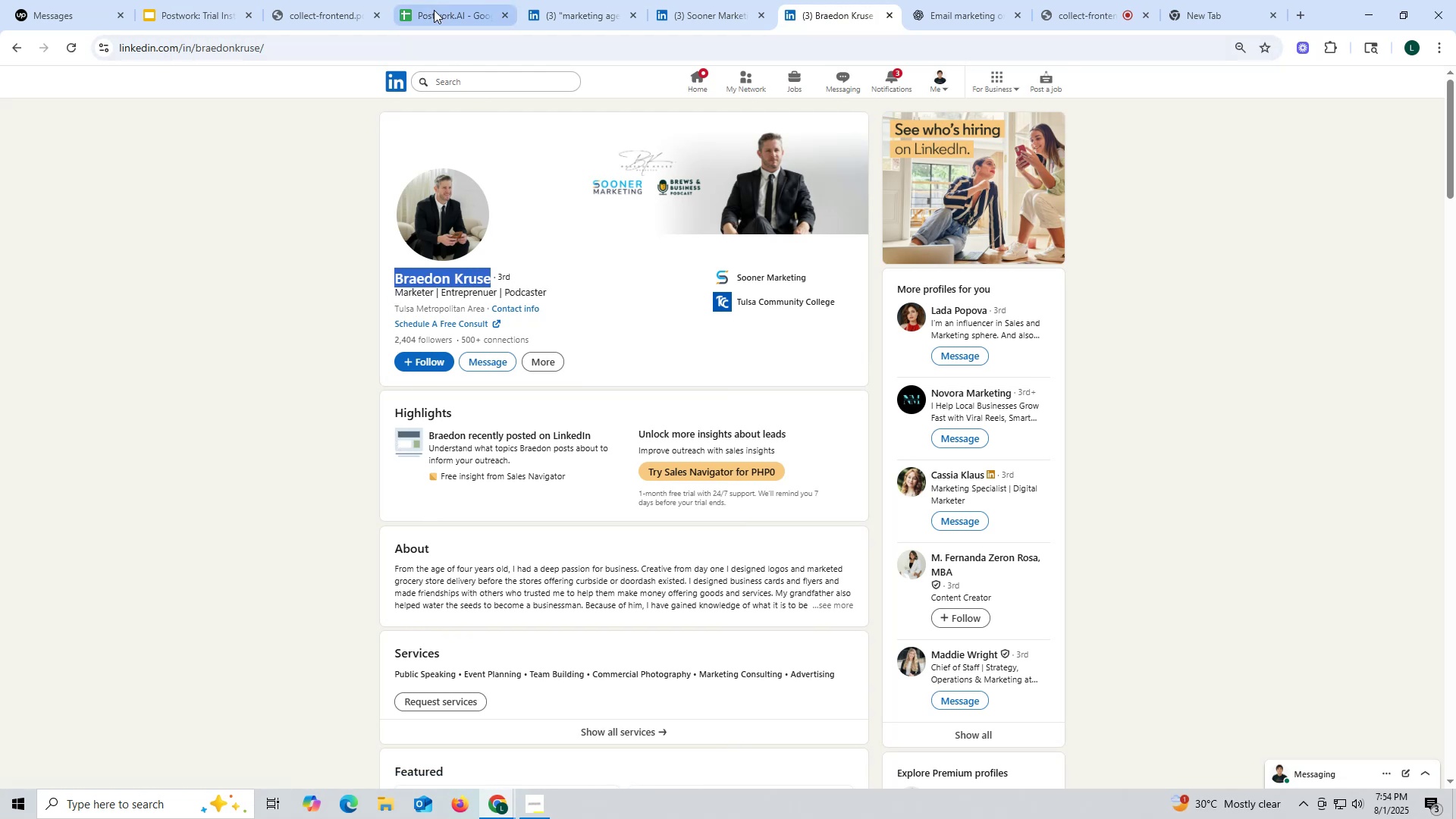 
left_click([434, 10])
 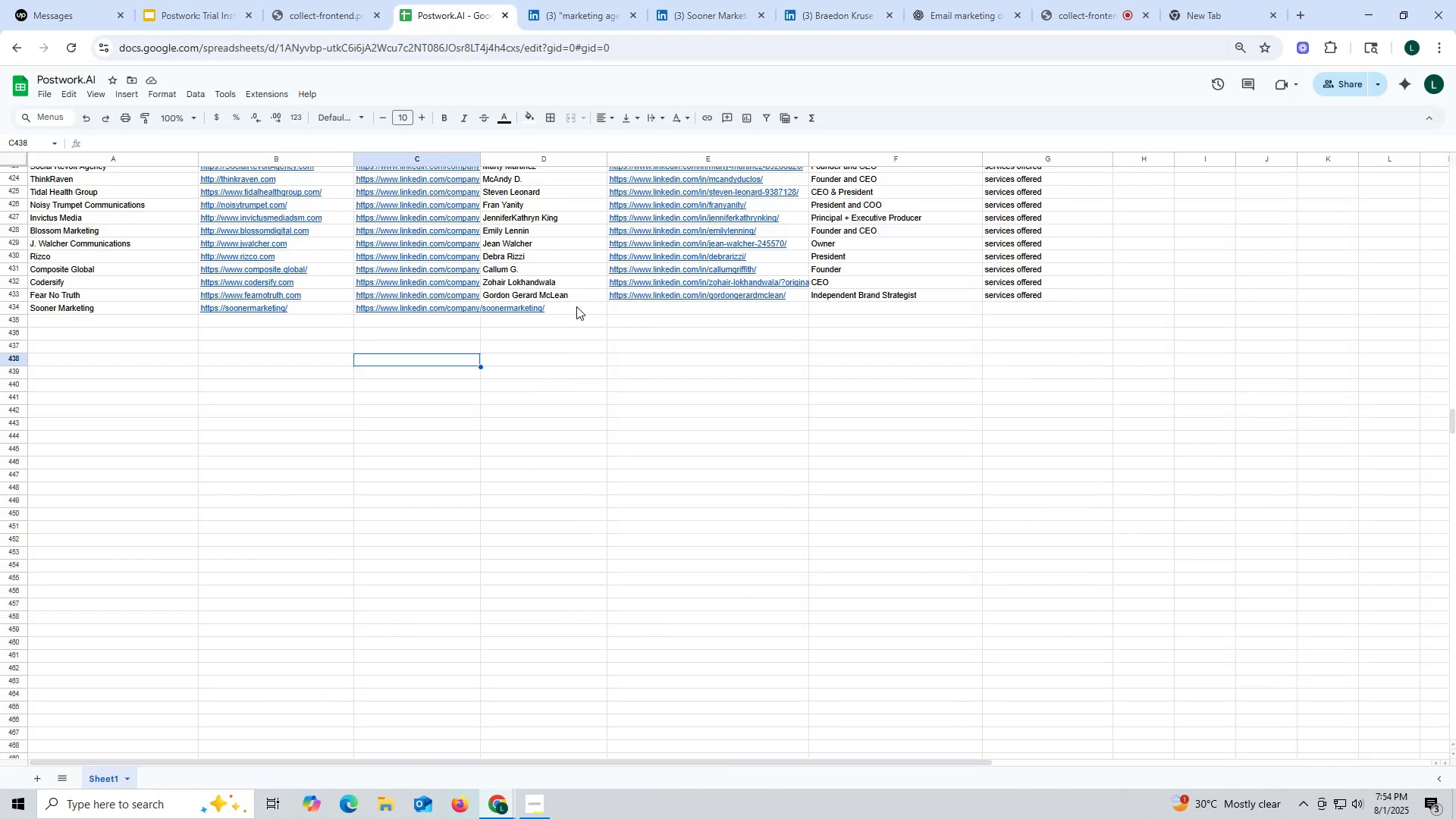 
double_click([576, 306])
 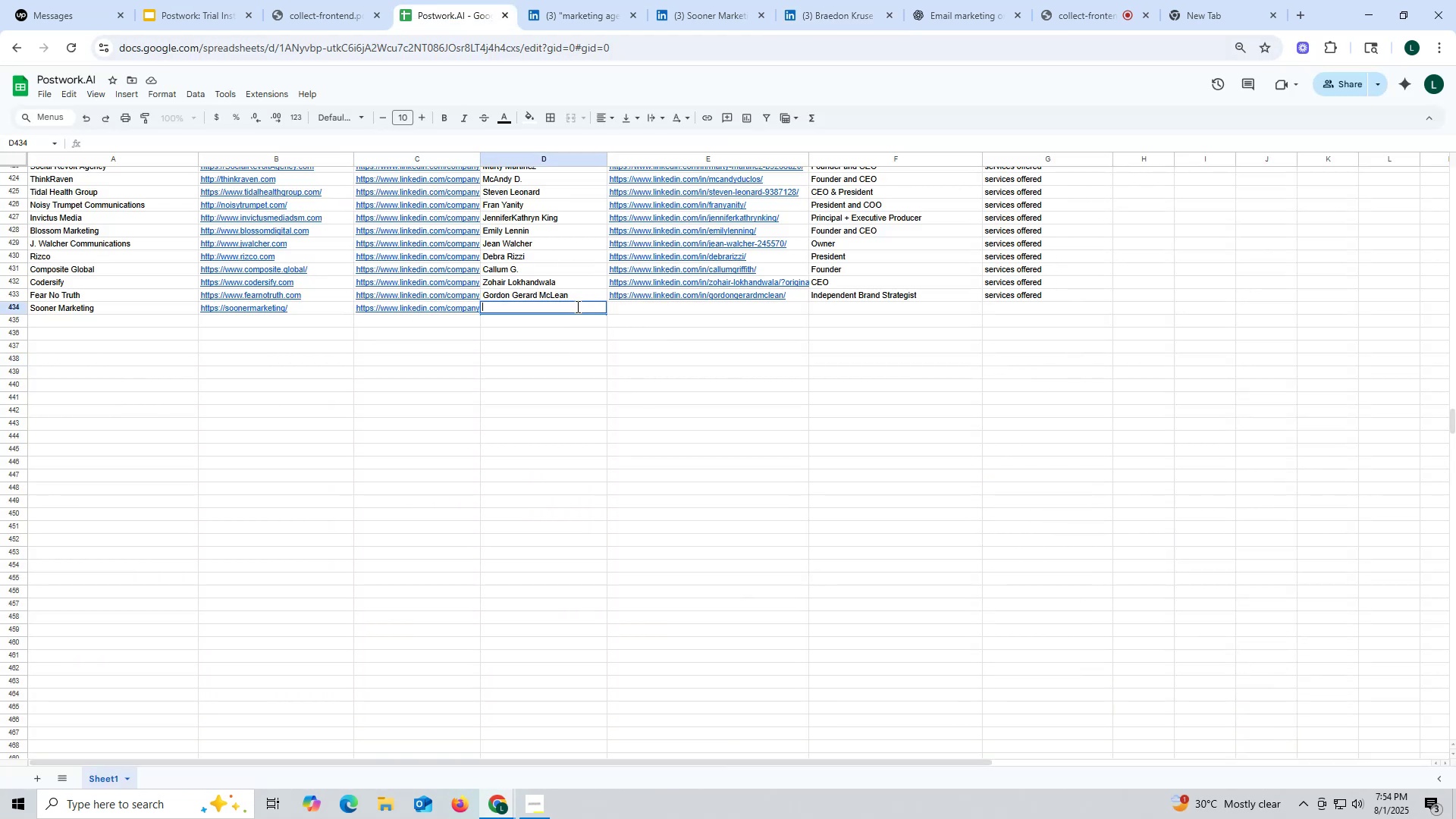 
key(Control+ControlLeft)
 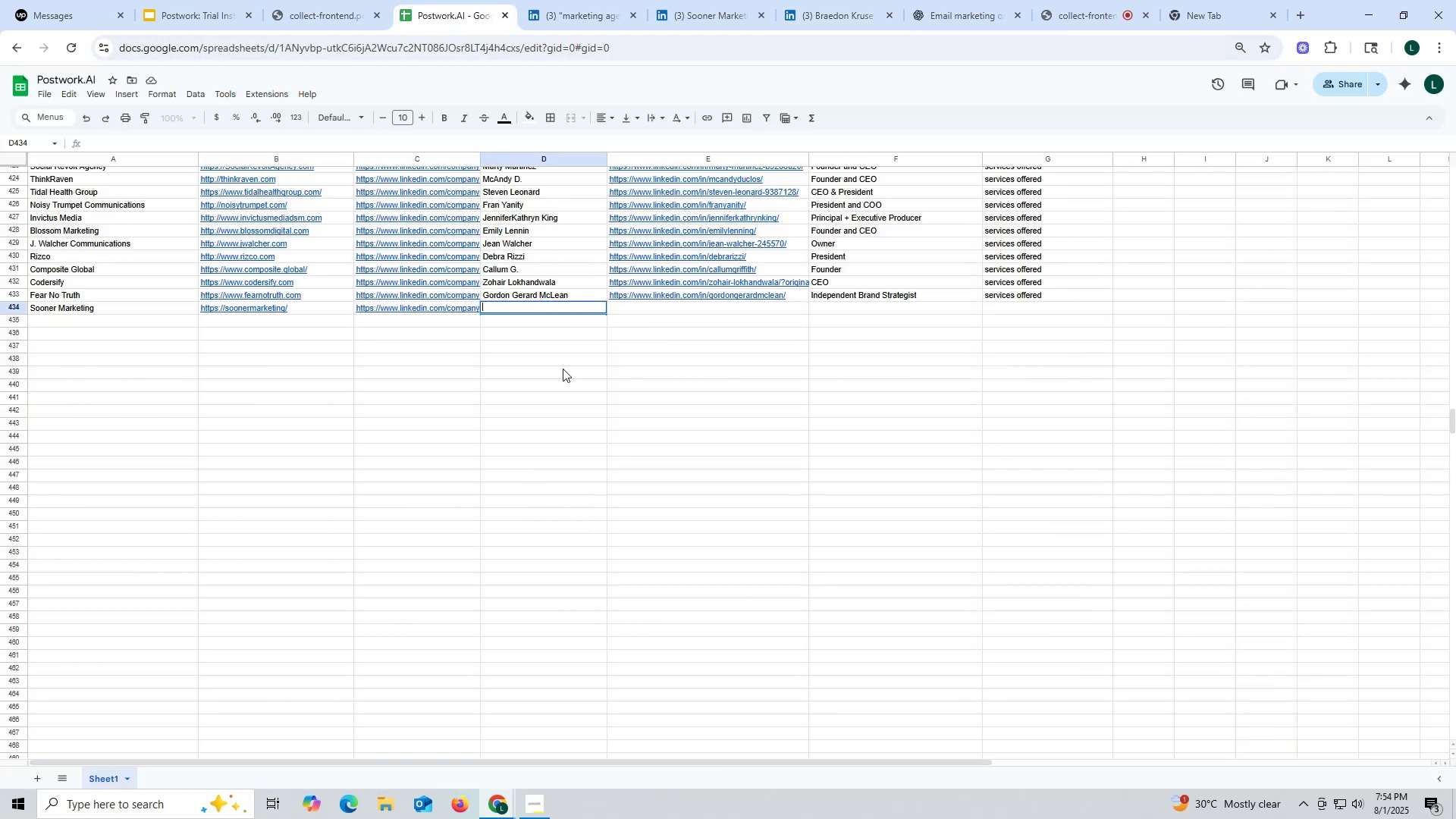 
key(Control+V)
 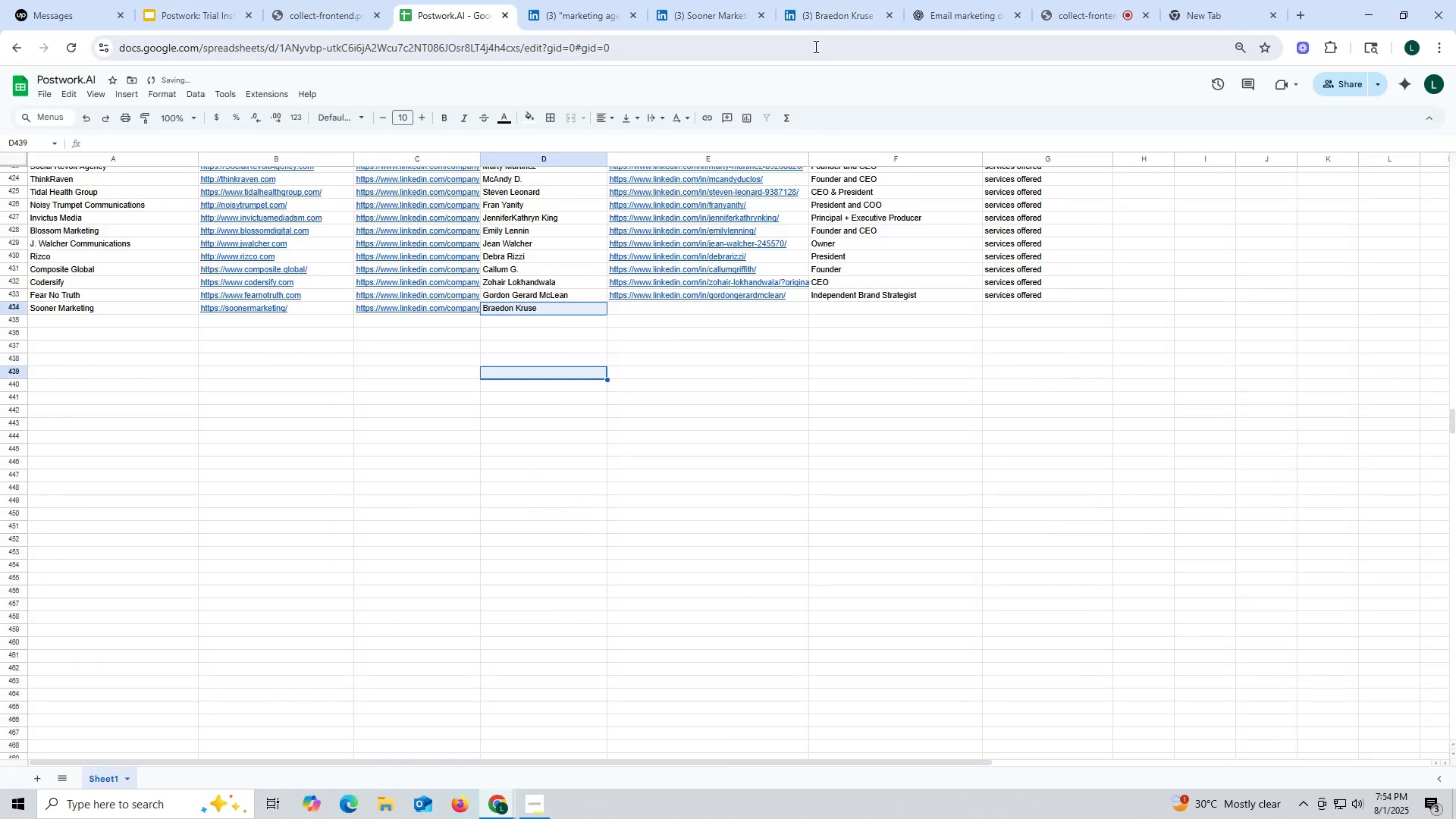 
left_click([828, 23])
 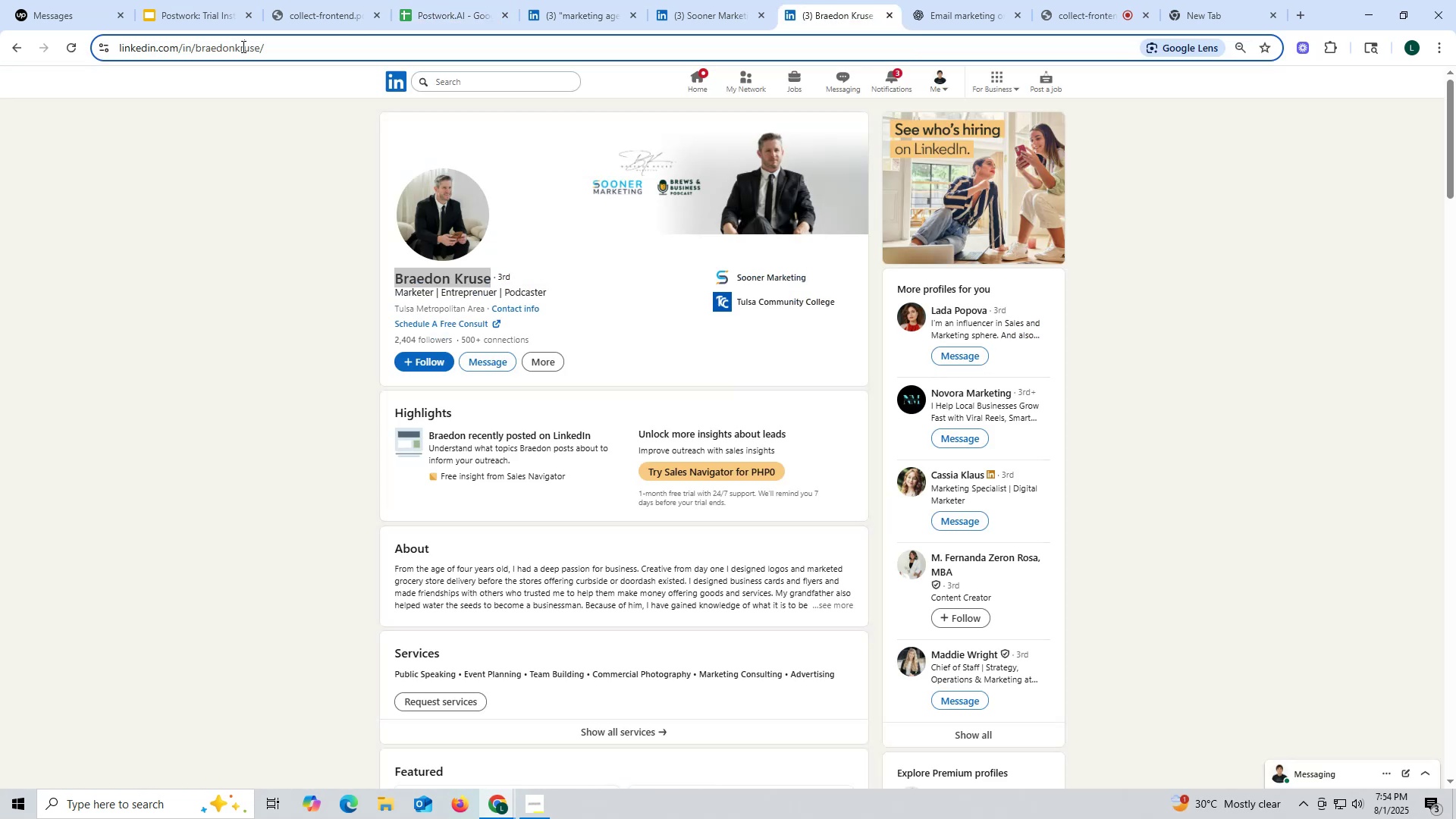 
double_click([242, 46])
 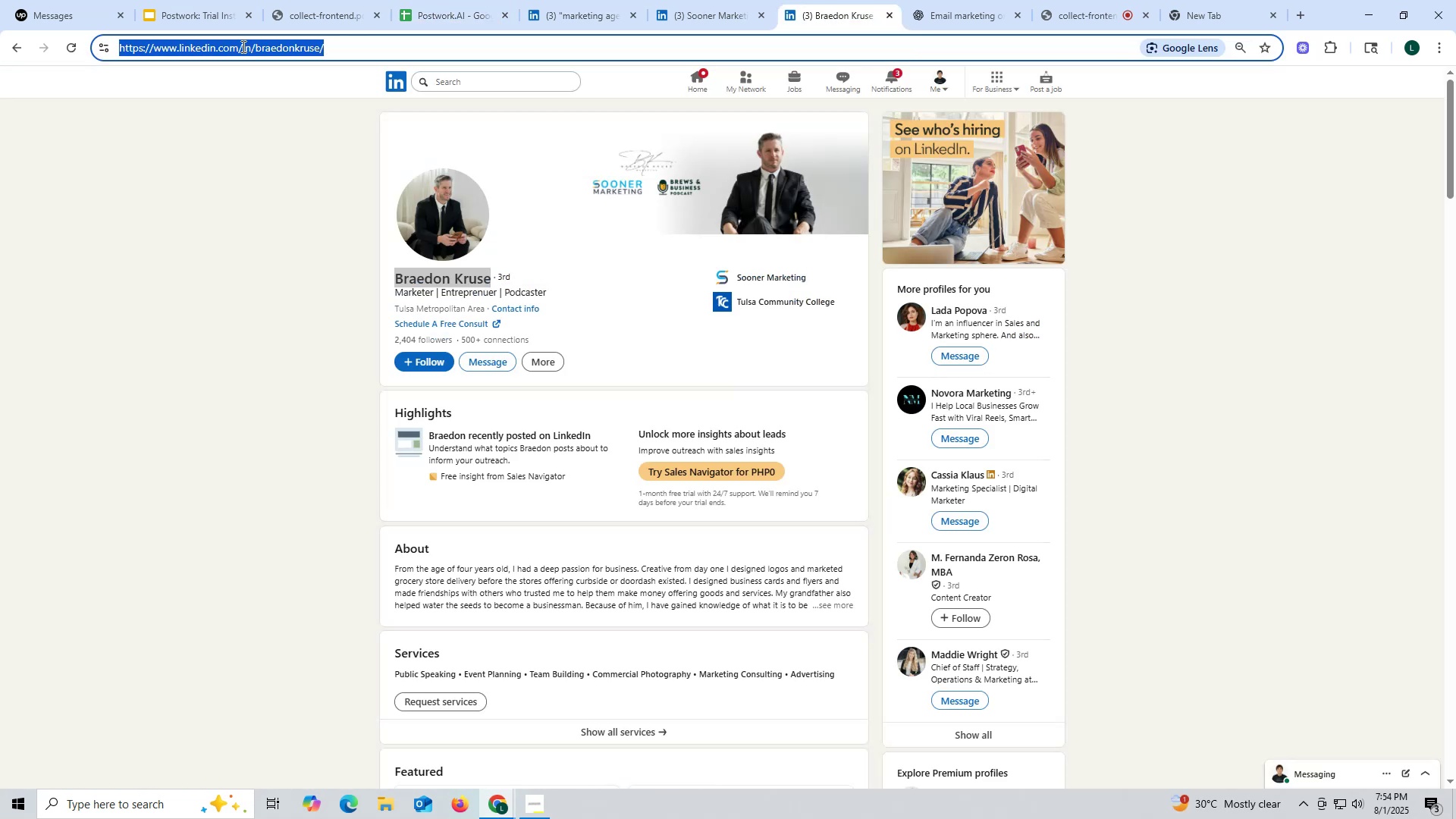 
triple_click([242, 46])
 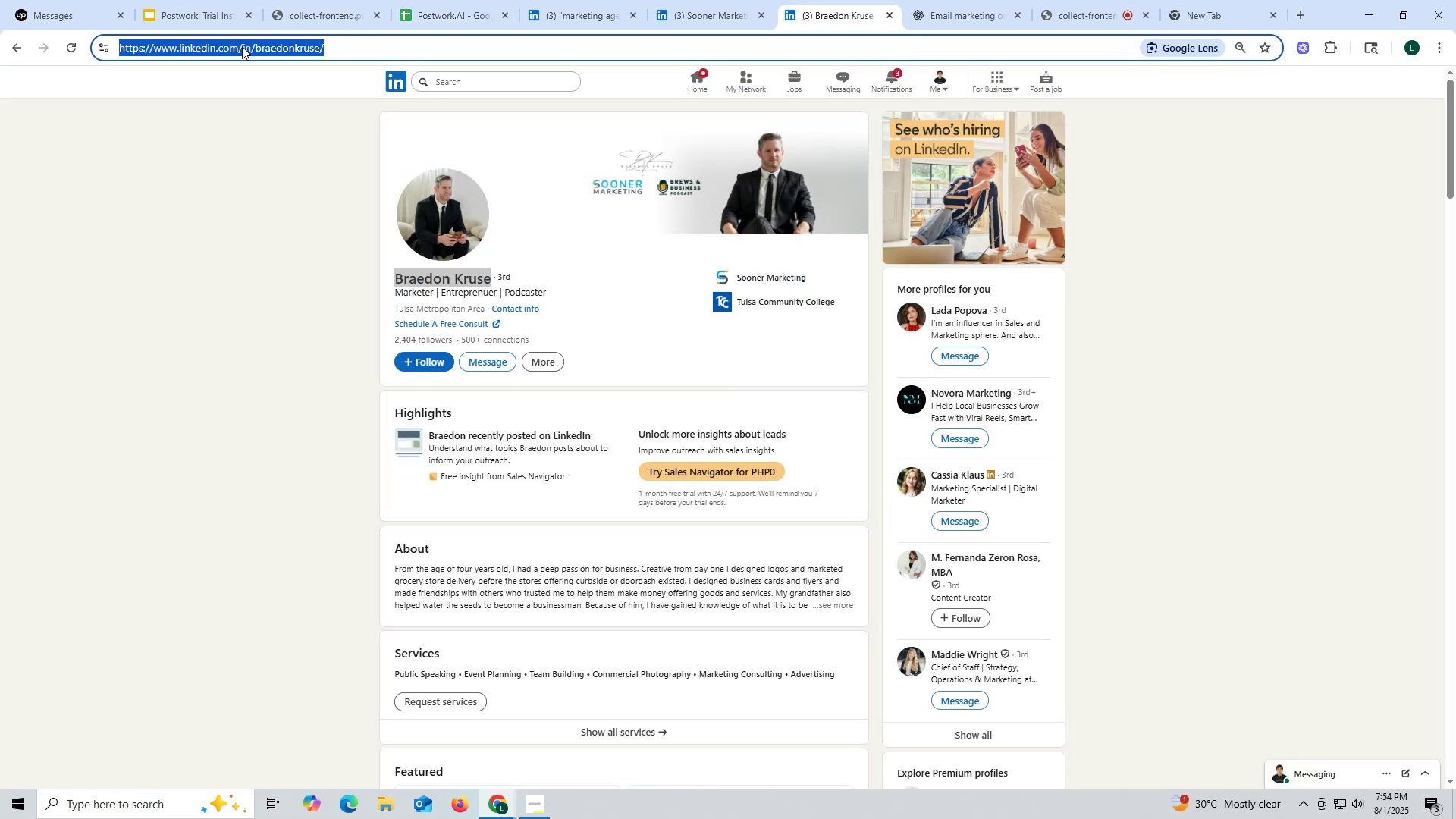 
key(Control+ControlLeft)
 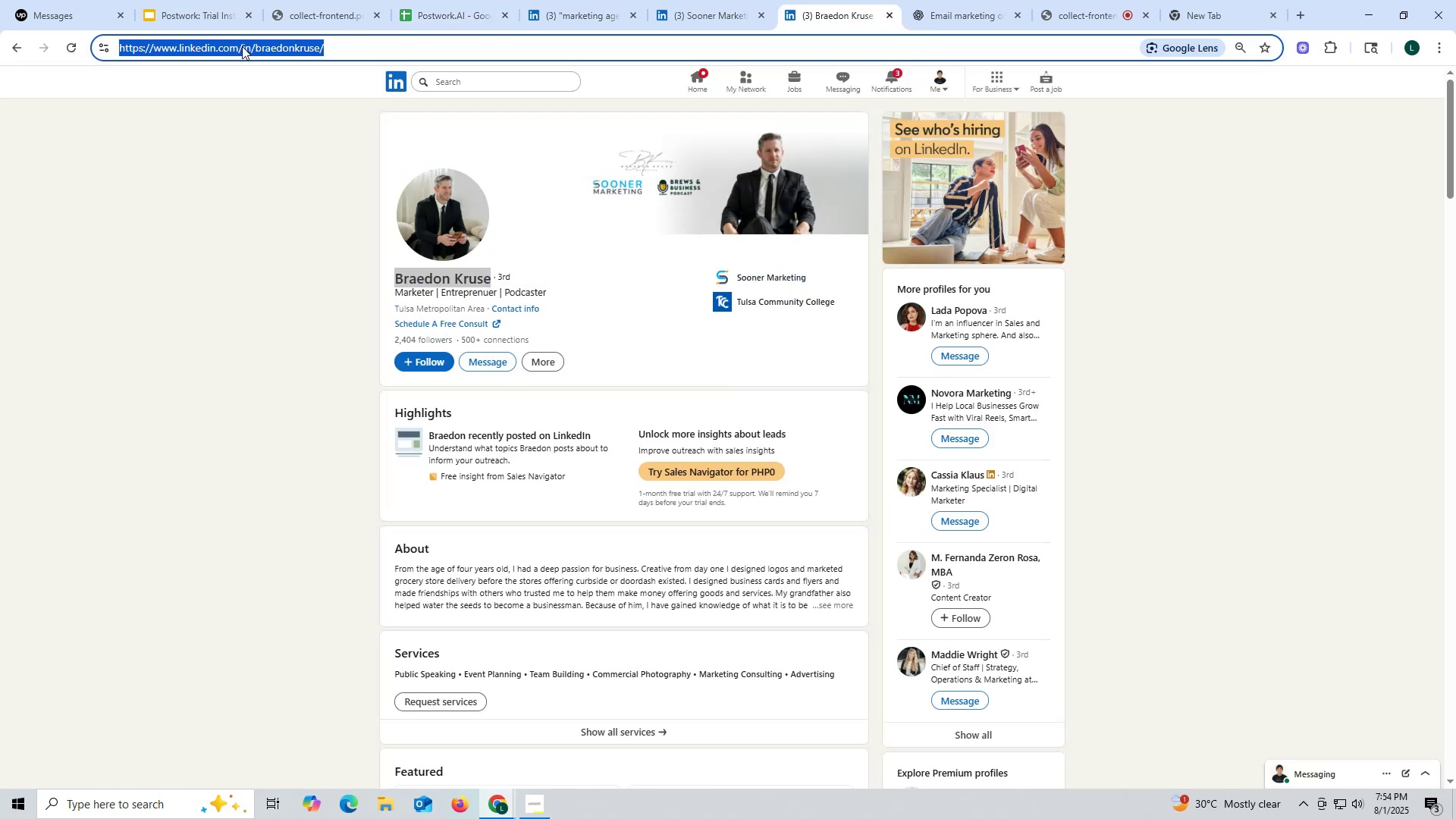 
key(Control+C)
 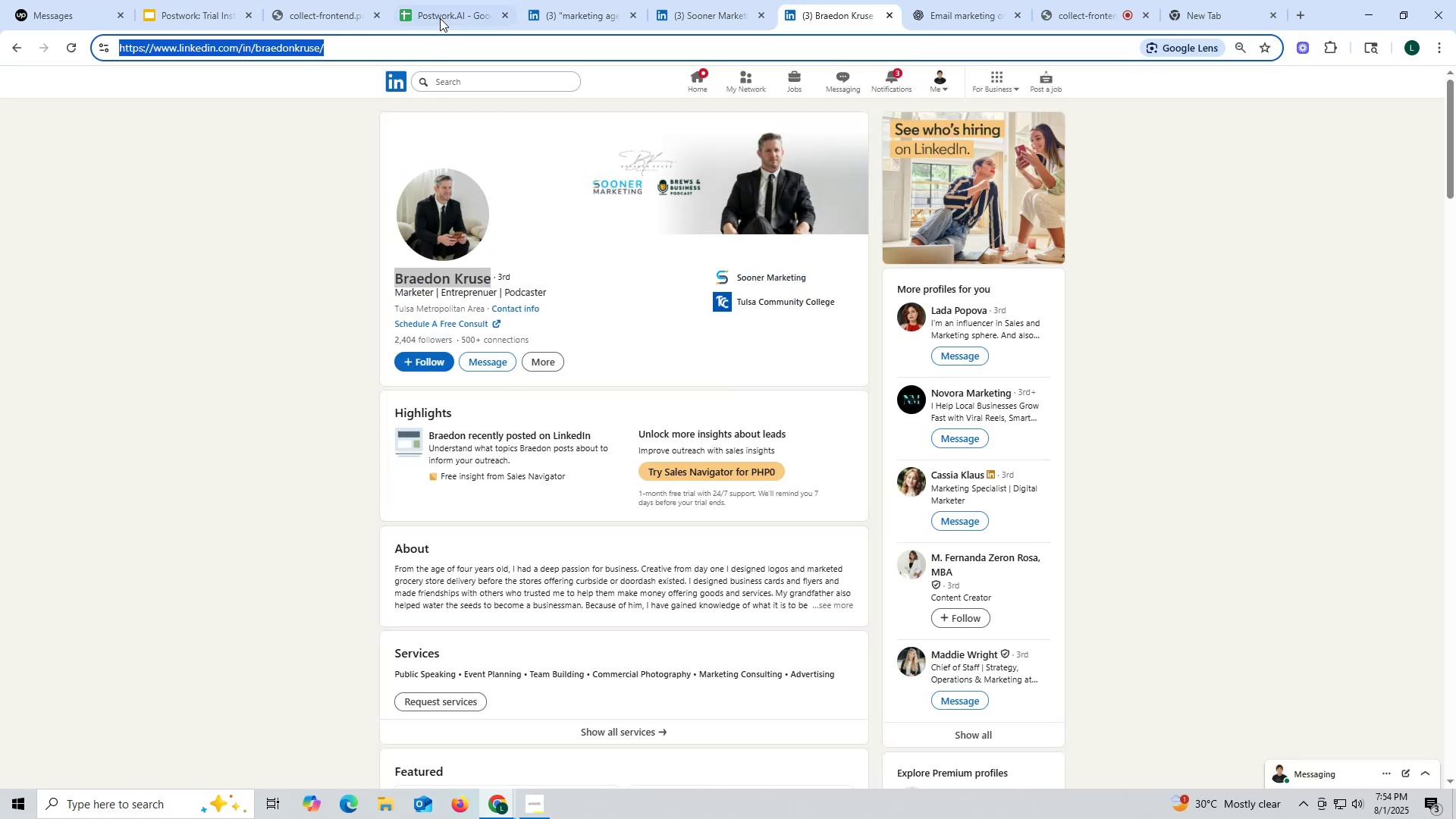 
left_click([440, 17])
 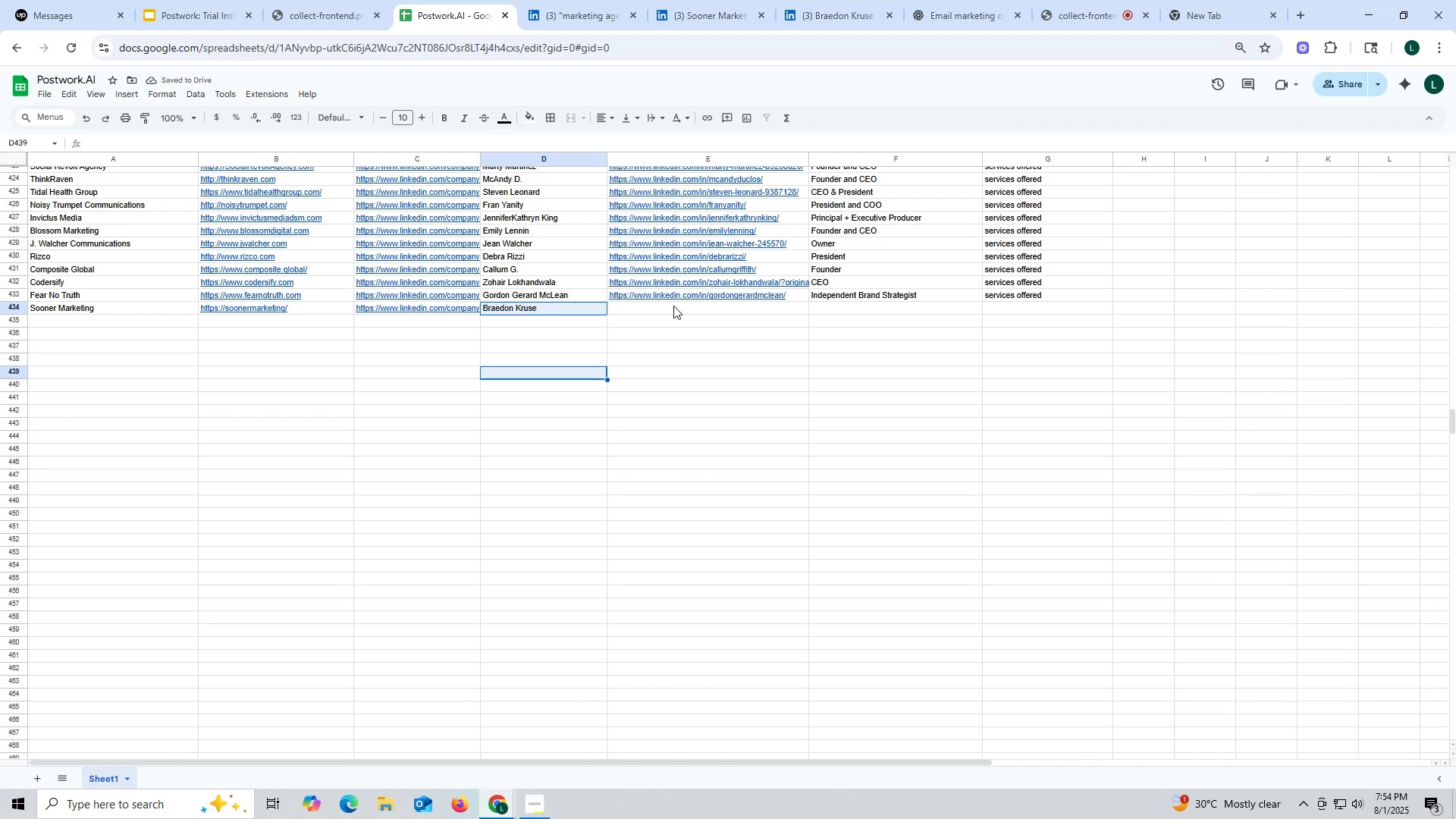 
double_click([673, 306])
 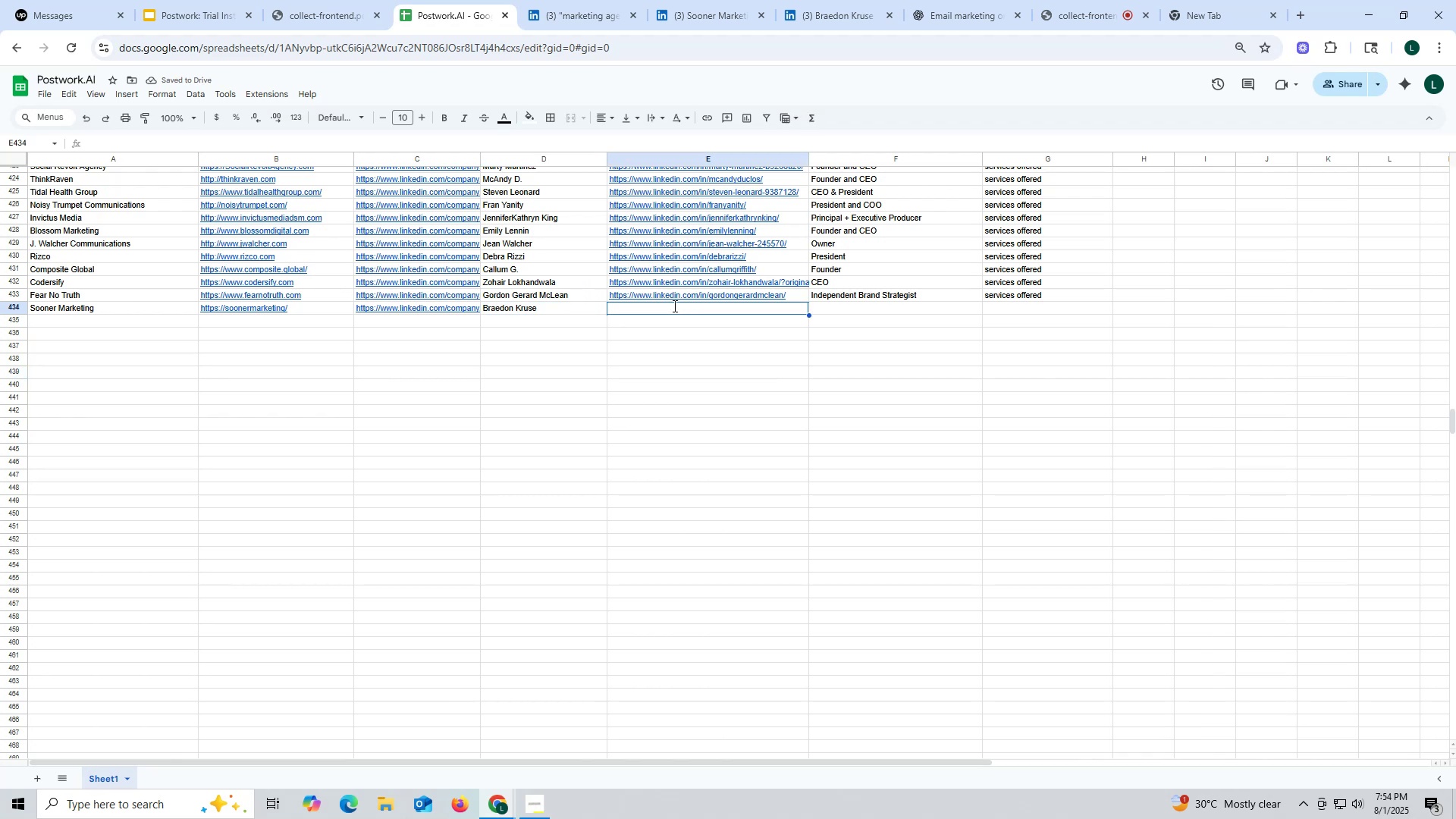 
key(Control+ControlLeft)
 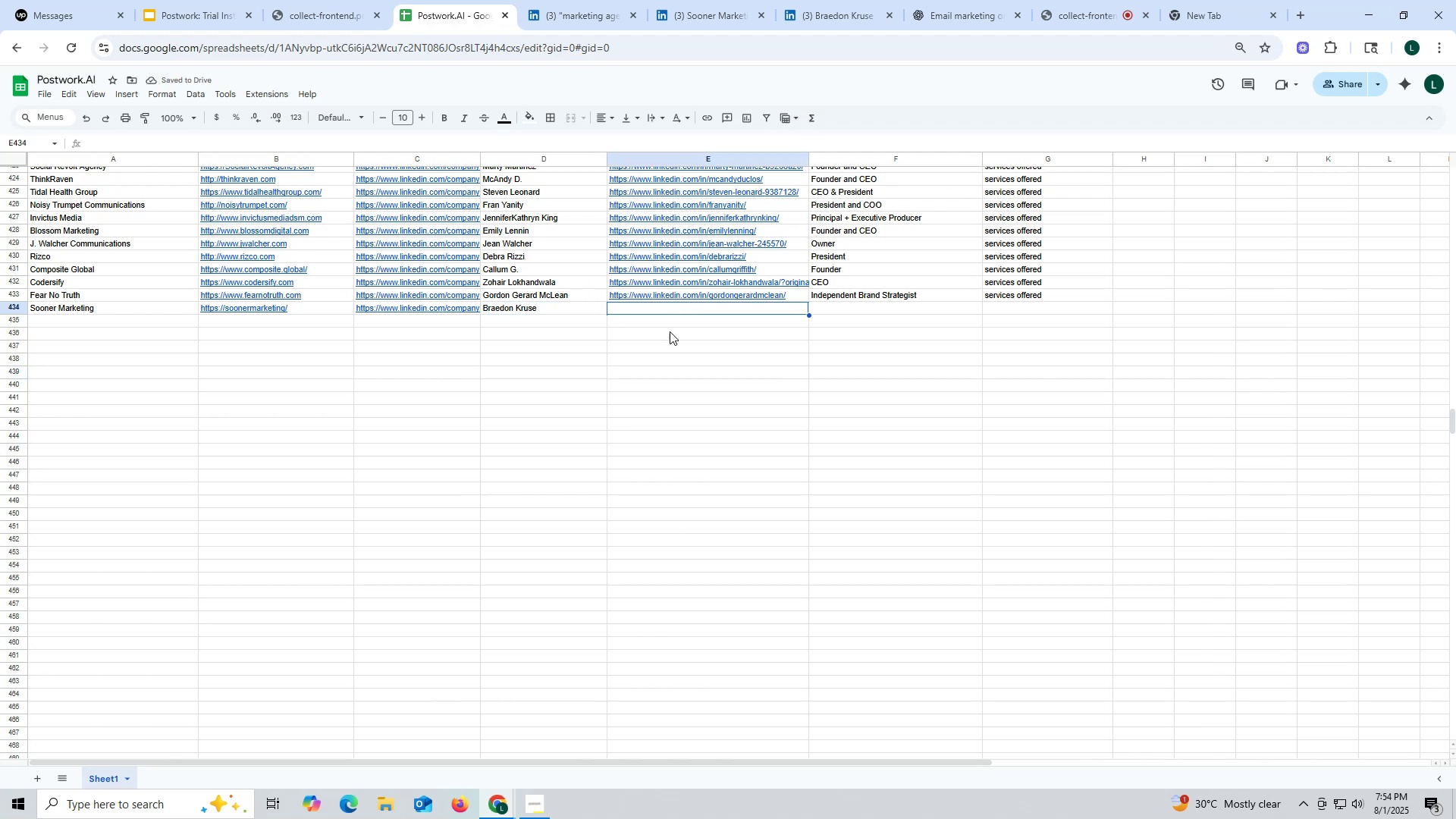 
key(Control+V)
 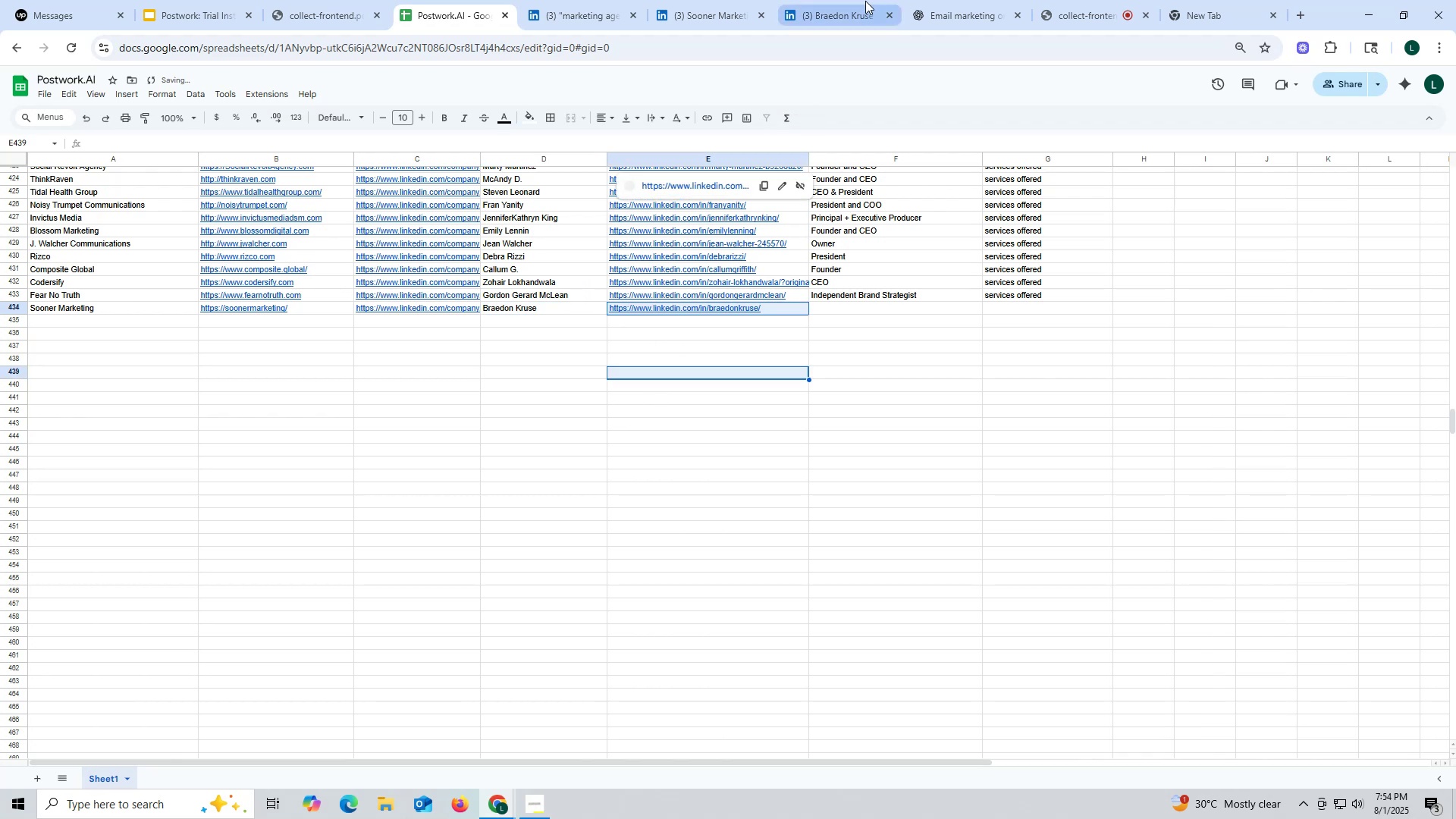 
left_click([833, 12])
 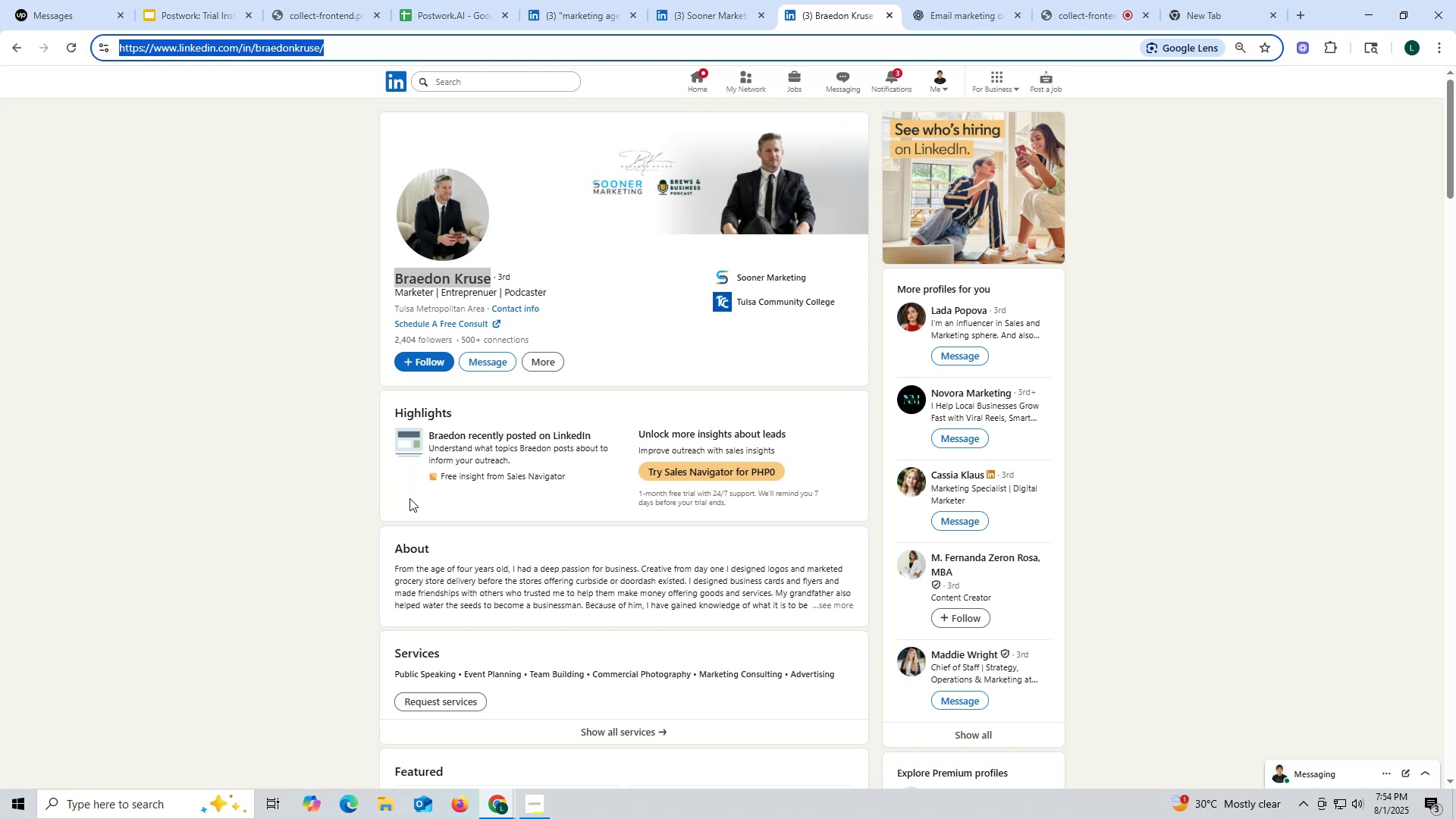 
wait(25.02)
 